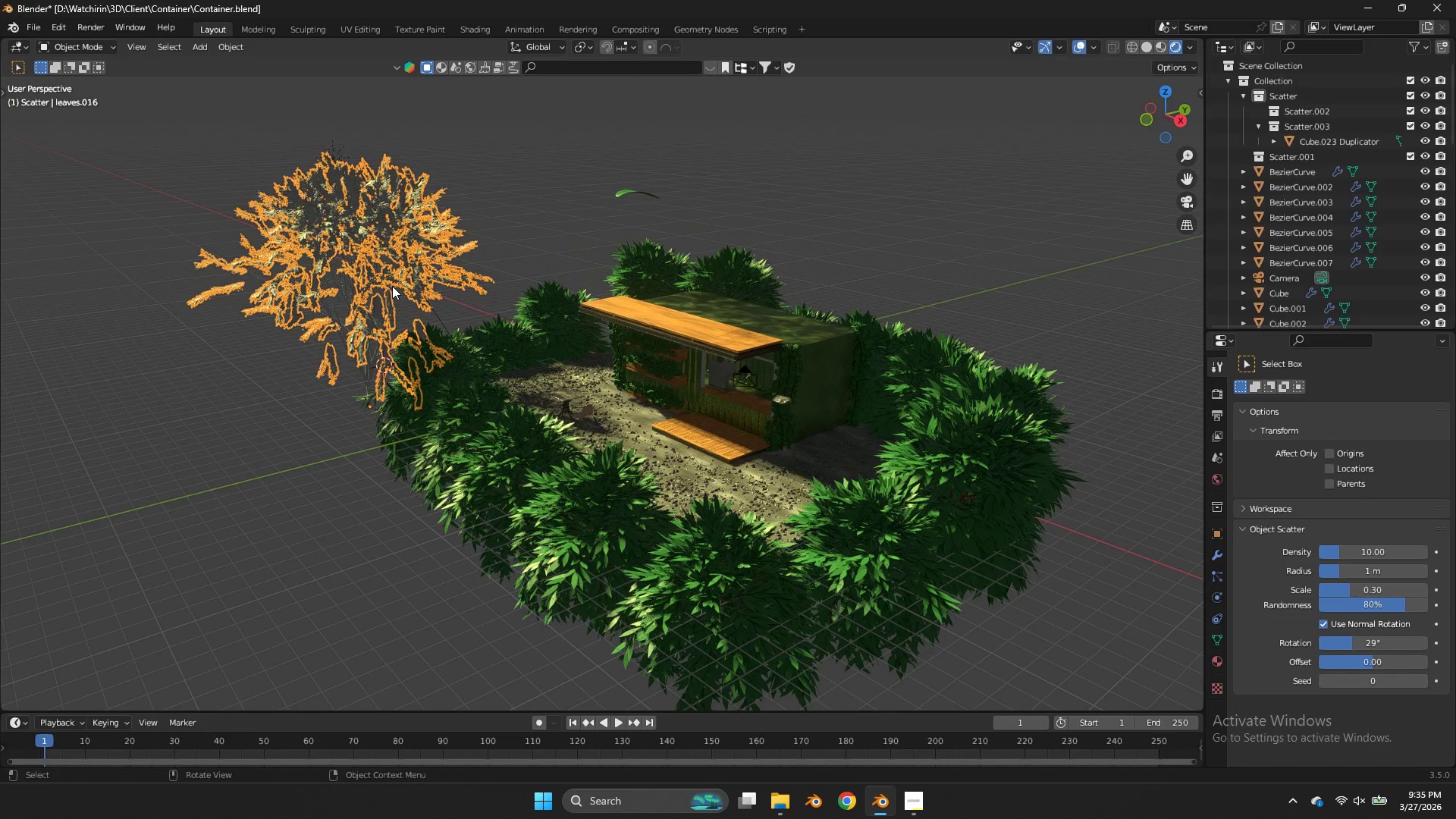 
key(Control+S)
 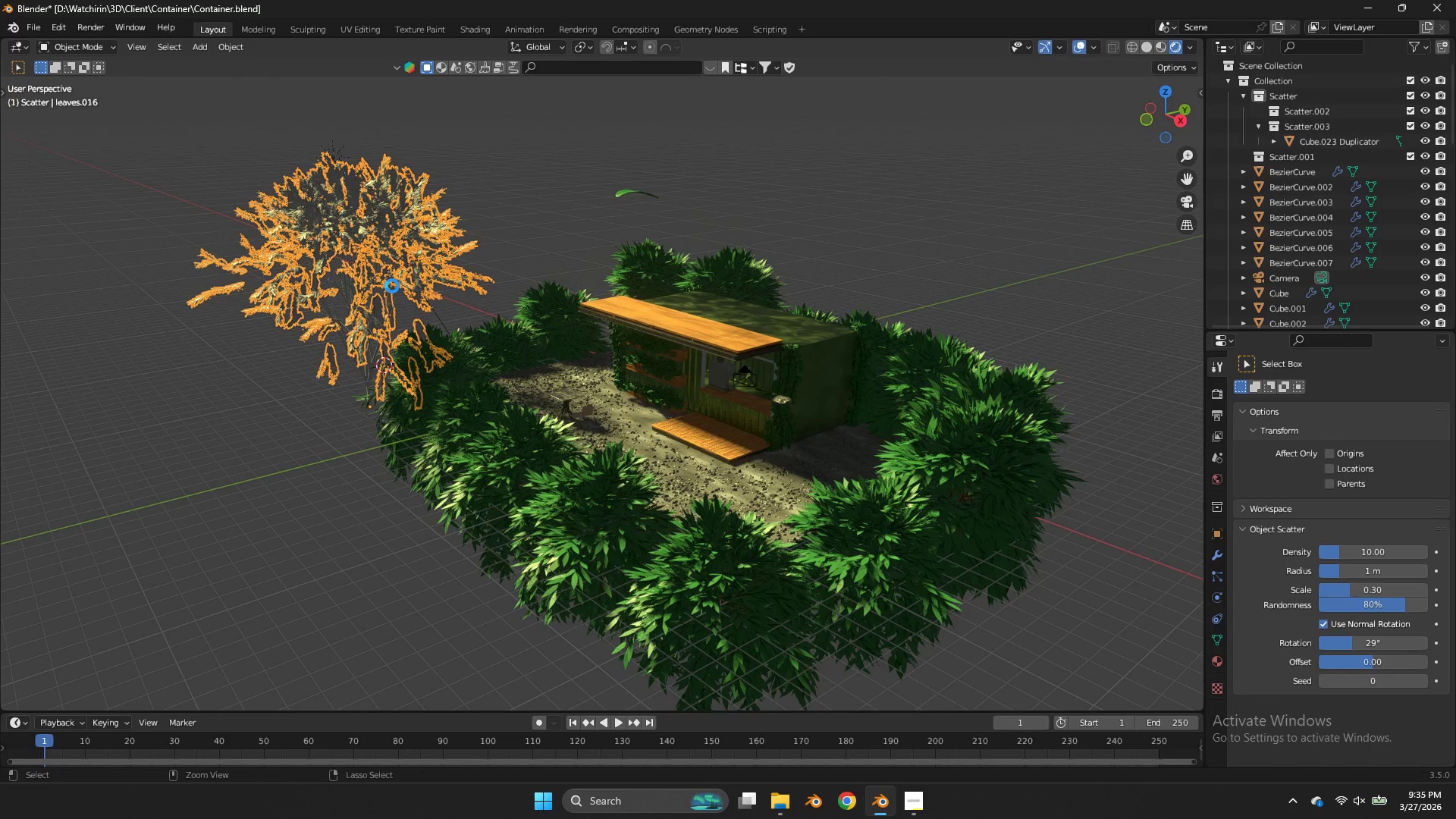 
key(Control+S)
 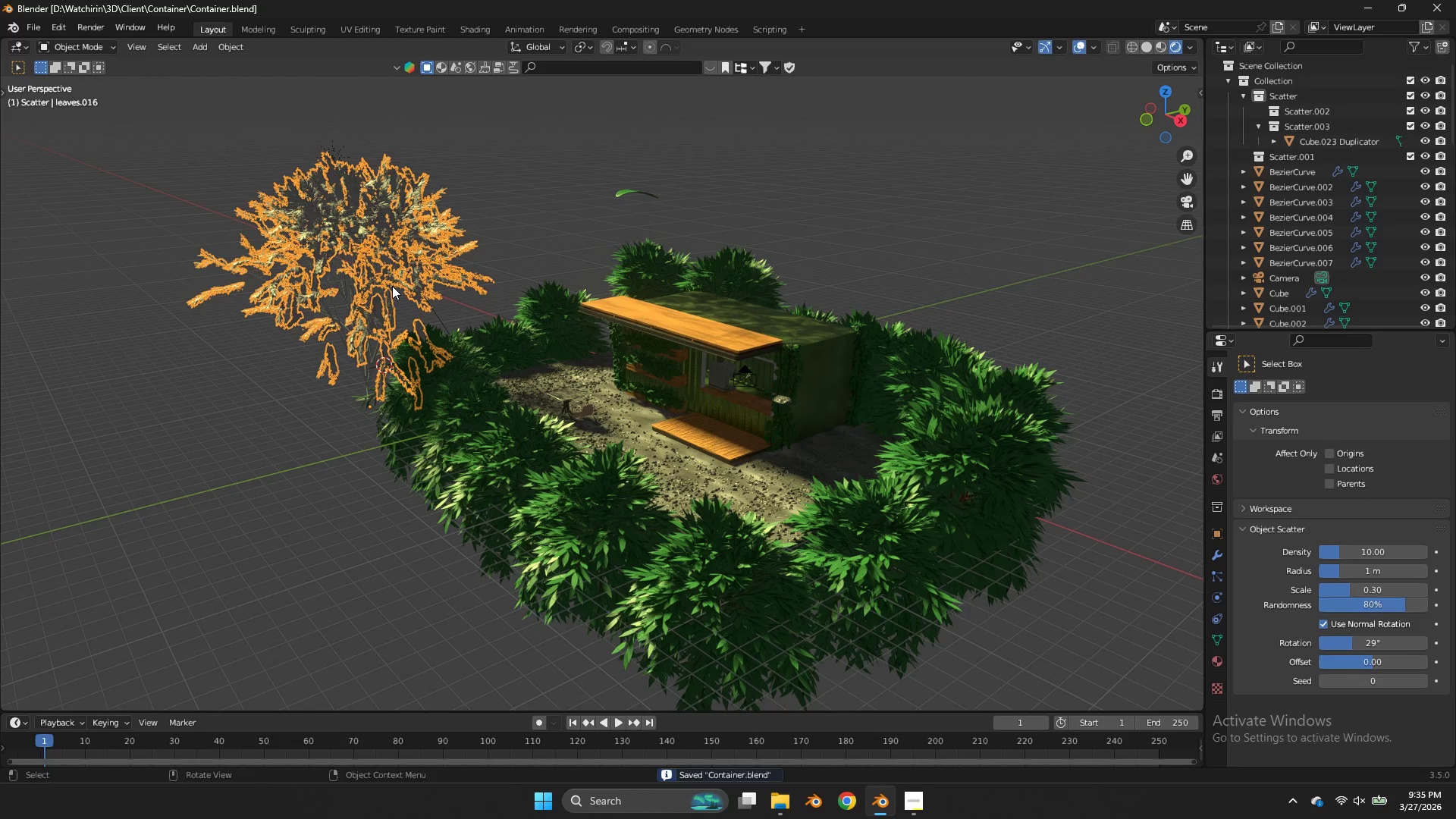 
wait(9.69)
 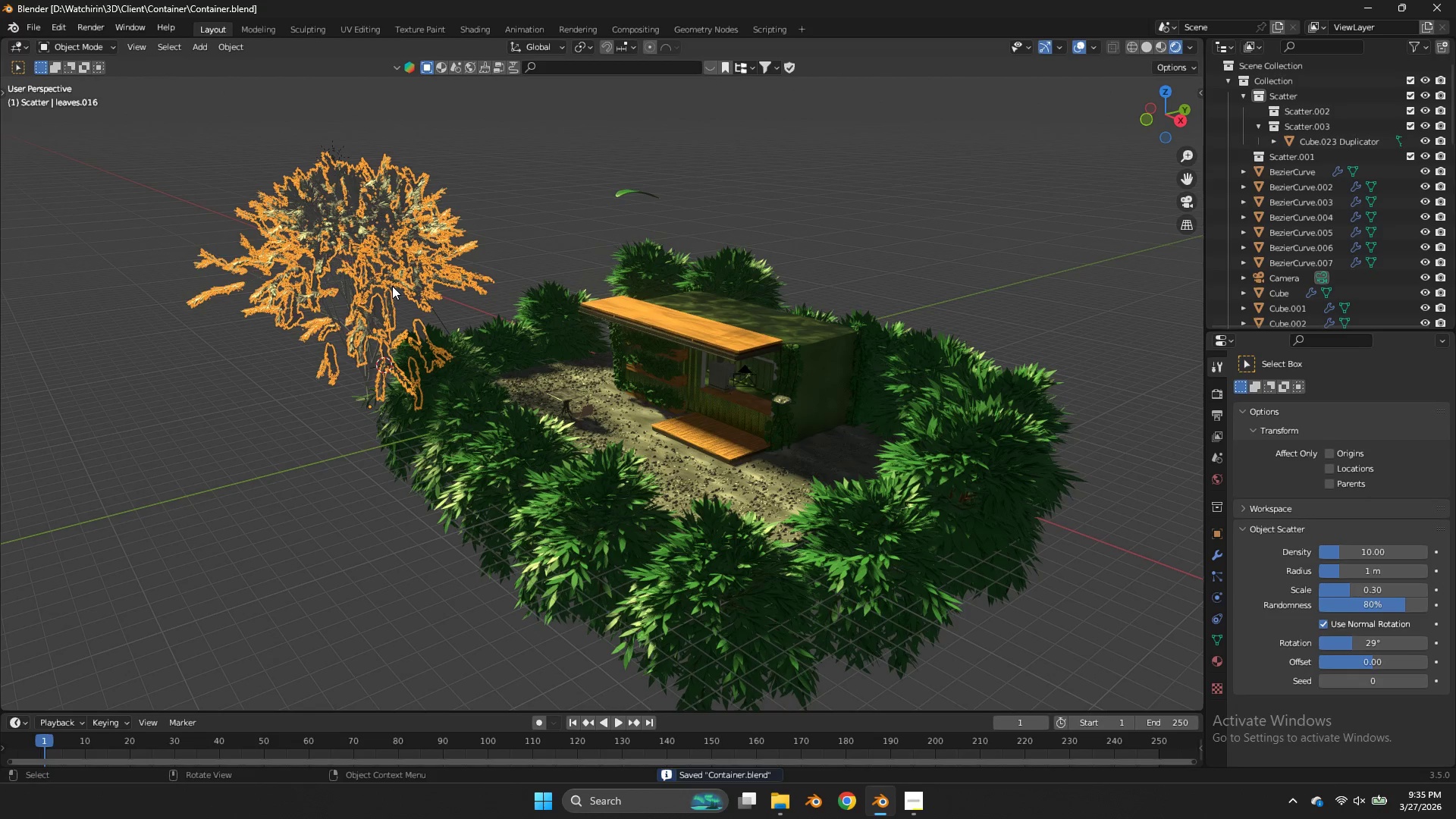 
left_click([367, 359])
 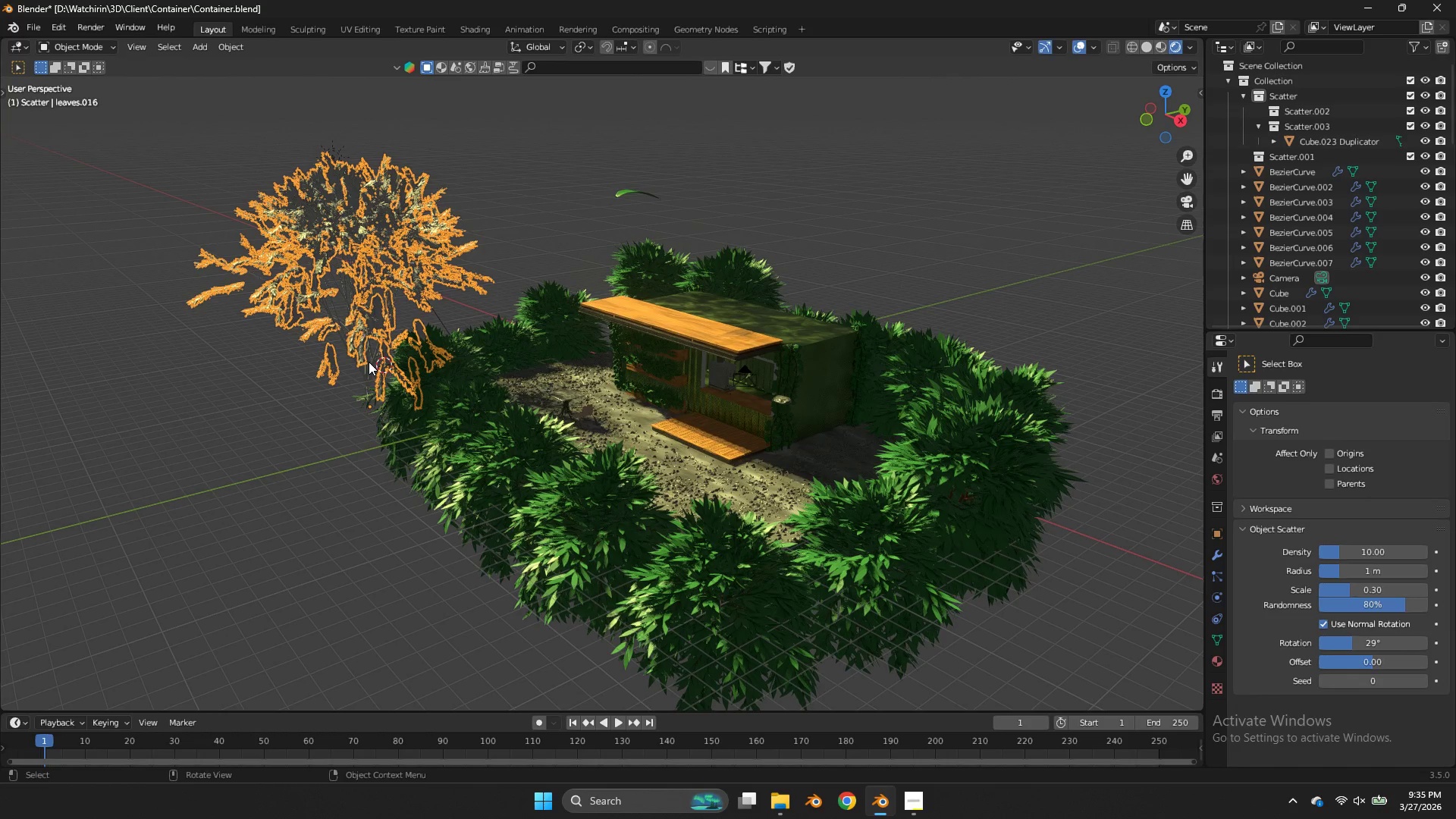 
left_click([369, 362])
 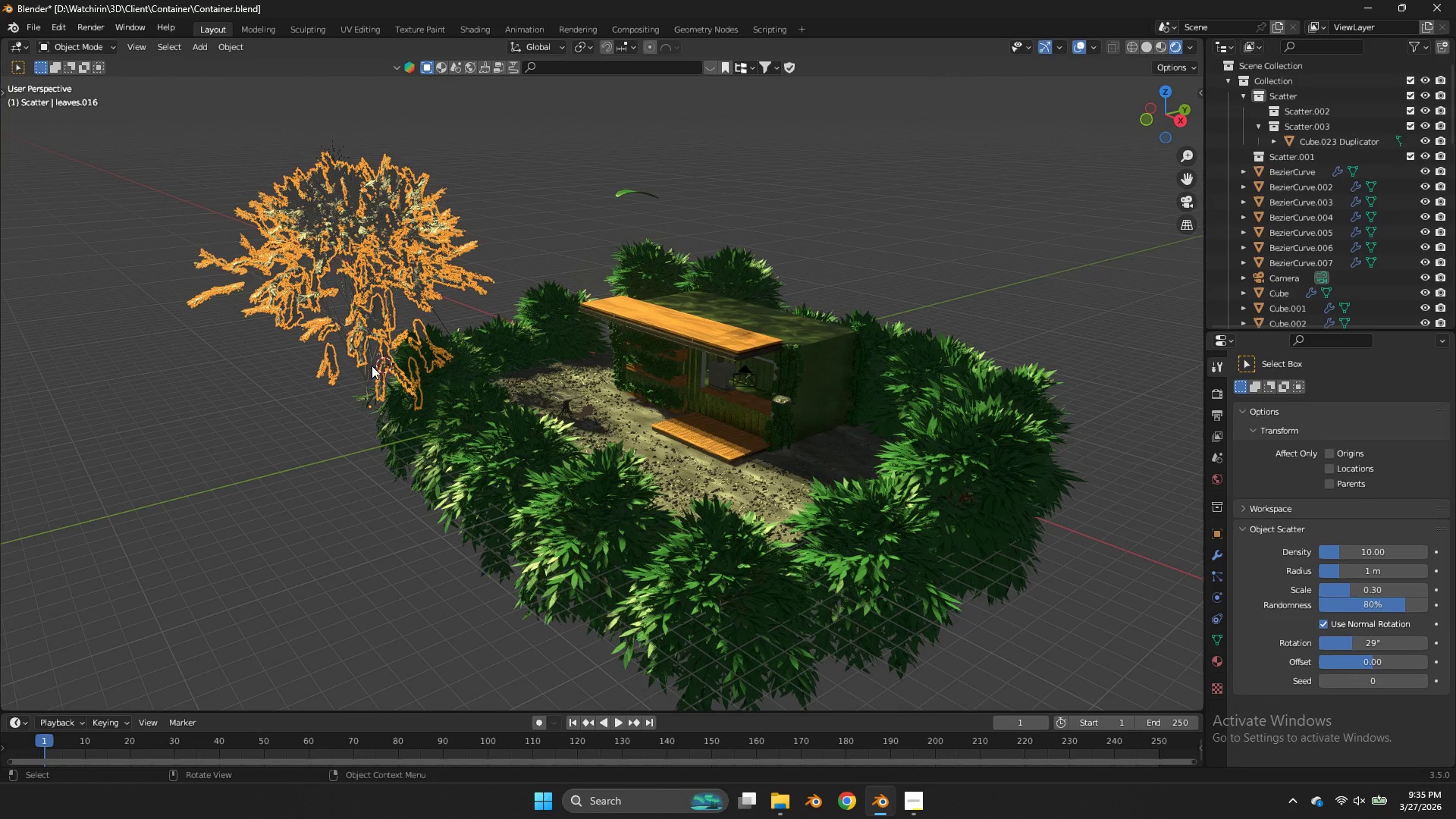 
left_click([372, 366])
 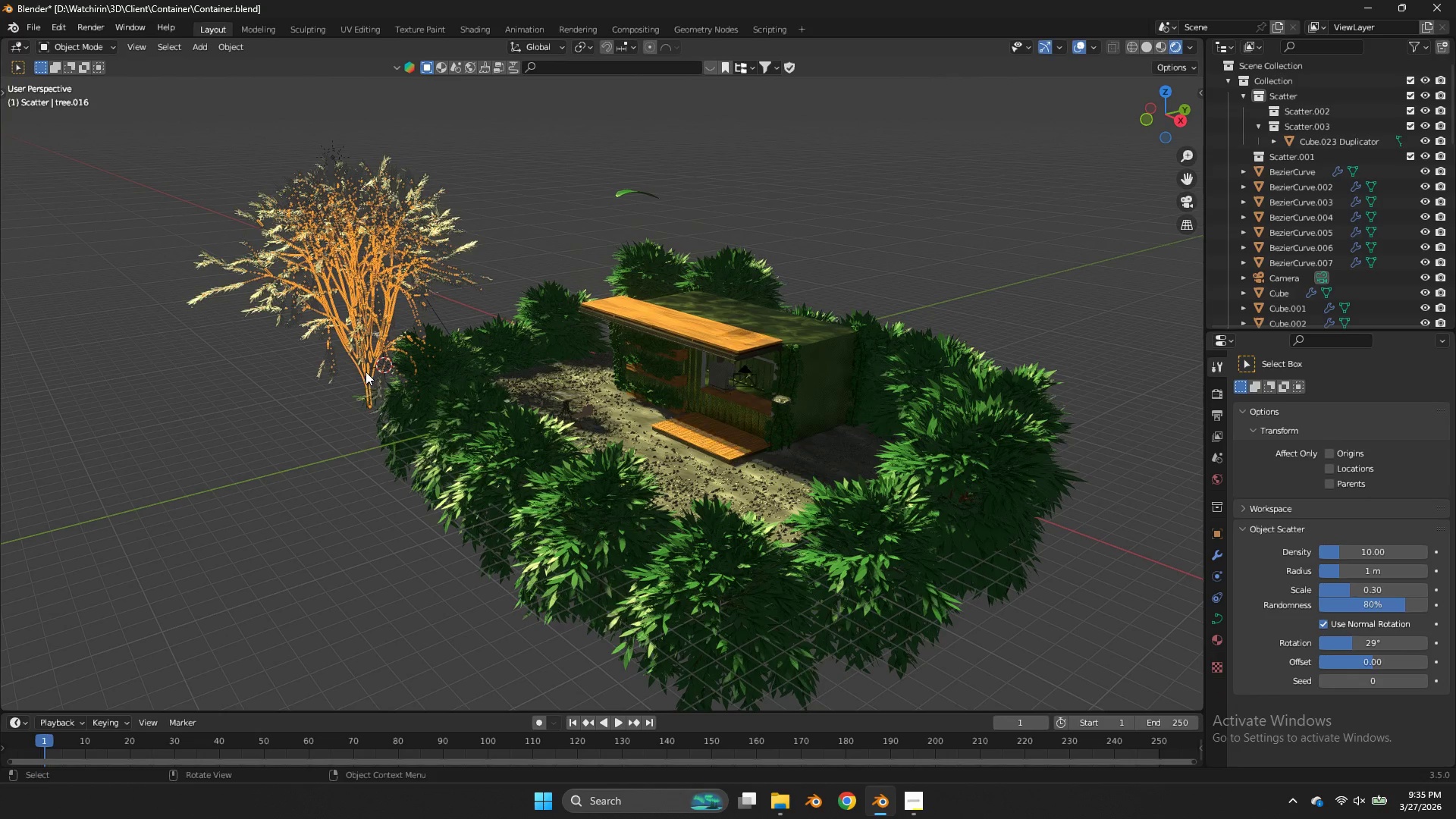 
left_click([366, 372])
 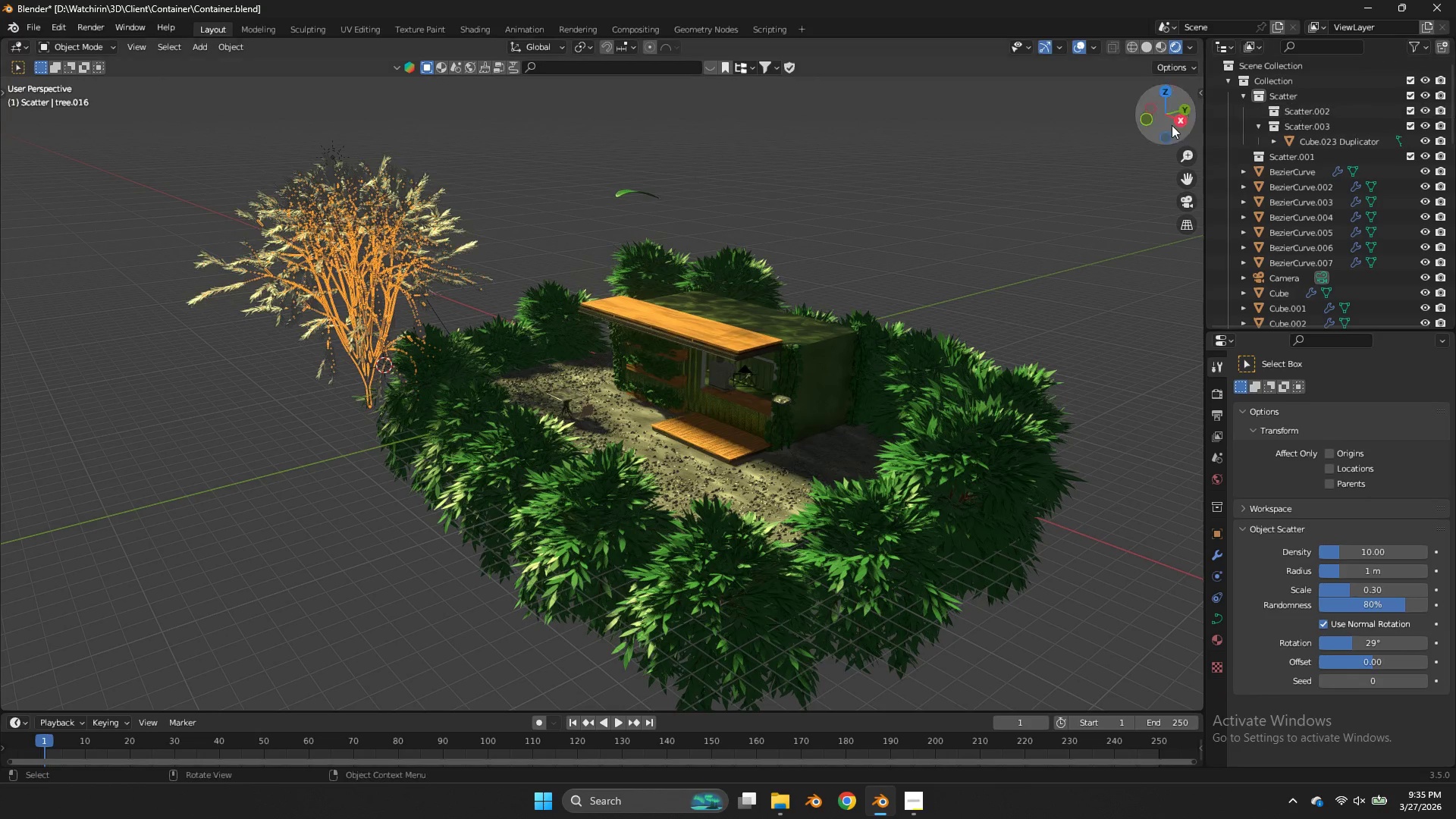 
left_click([1146, 125])
 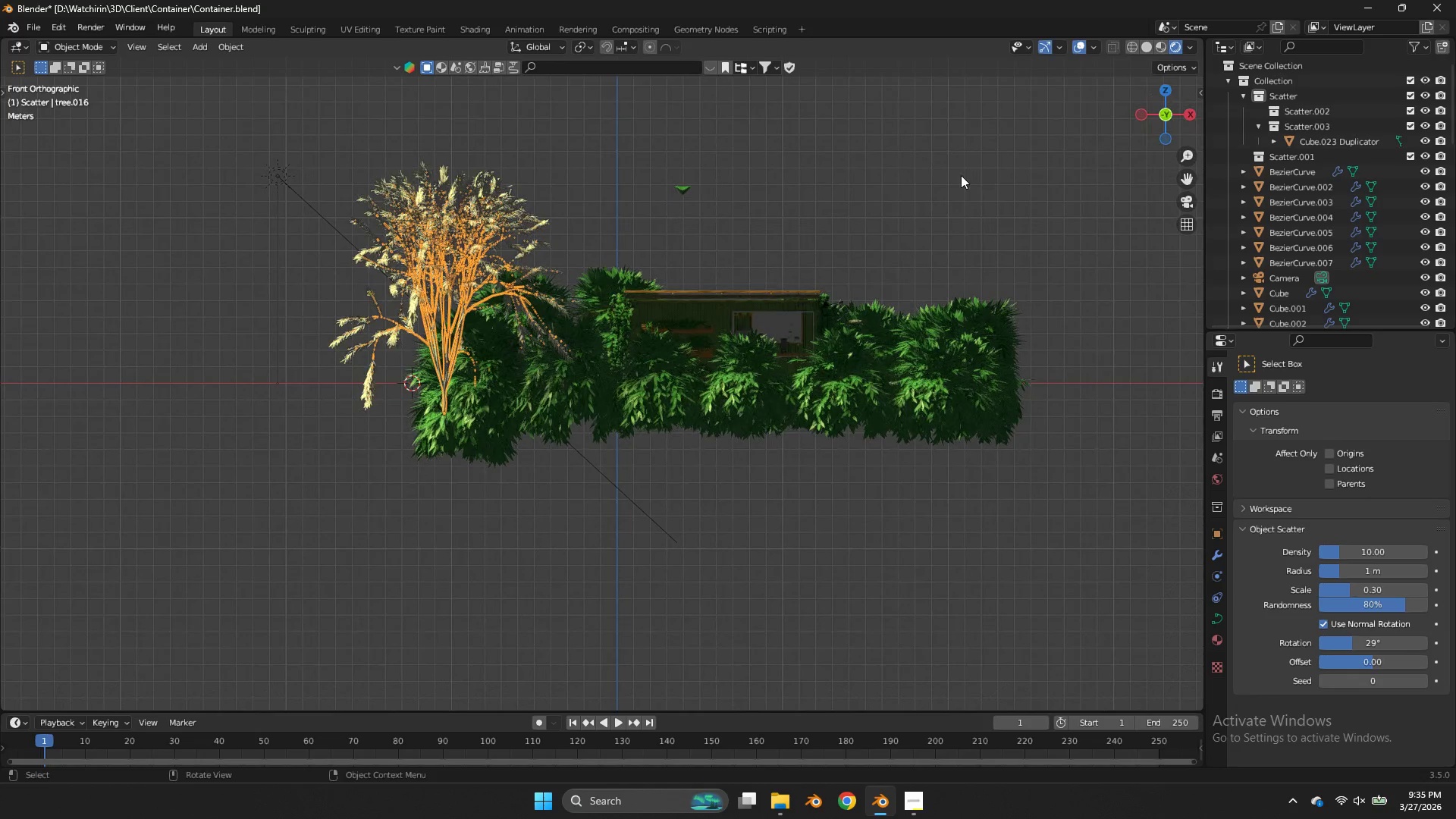 
type(zgz)
 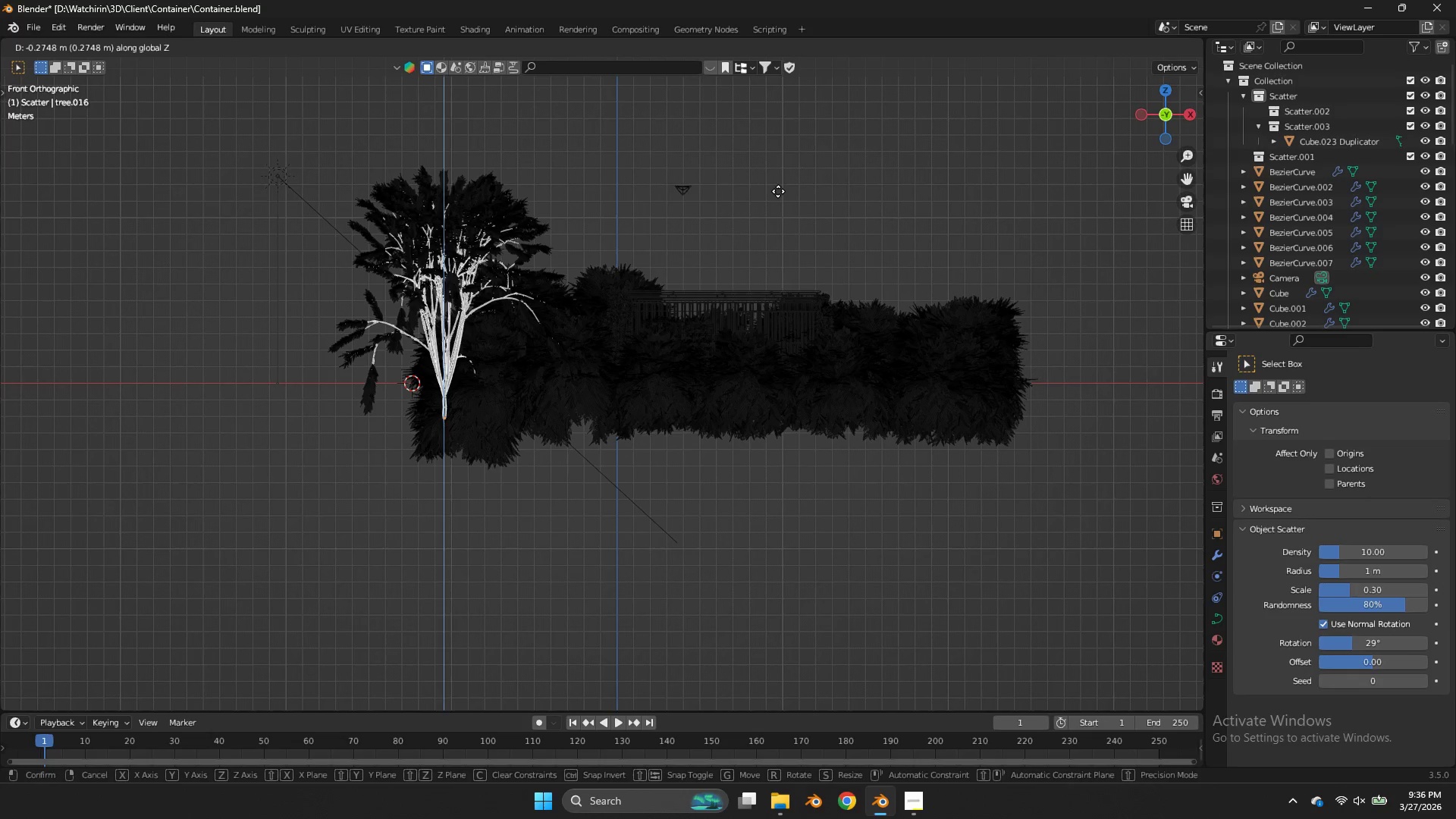 
left_click([778, 191])
 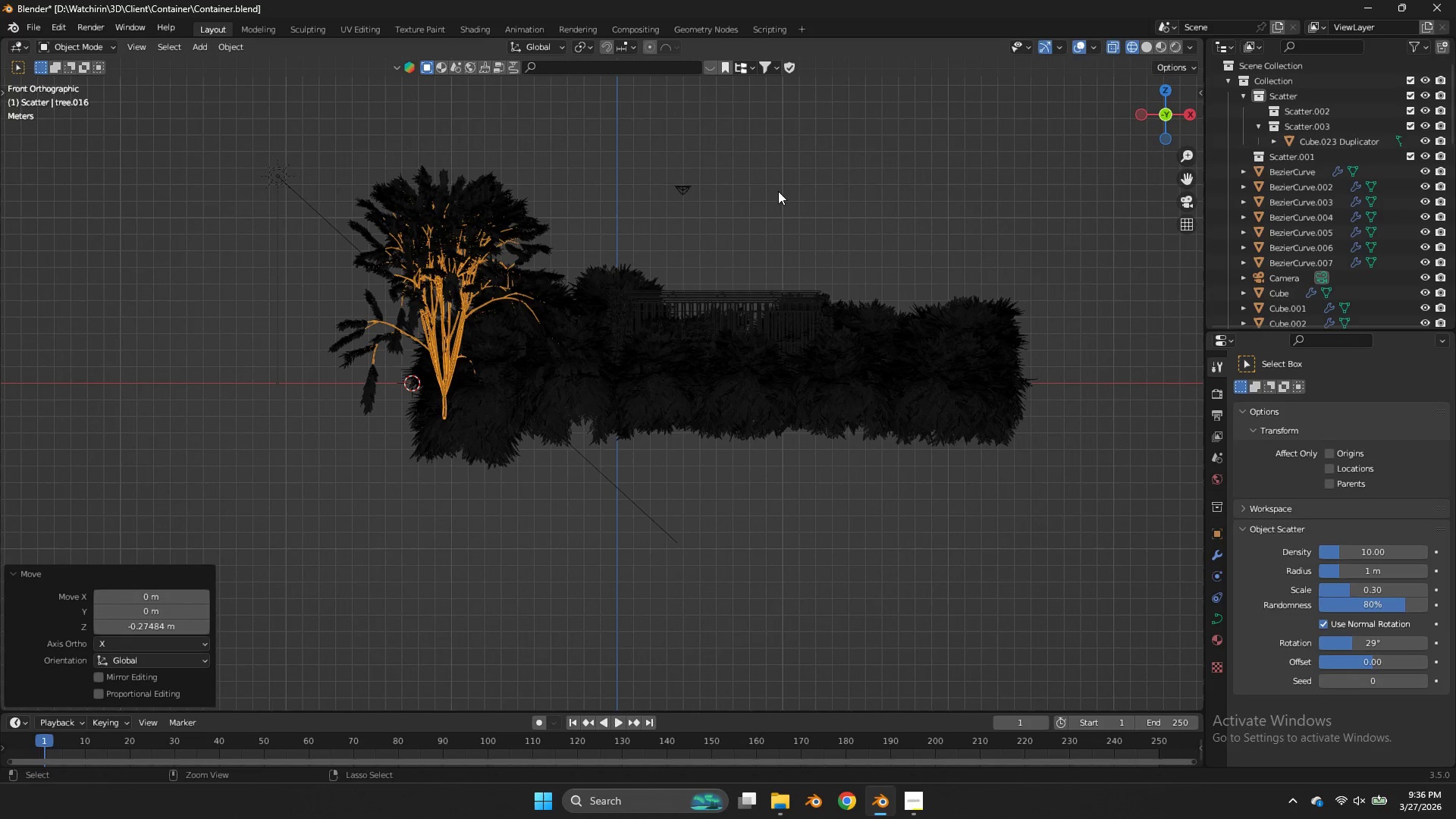 
key(Control+ControlLeft)
 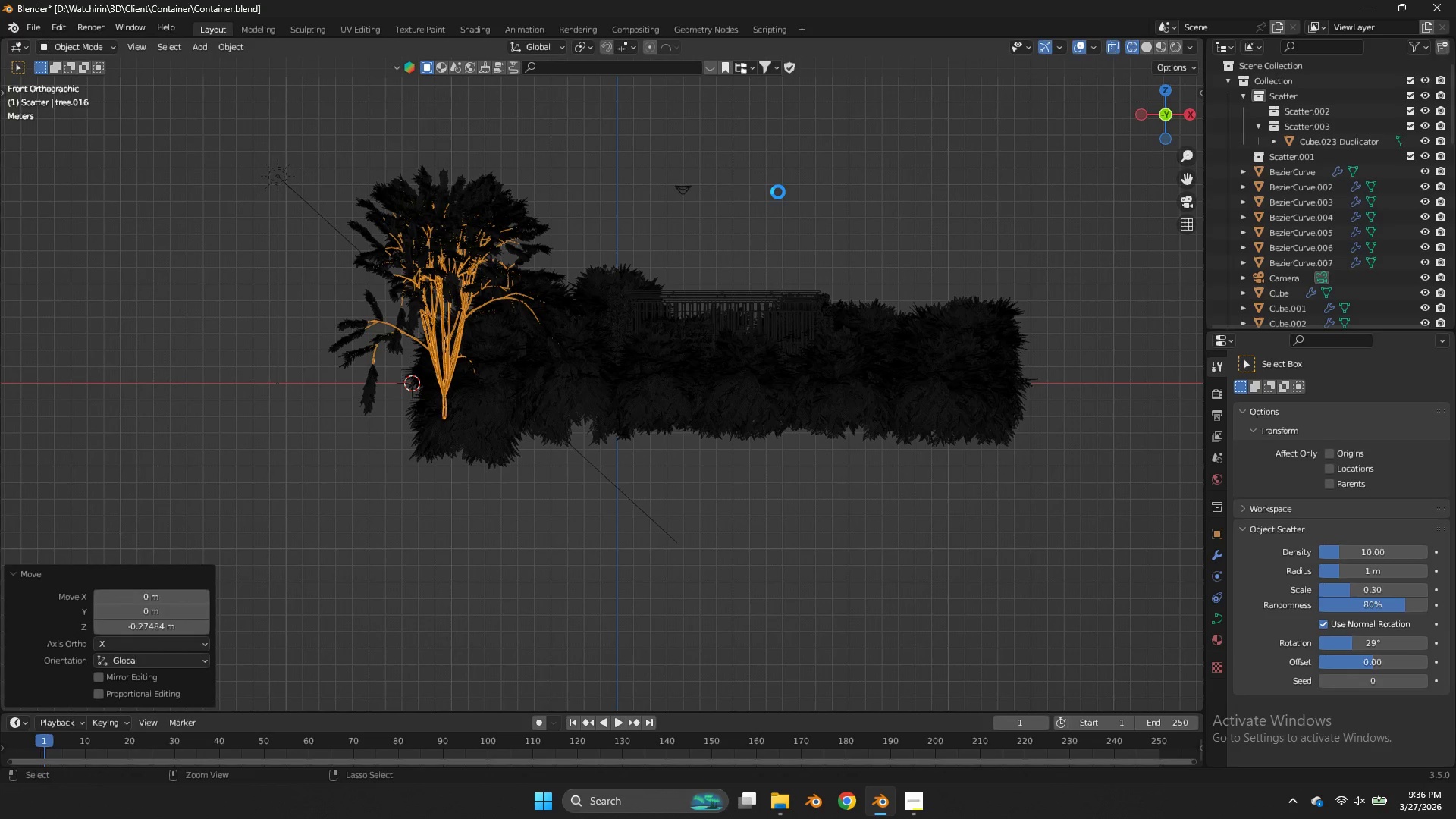 
key(Control+S)
 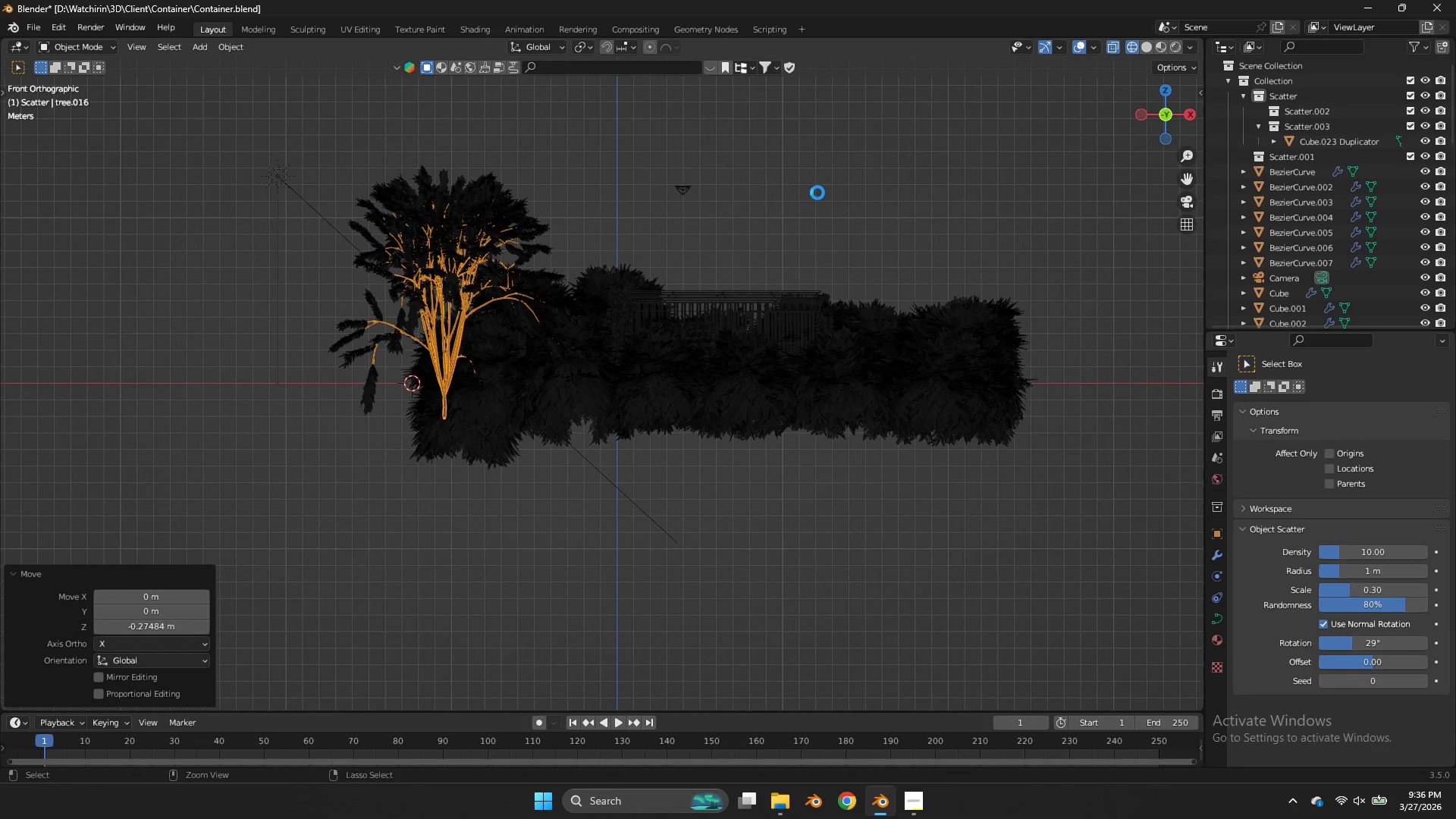 
key(Z)
 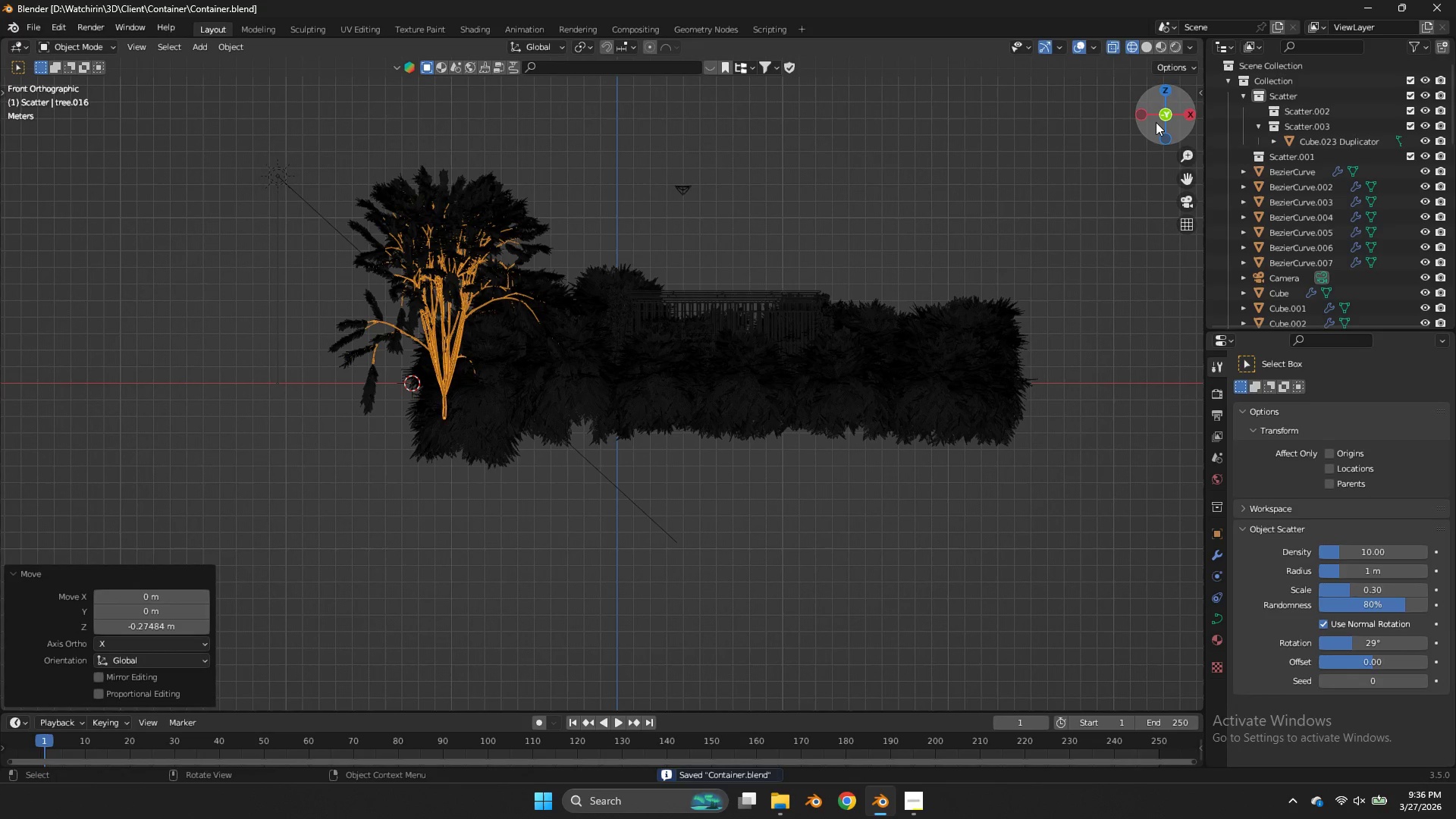 
type(zz)
 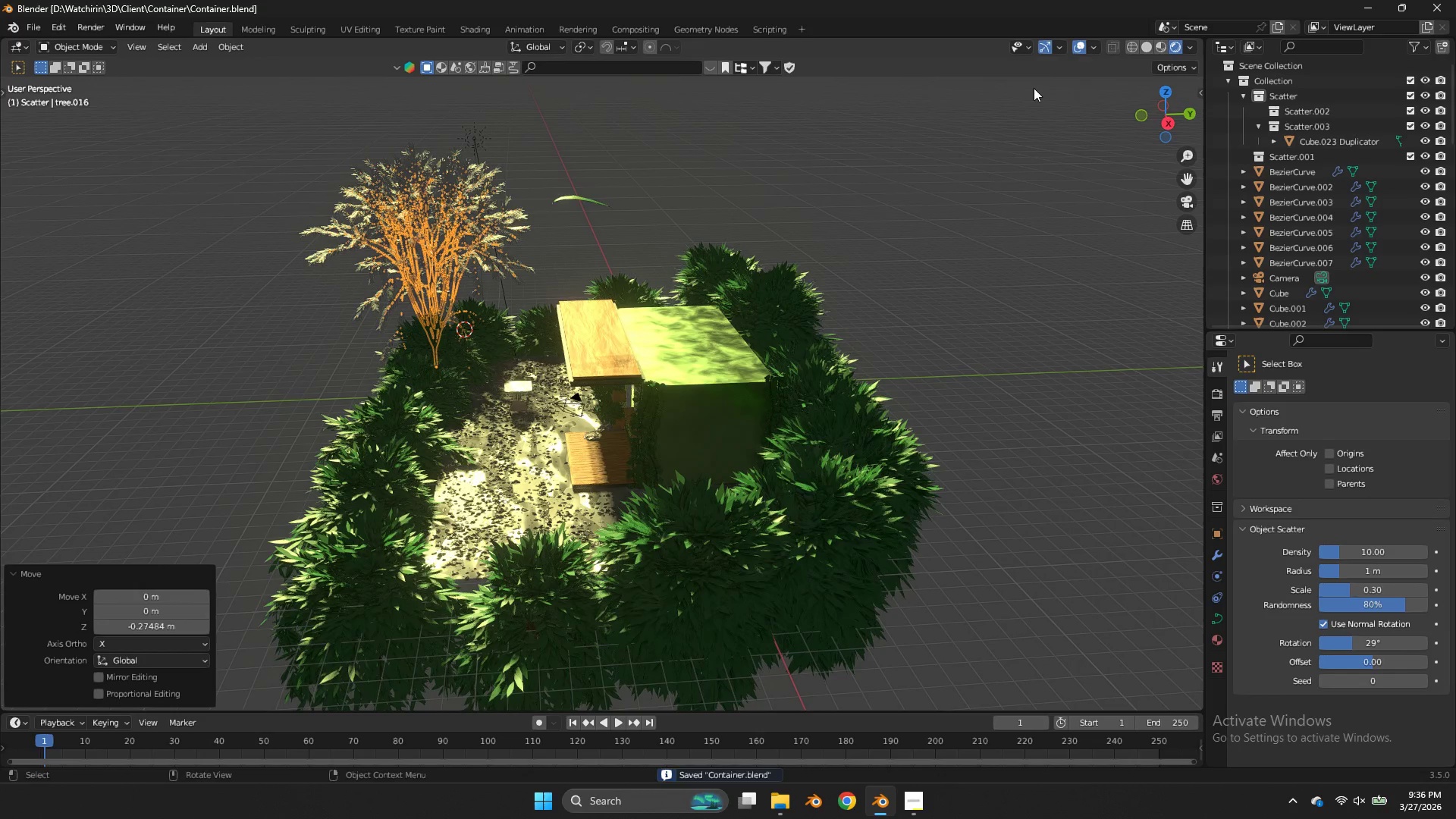 
left_click_drag(start_coordinate=[1167, 128], to_coordinate=[1003, 169])
 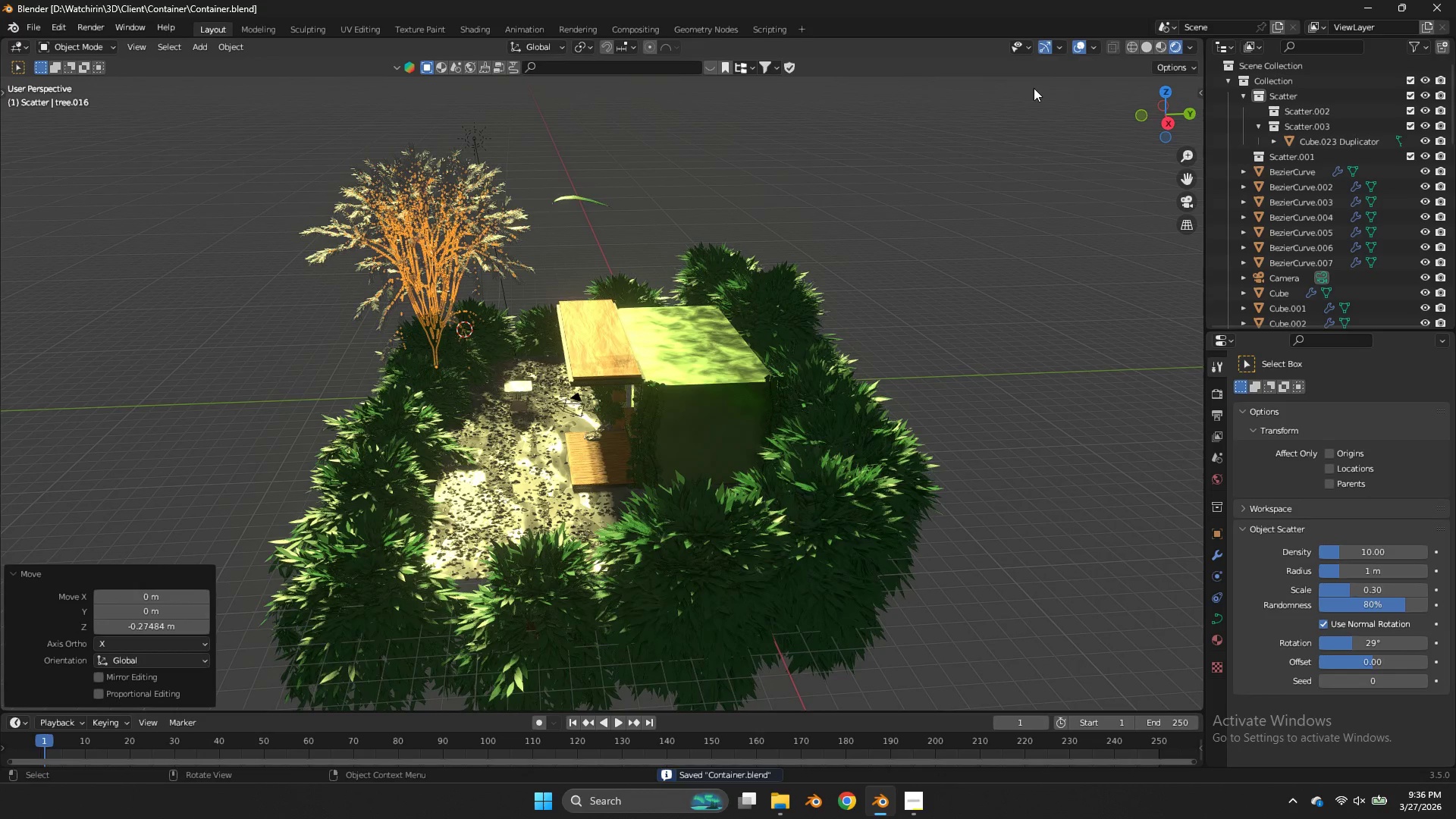 
left_click([1005, 135])
 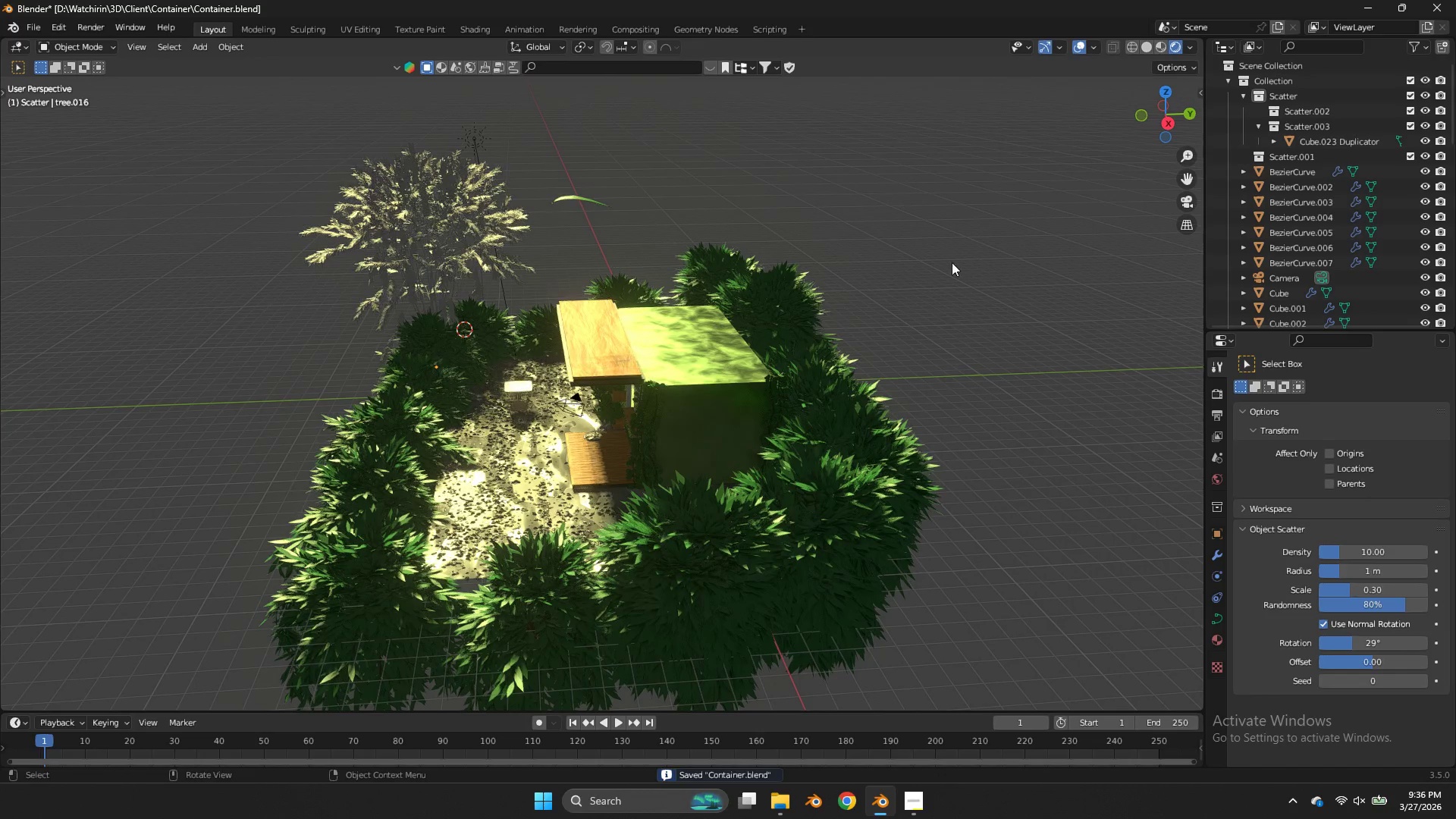 
scroll: coordinate [904, 265], scroll_direction: up, amount: 2.0
 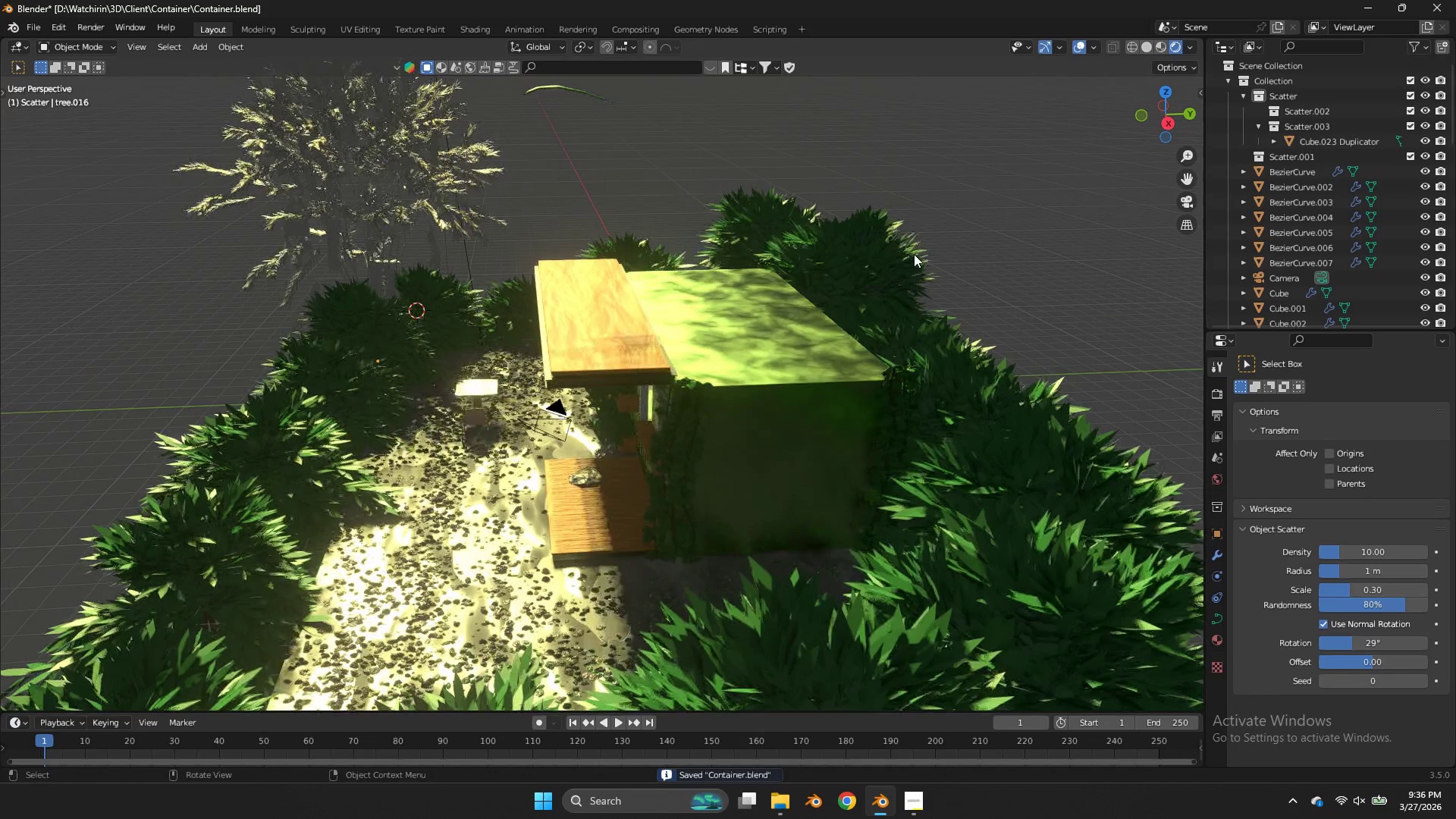 
scroll: coordinate [917, 253], scroll_direction: none, amount: 0.0
 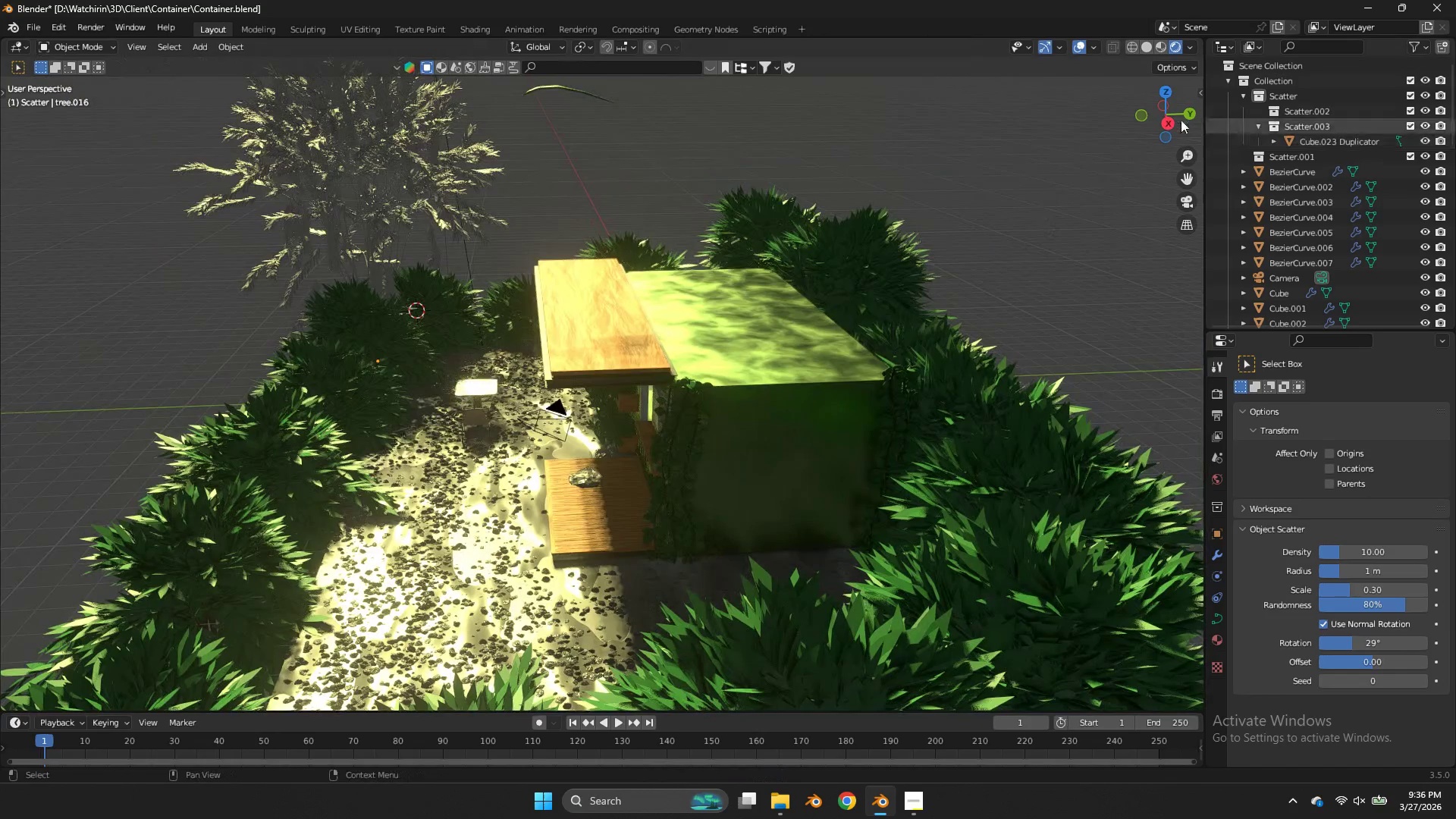 
left_click_drag(start_coordinate=[1169, 123], to_coordinate=[58, 129])
 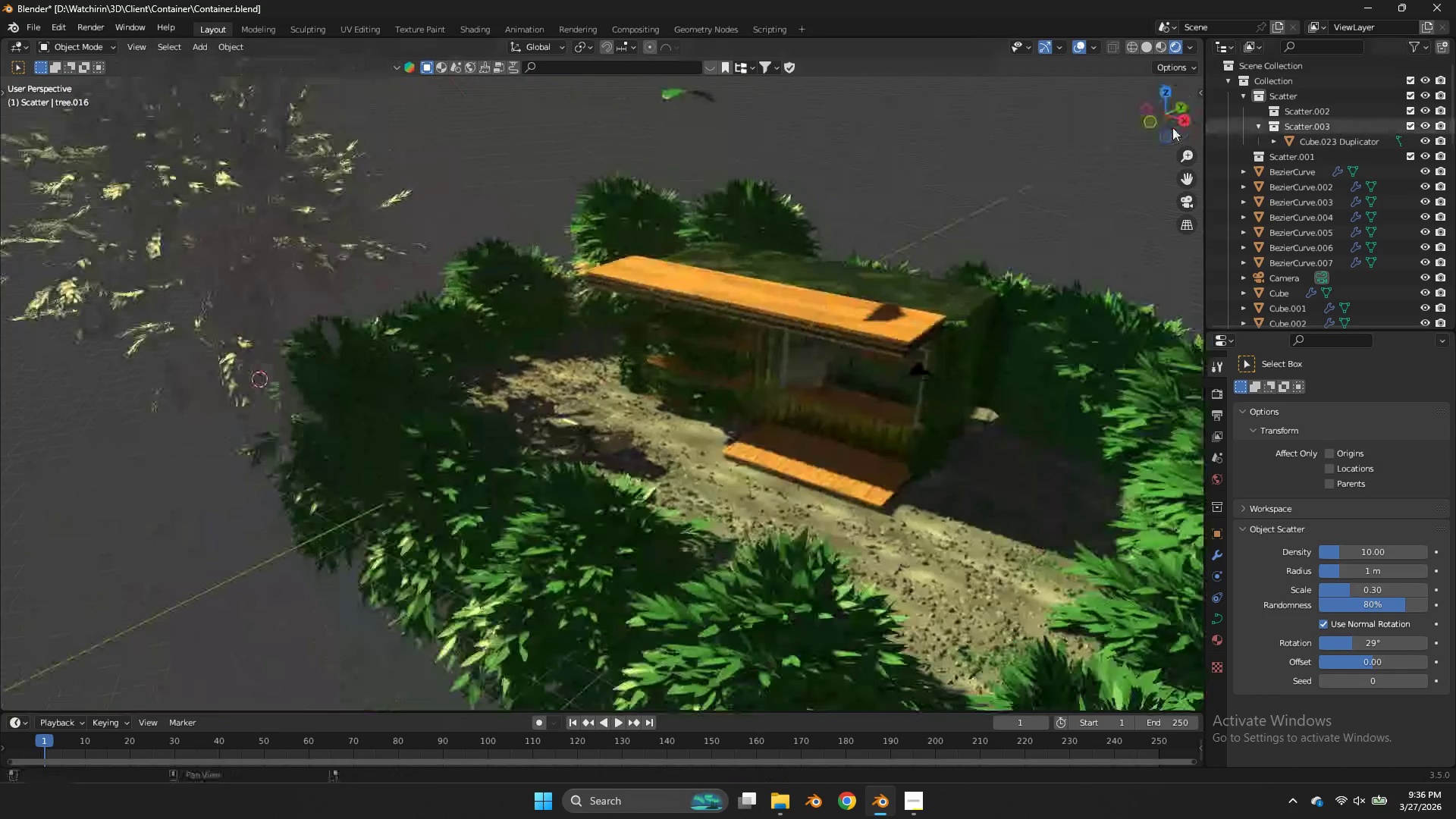 
scroll: coordinate [1169, 129], scroll_direction: down, amount: 3.0
 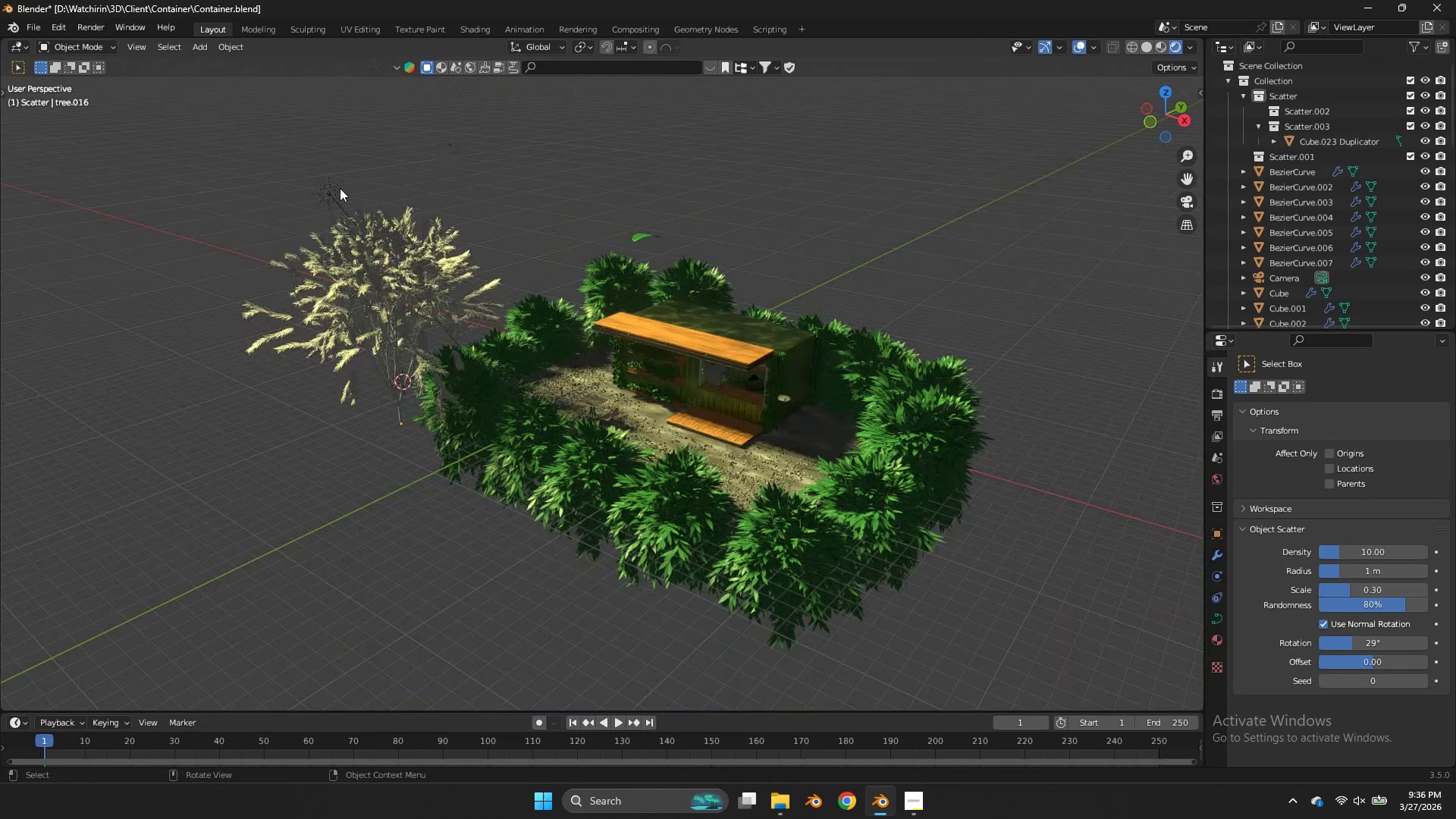 
left_click([340, 188])
 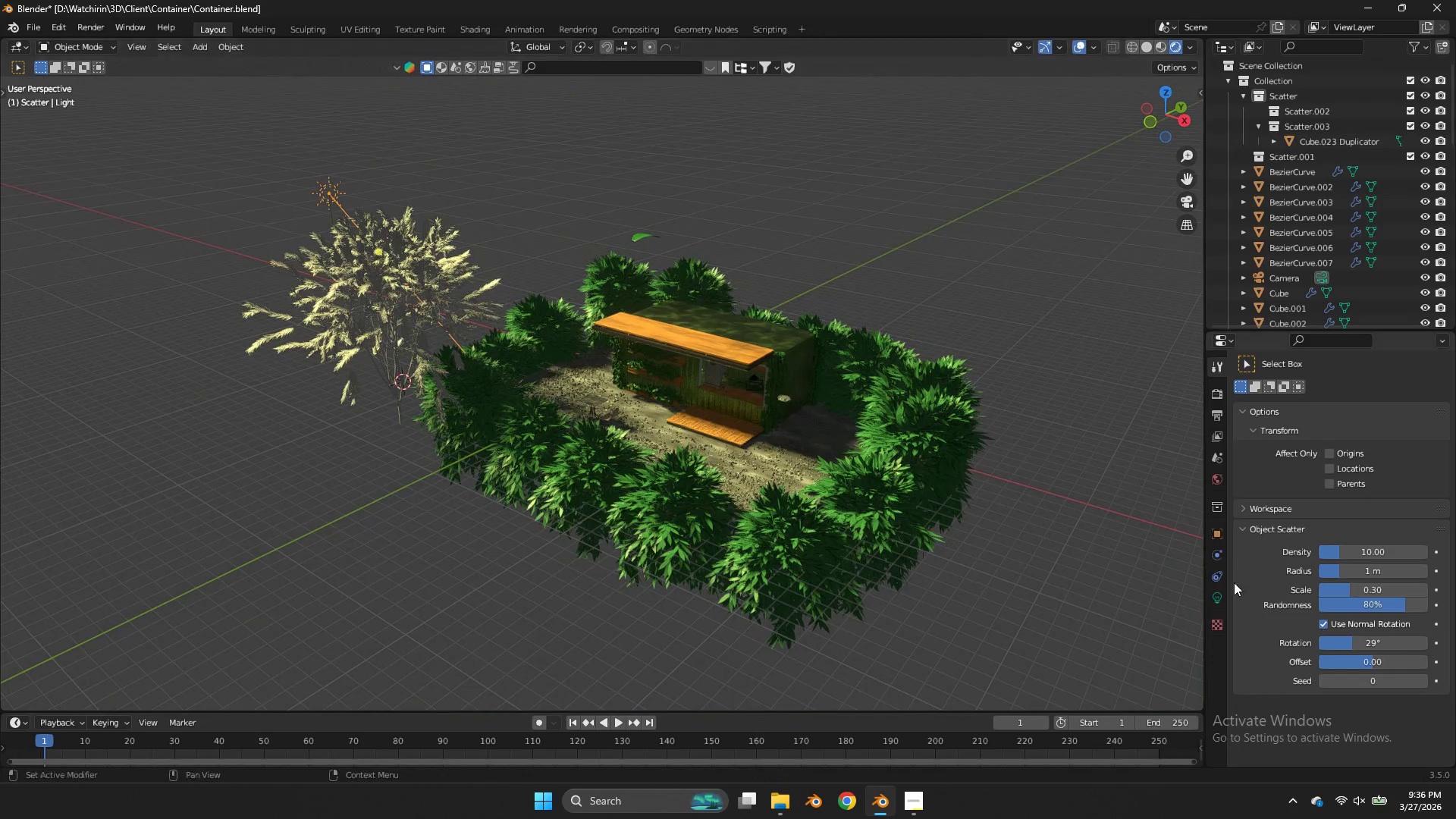 
left_click([1217, 599])
 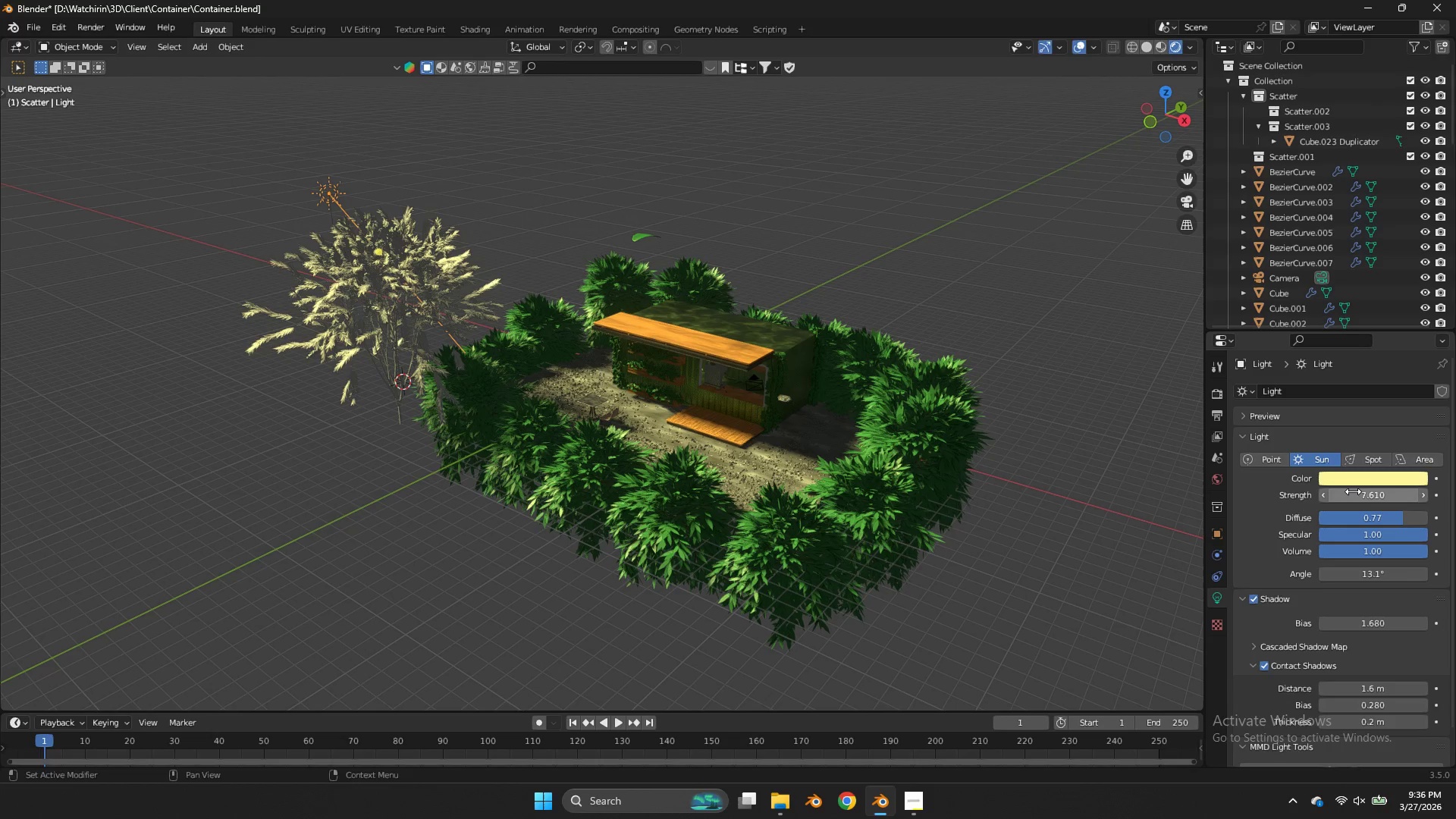 
left_click([1353, 491])
 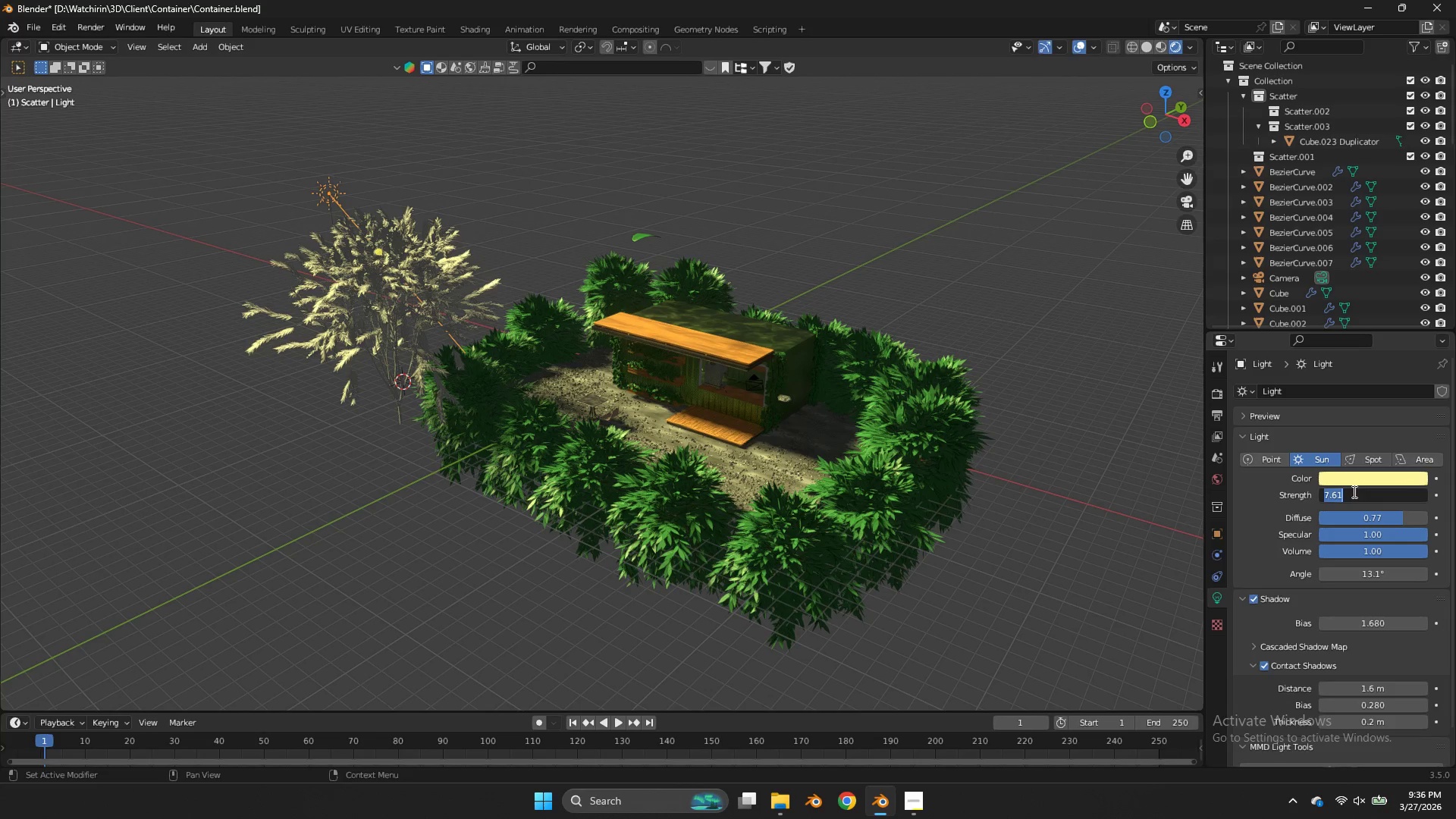 
type(10)
 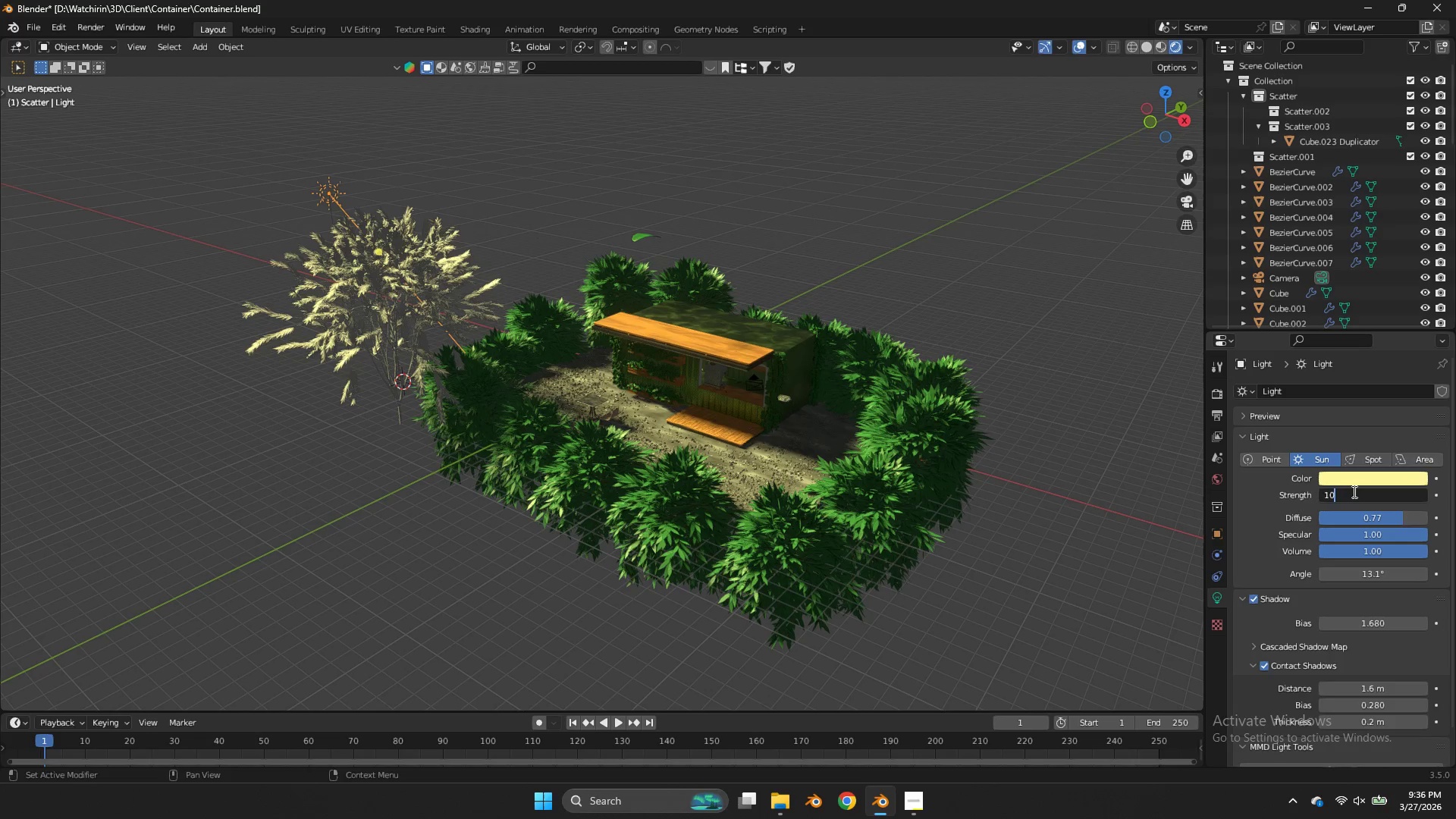 
key(Enter)
 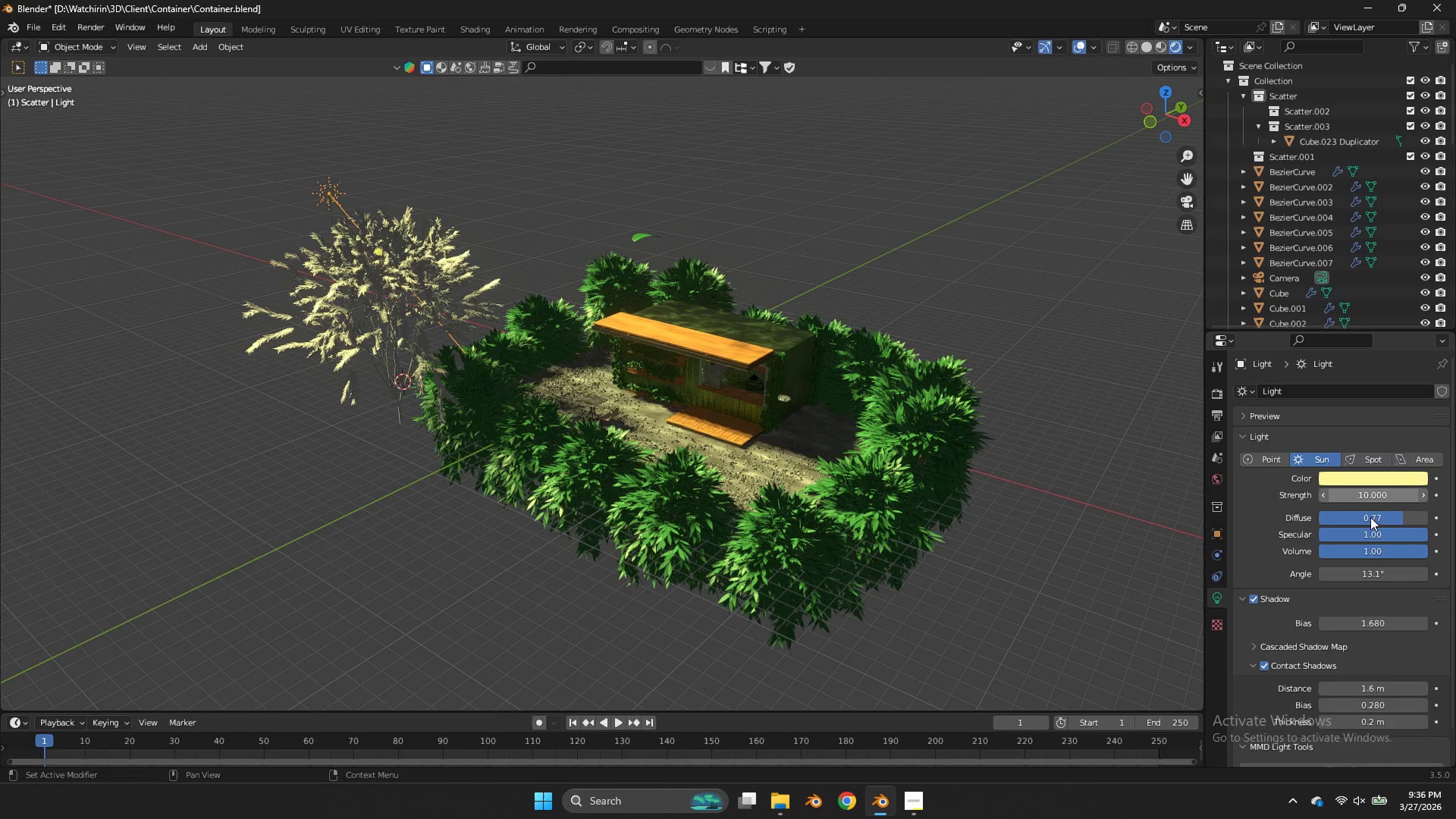 
left_click_drag(start_coordinate=[1373, 522], to_coordinate=[805, 332])
 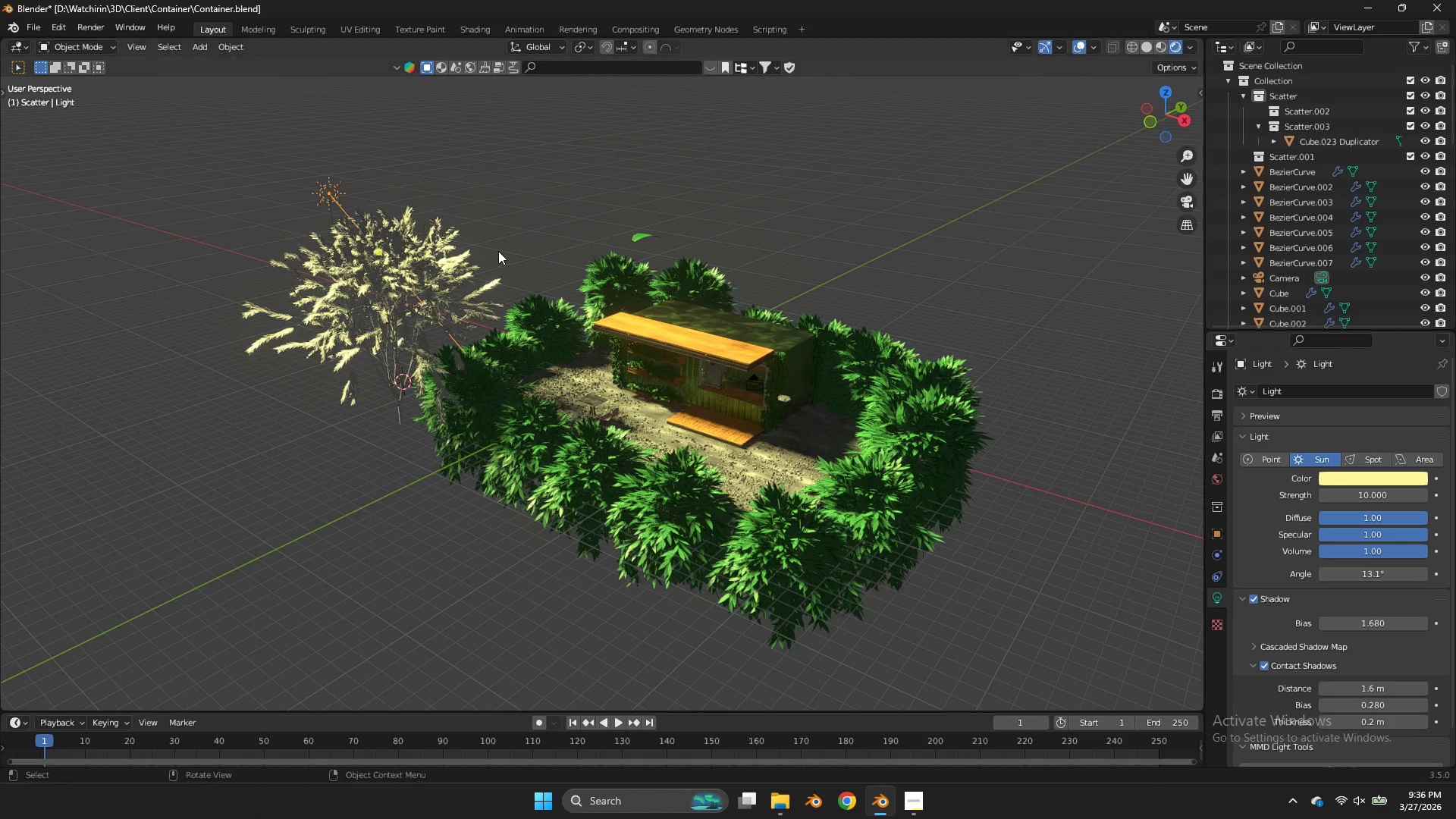 
scroll: coordinate [498, 251], scroll_direction: up, amount: 3.0
 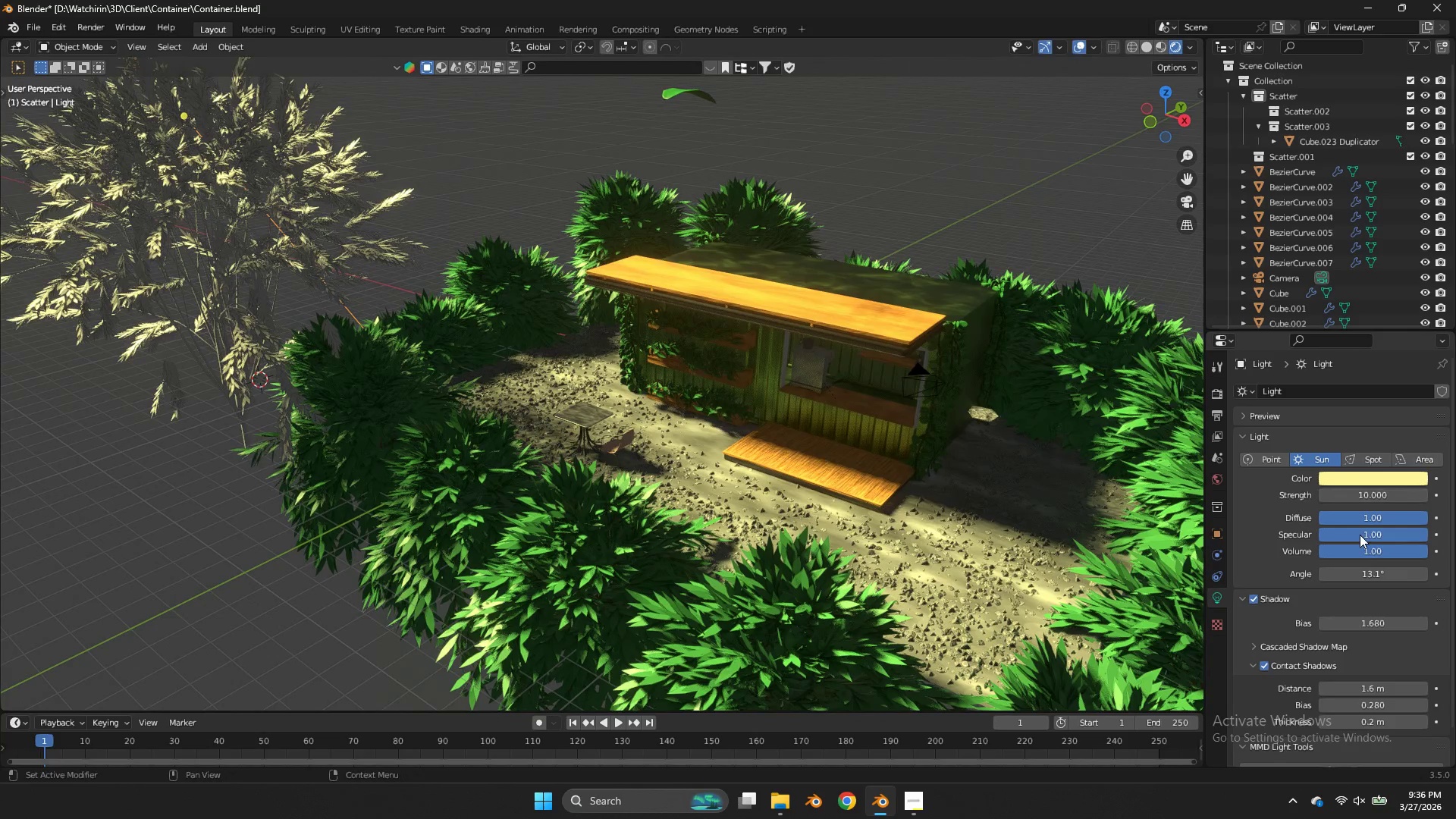 
left_click_drag(start_coordinate=[1367, 573], to_coordinate=[886, 386])
 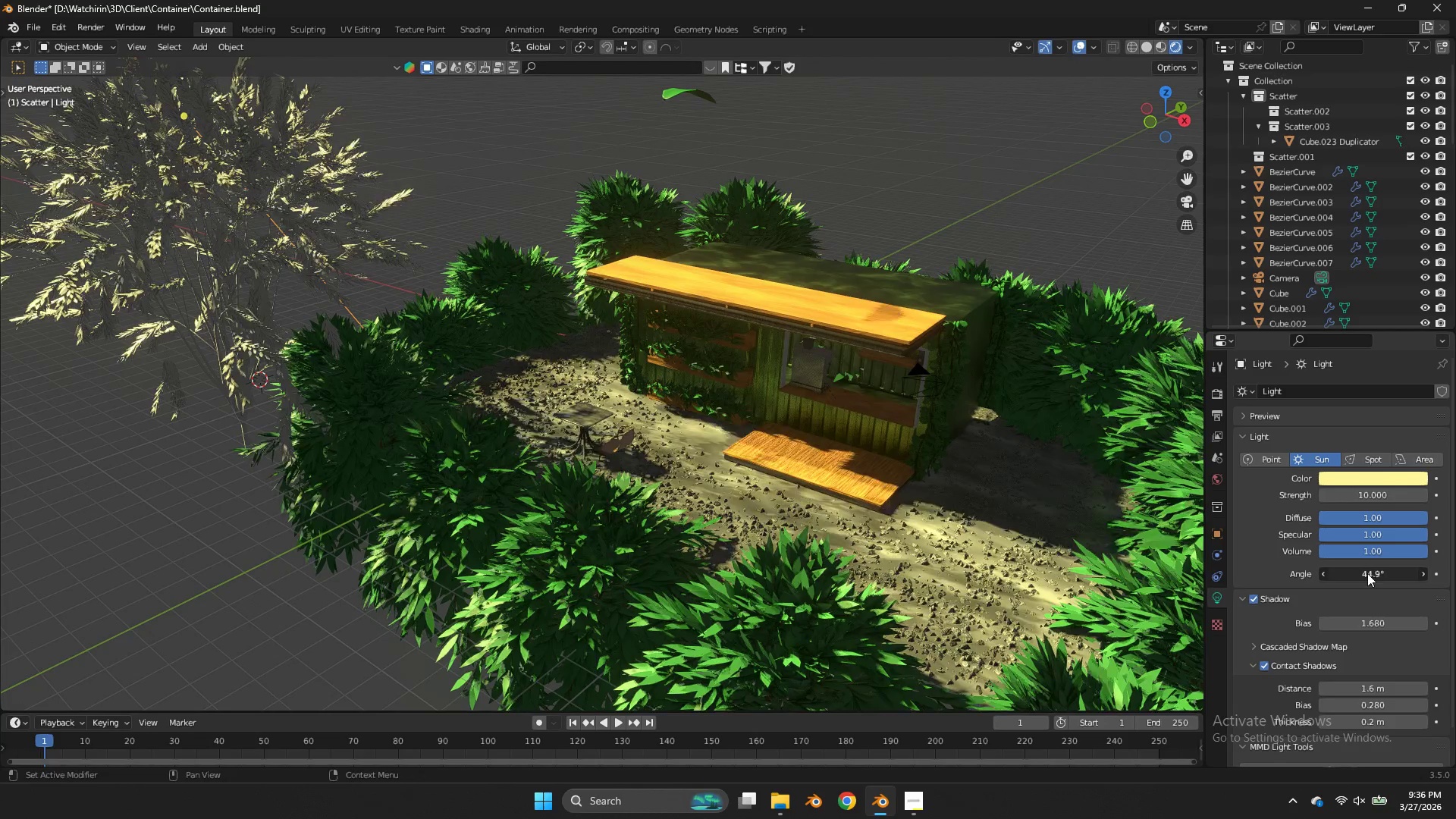 
left_click([1367, 573])
 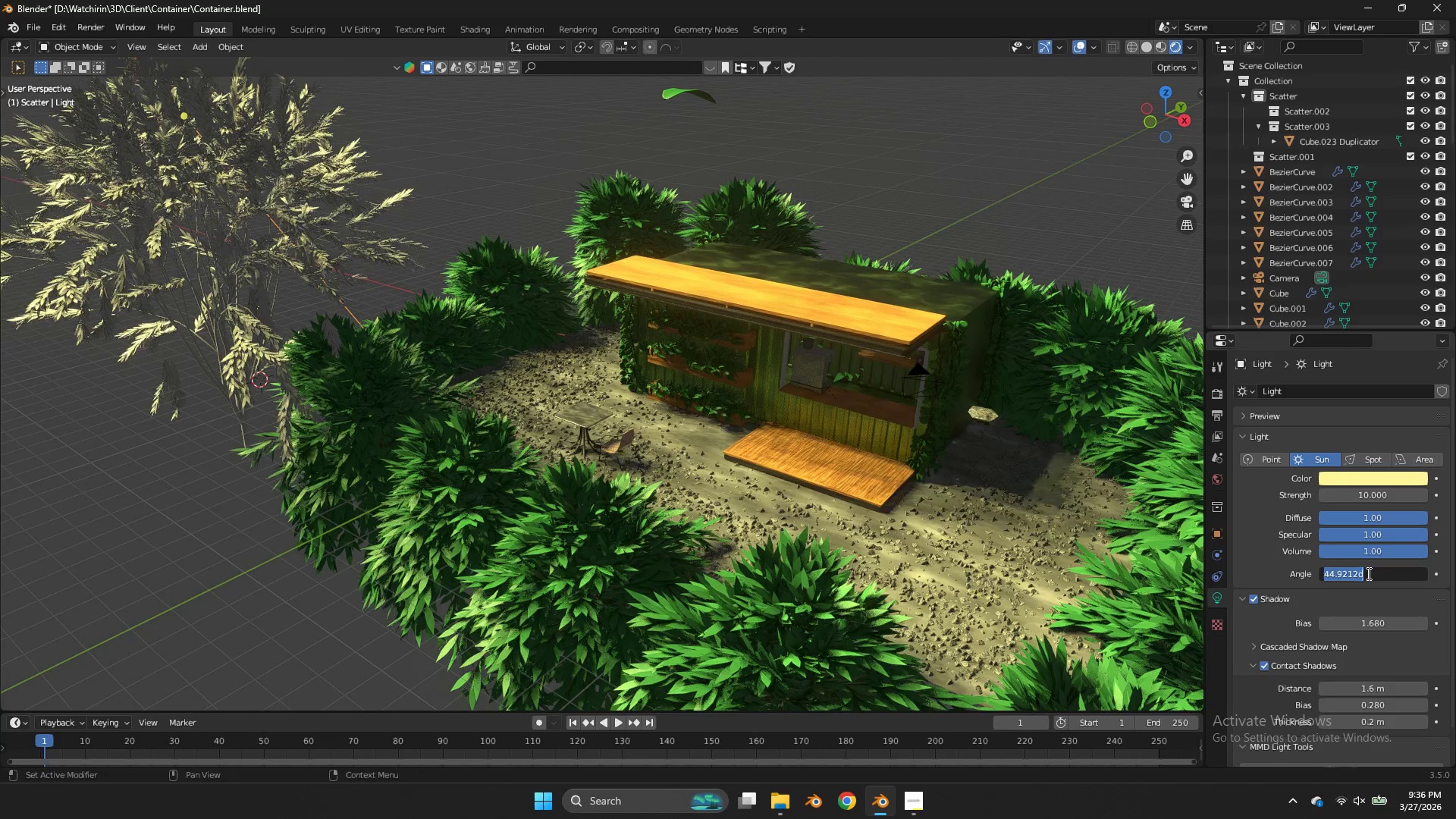 
type(30)
 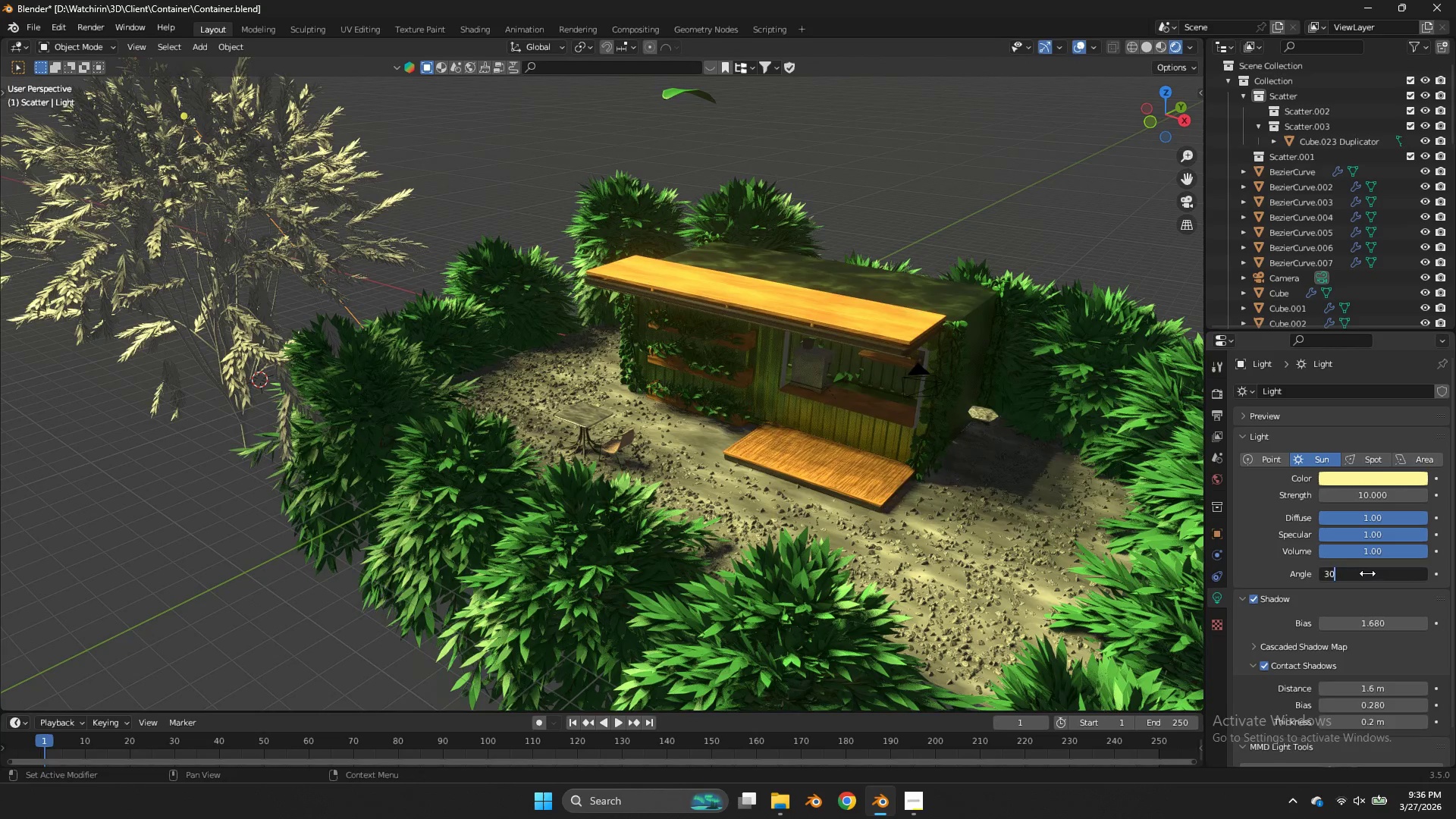 
key(Enter)
 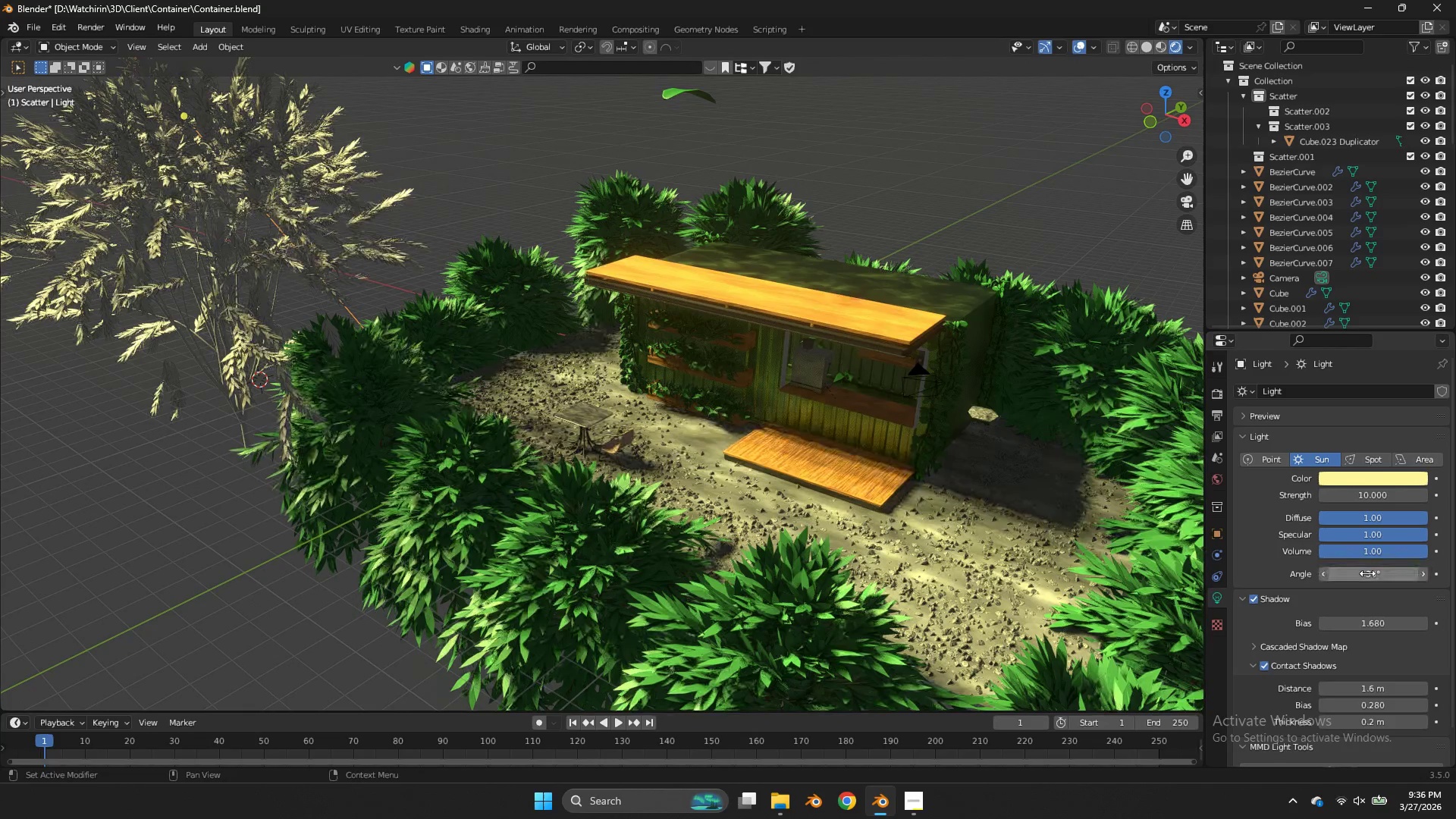 
left_click_drag(start_coordinate=[1367, 573], to_coordinate=[803, 388])
 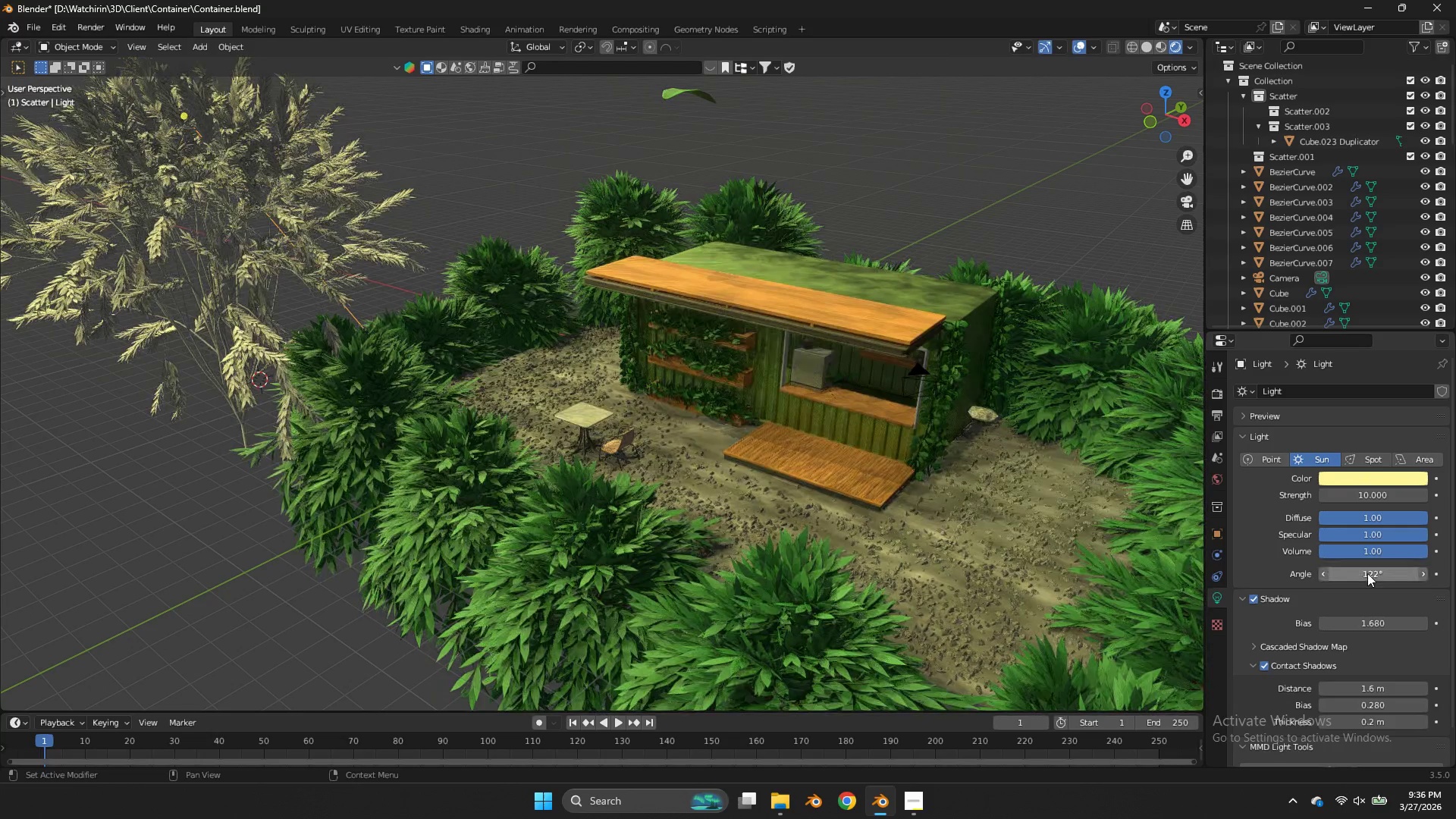 
left_click([1367, 573])
 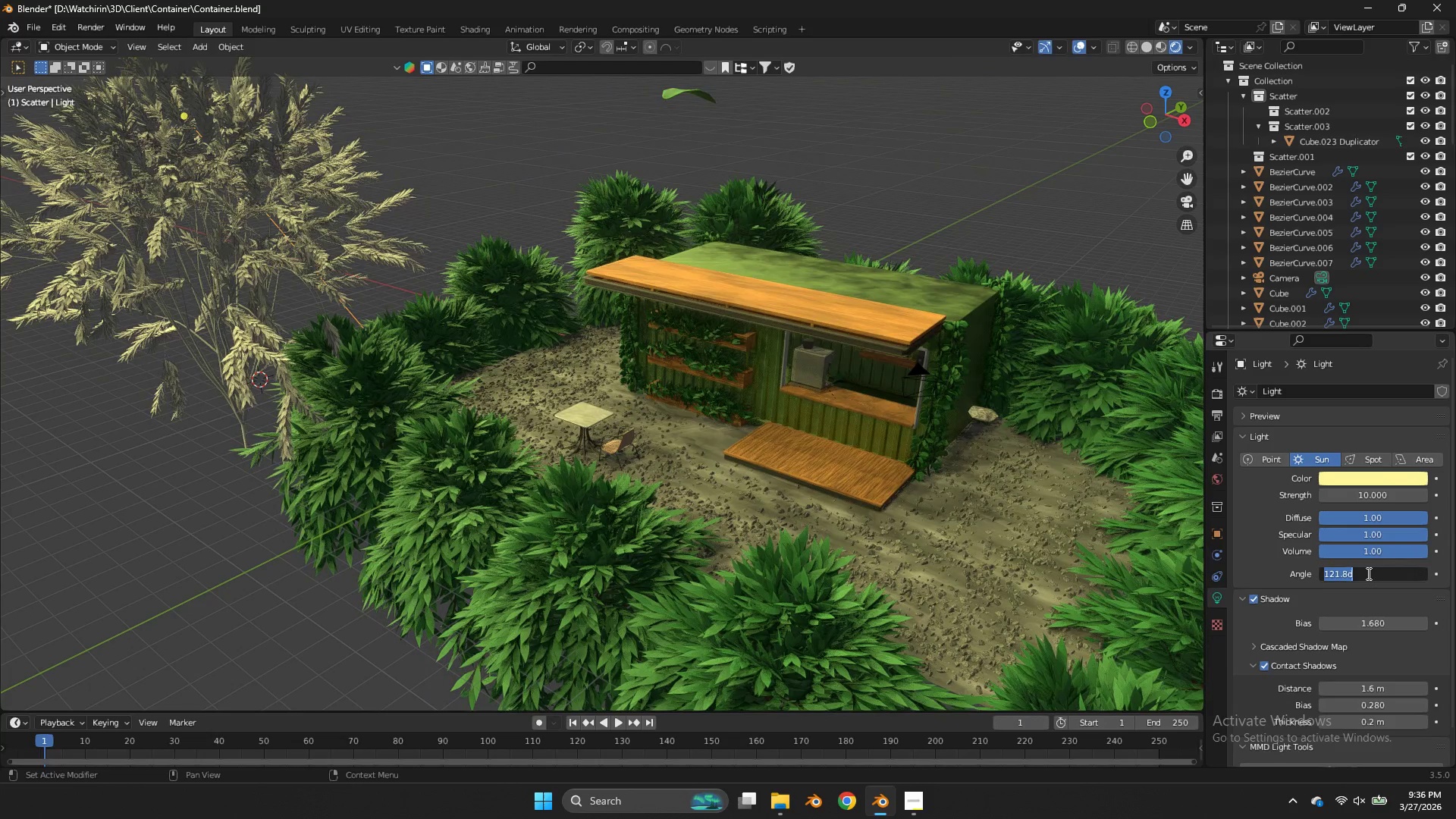 
type(30)
 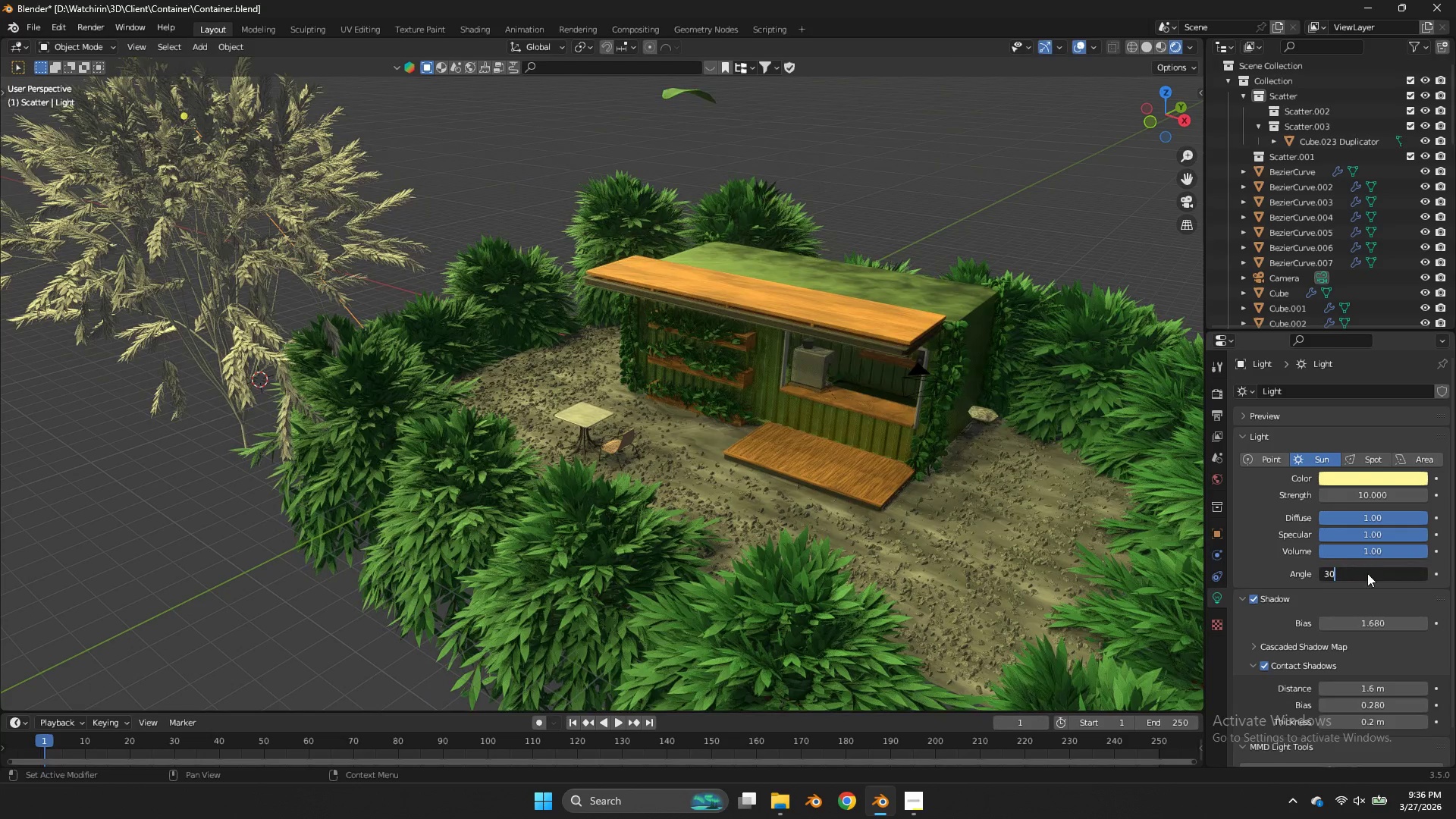 
key(Enter)
 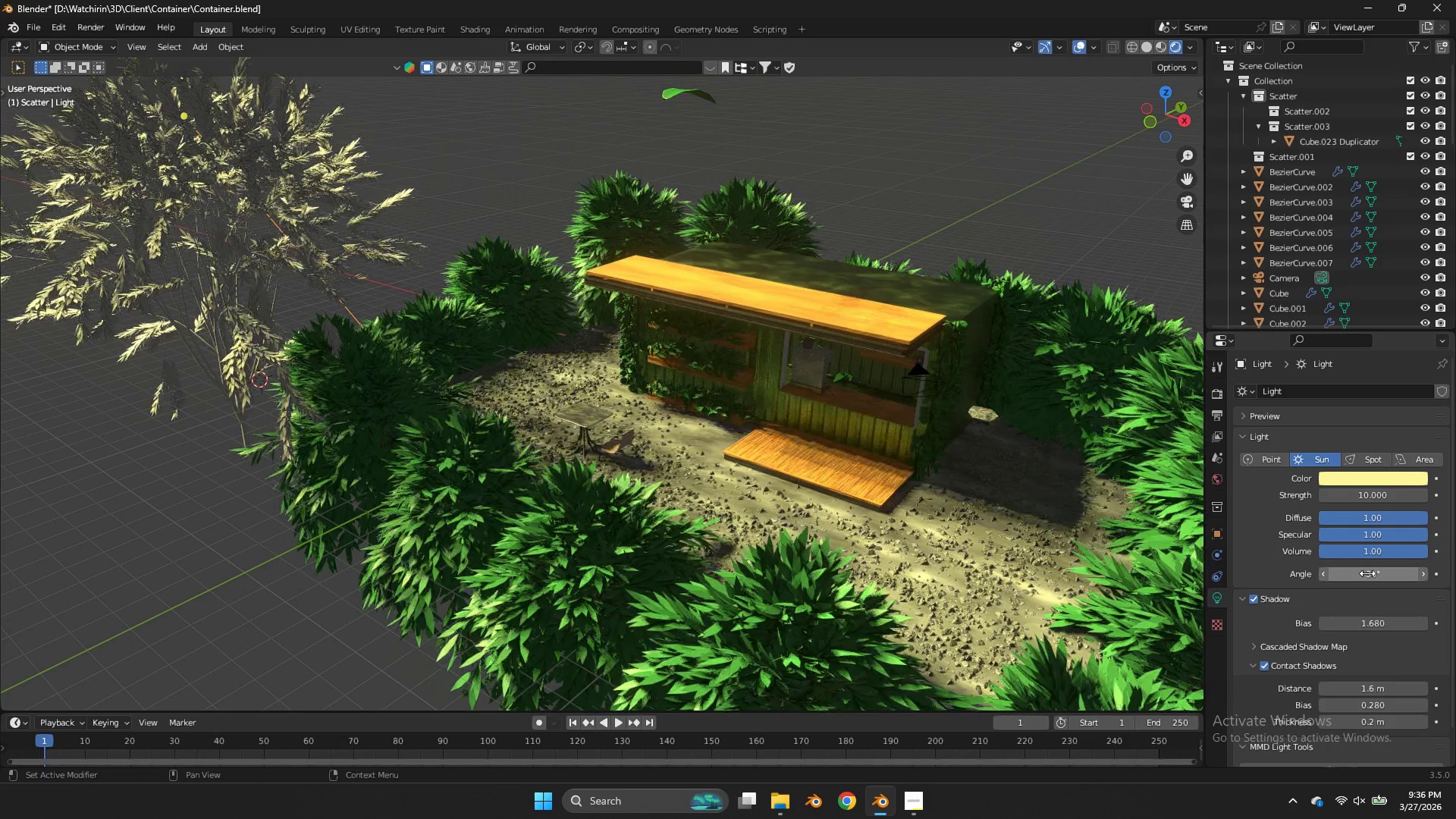 
left_click([1367, 573])
 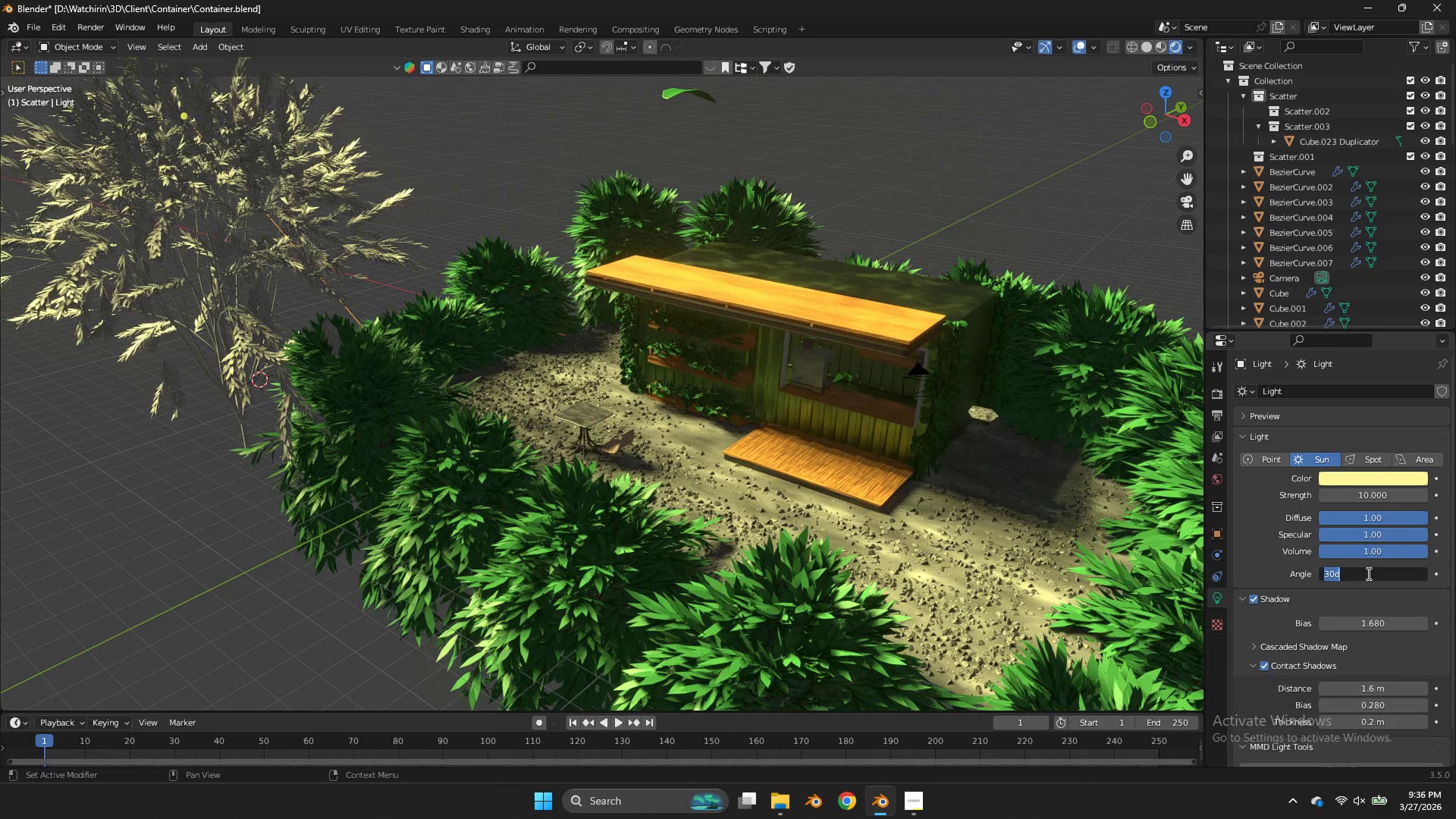 
type(90)
 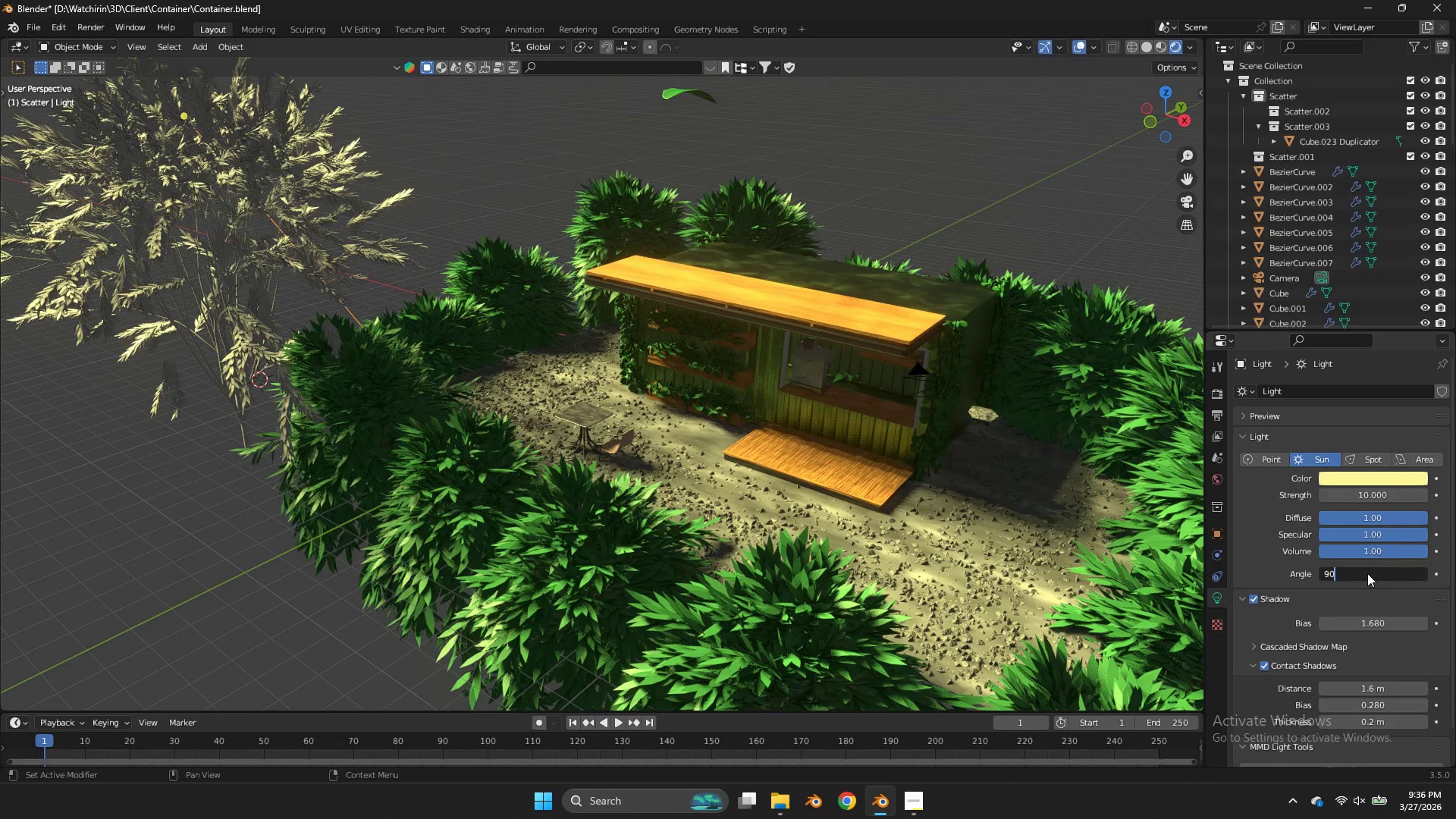 
key(Enter)
 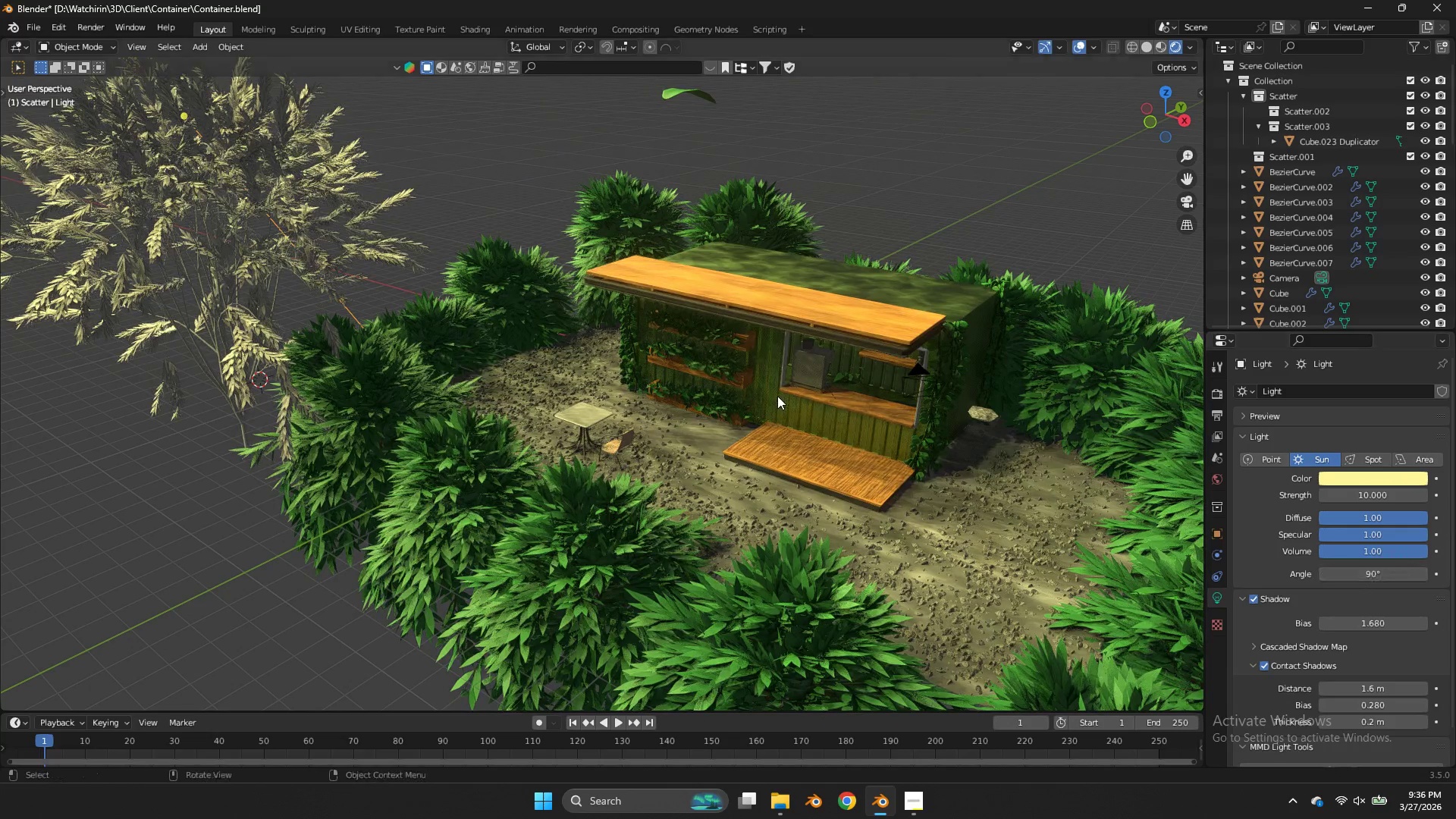 
left_click([776, 394])
 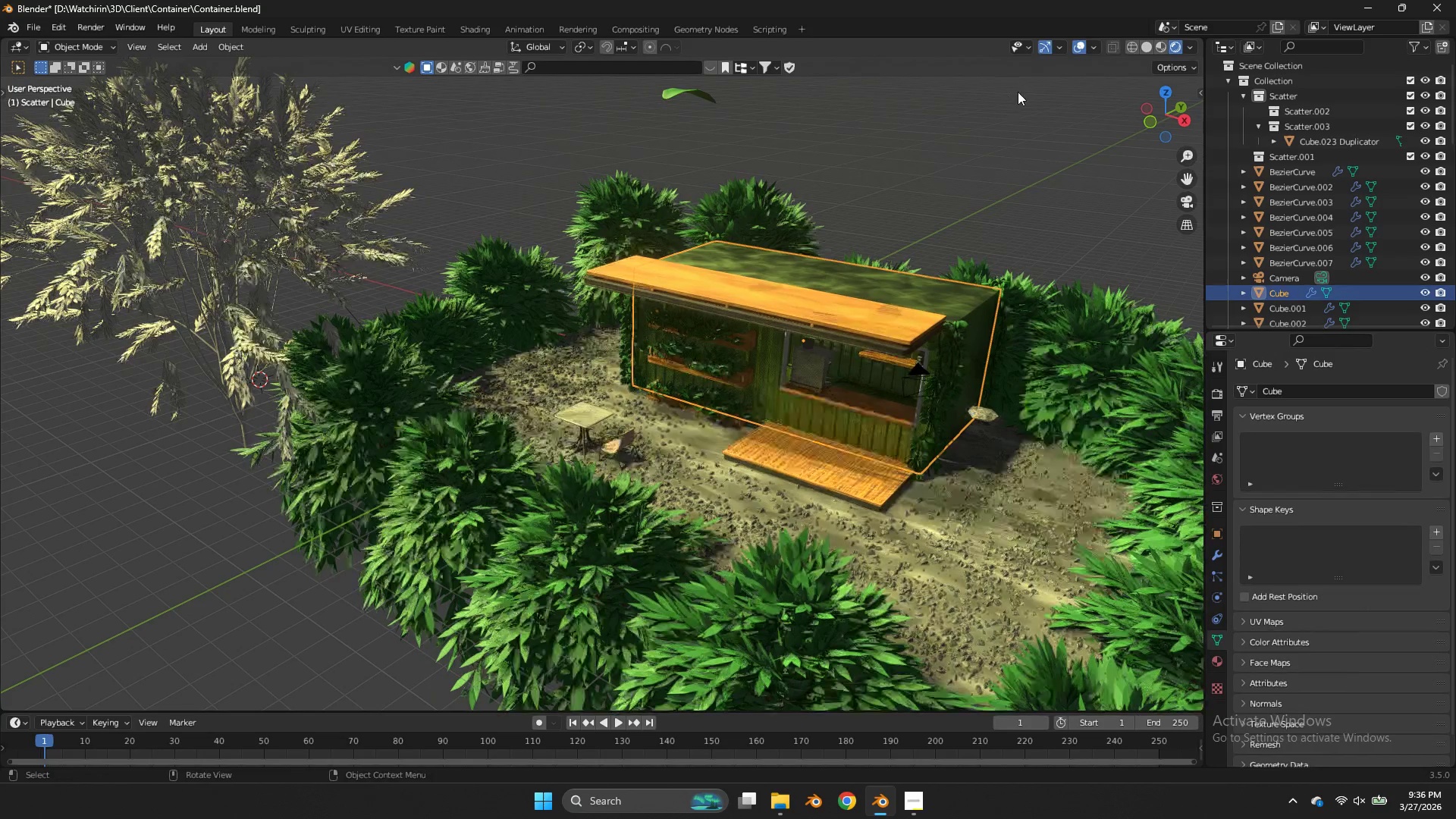 
left_click([1018, 92])
 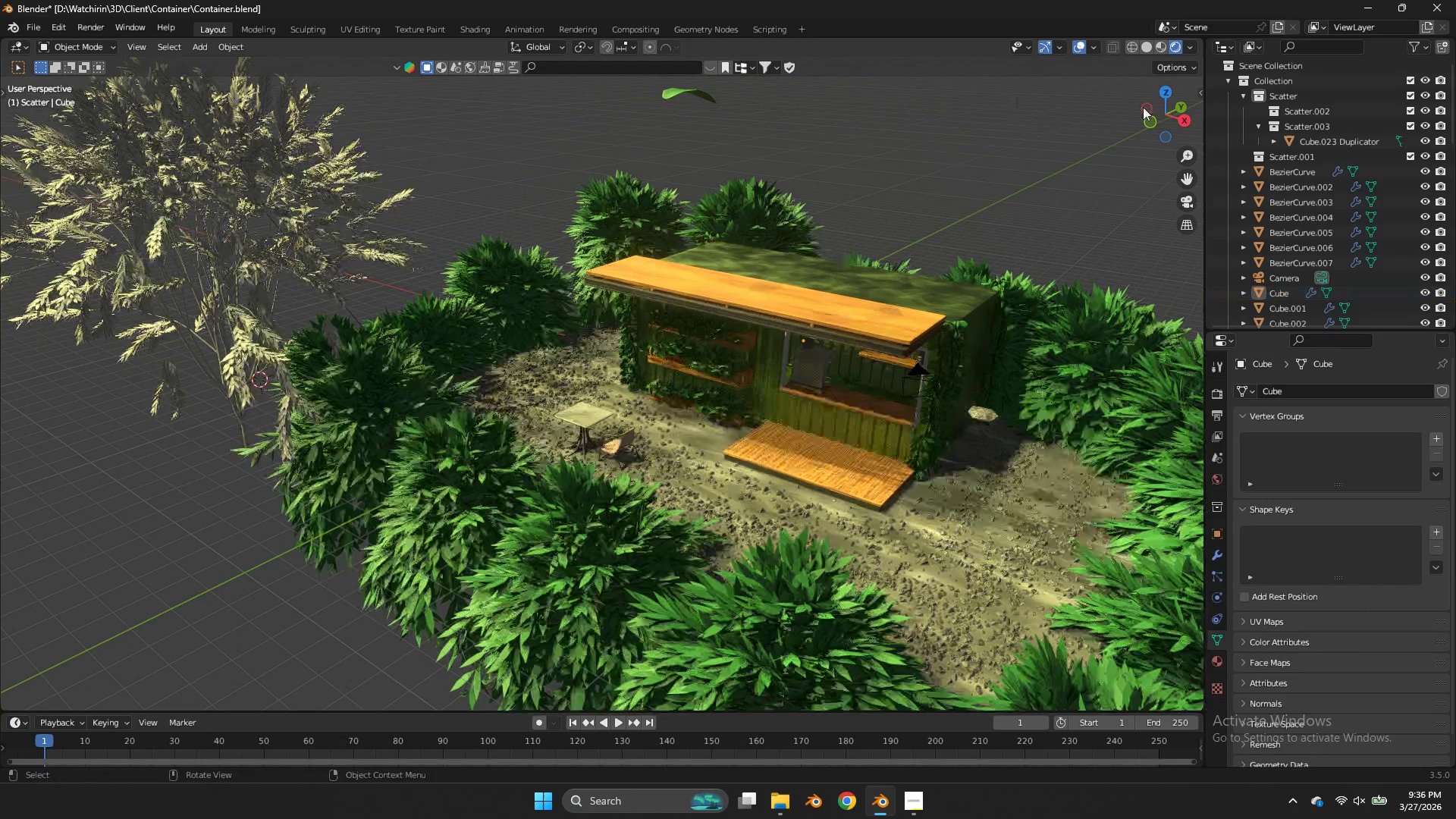 
left_click_drag(start_coordinate=[1157, 105], to_coordinate=[1093, 115])
 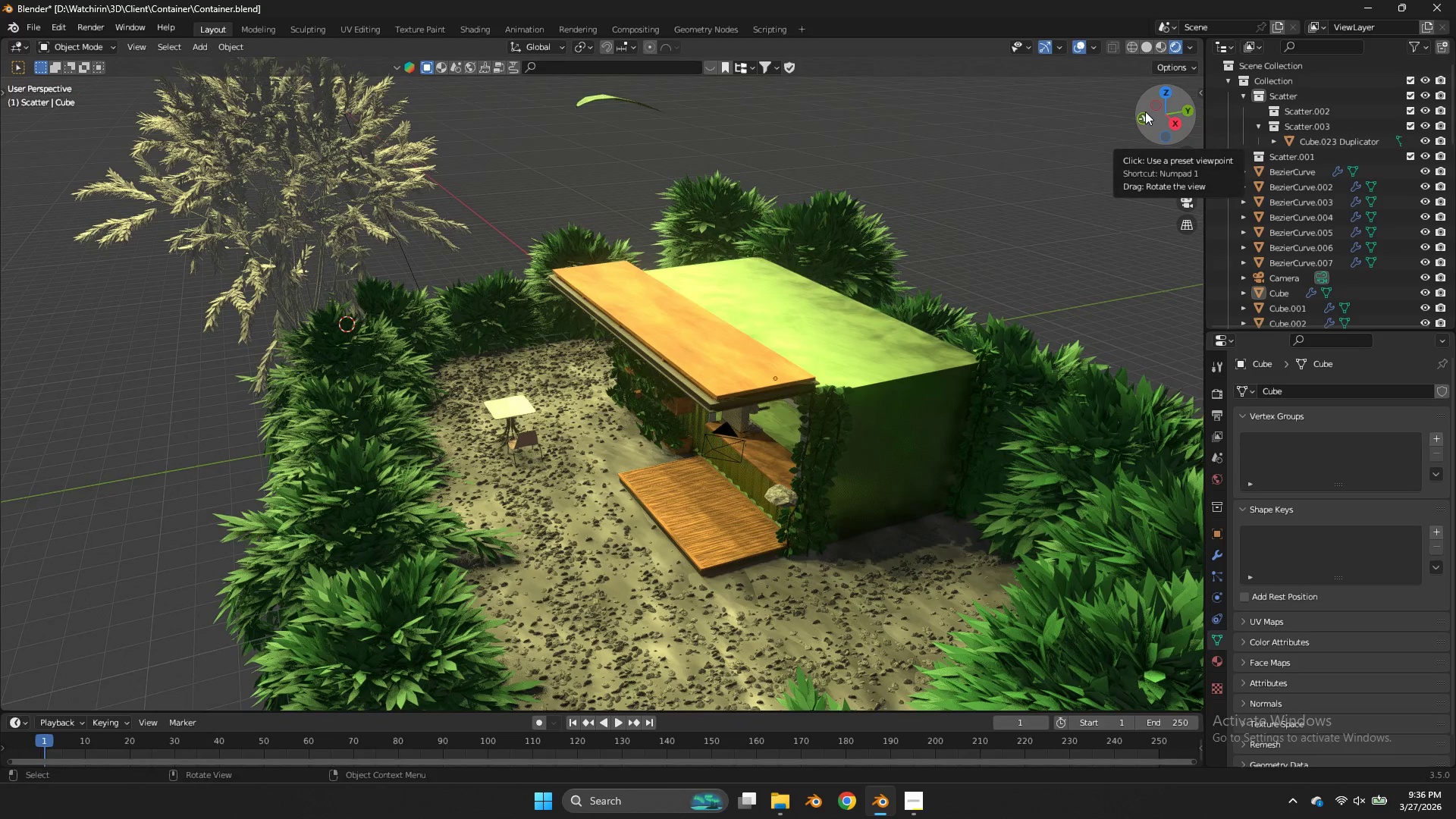 
scroll: coordinate [513, 132], scroll_direction: down, amount: 2.0
 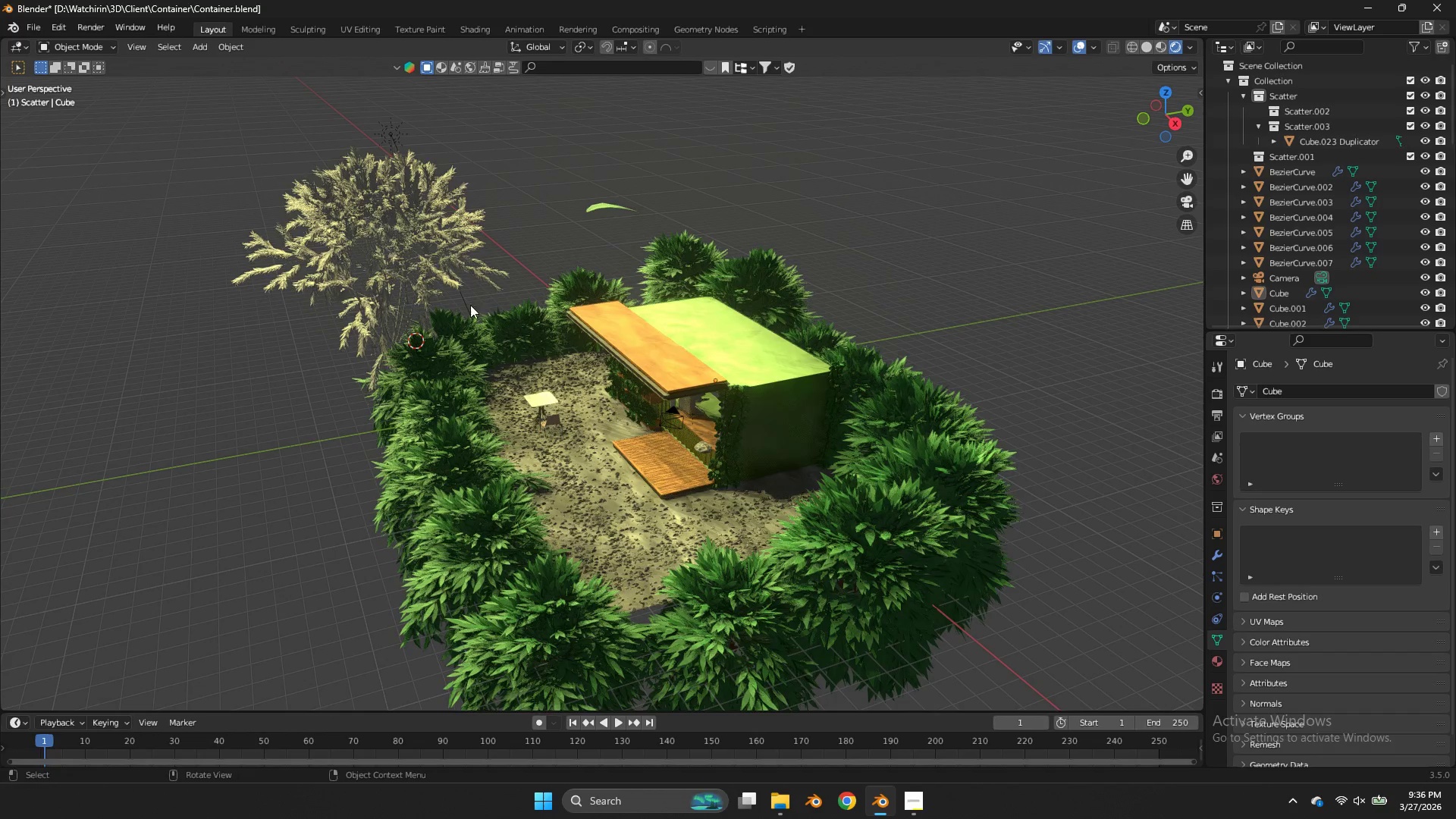 
left_click([469, 306])
 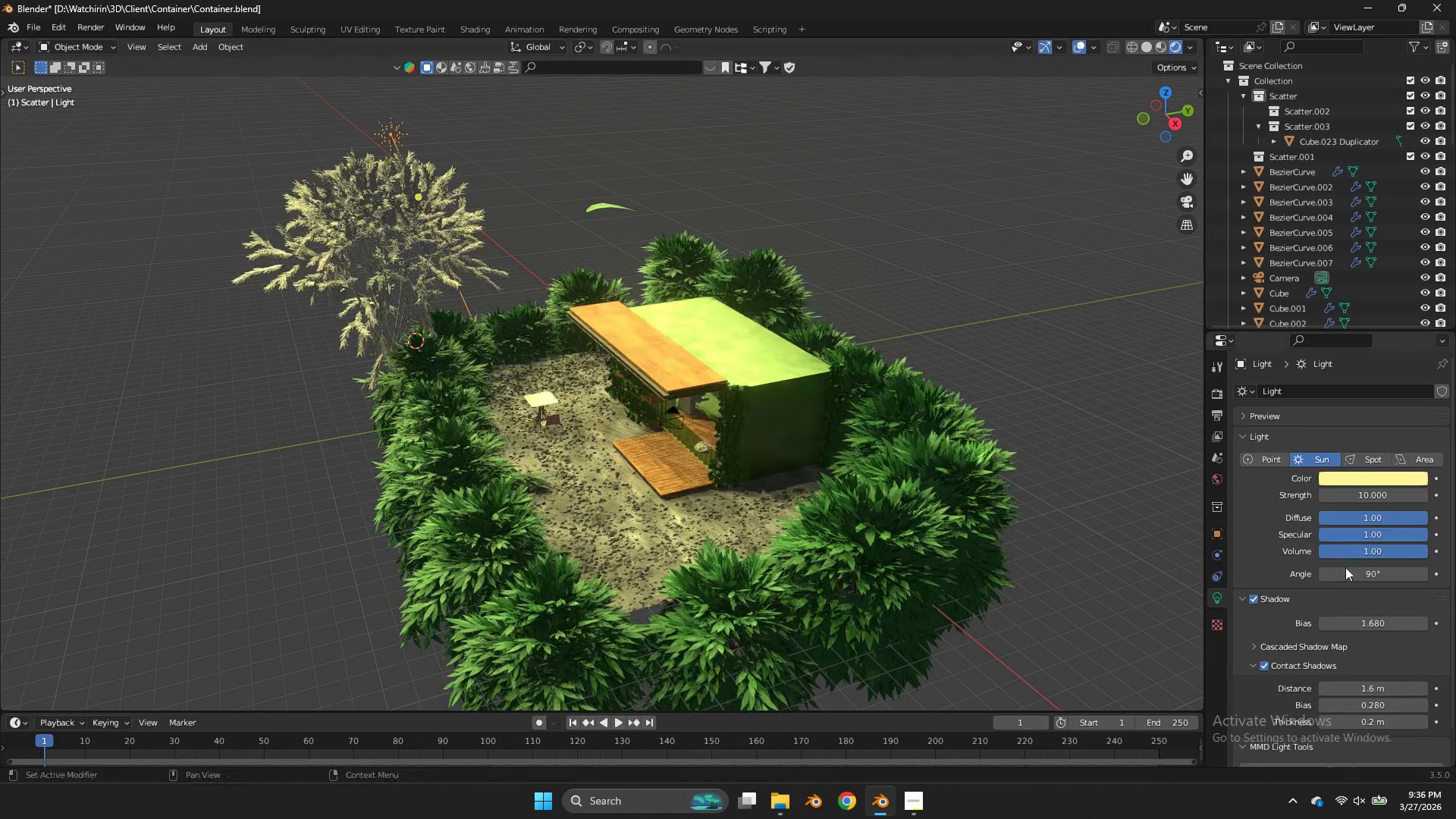 
left_click([1356, 576])
 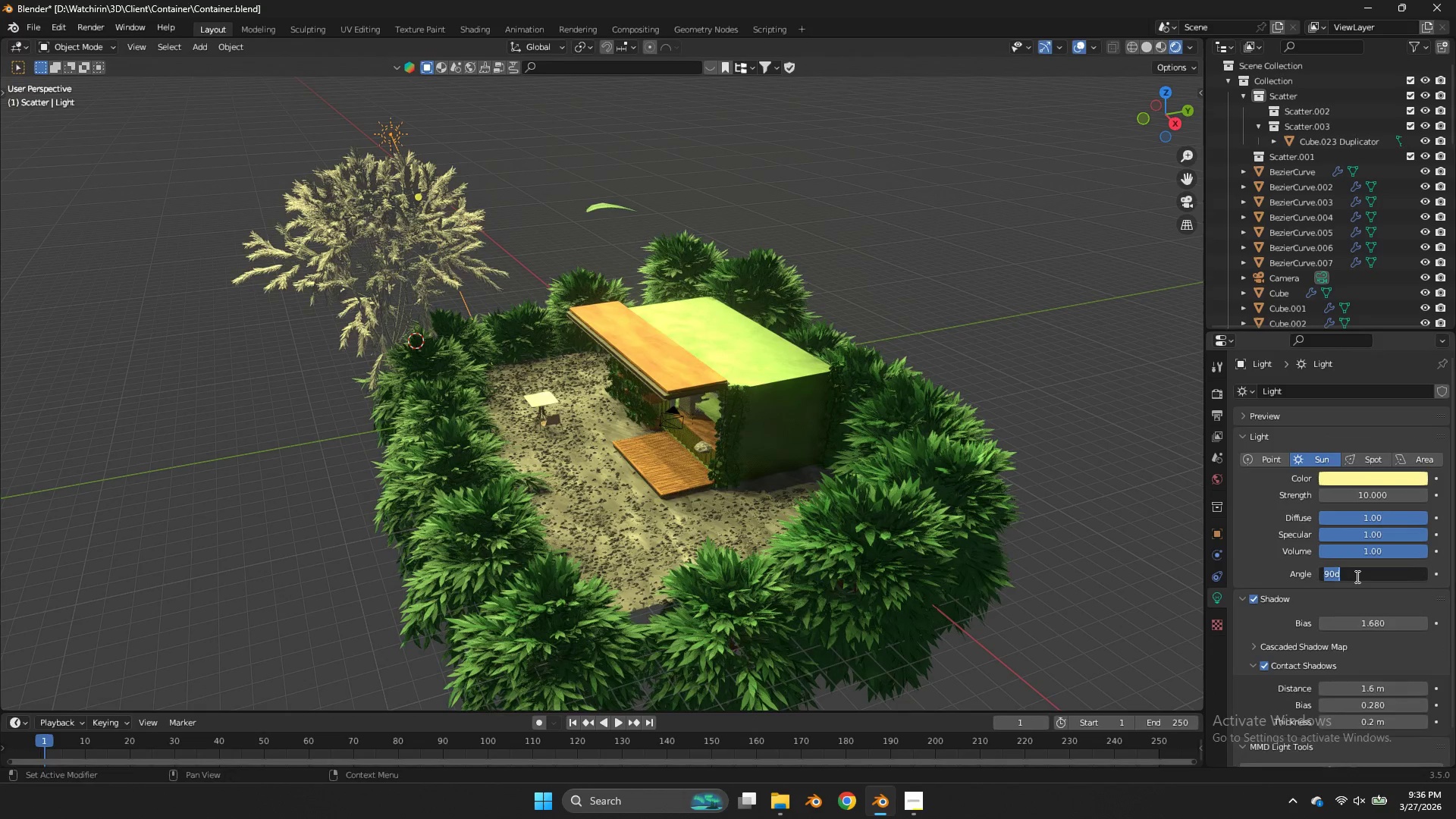 
type(30)
 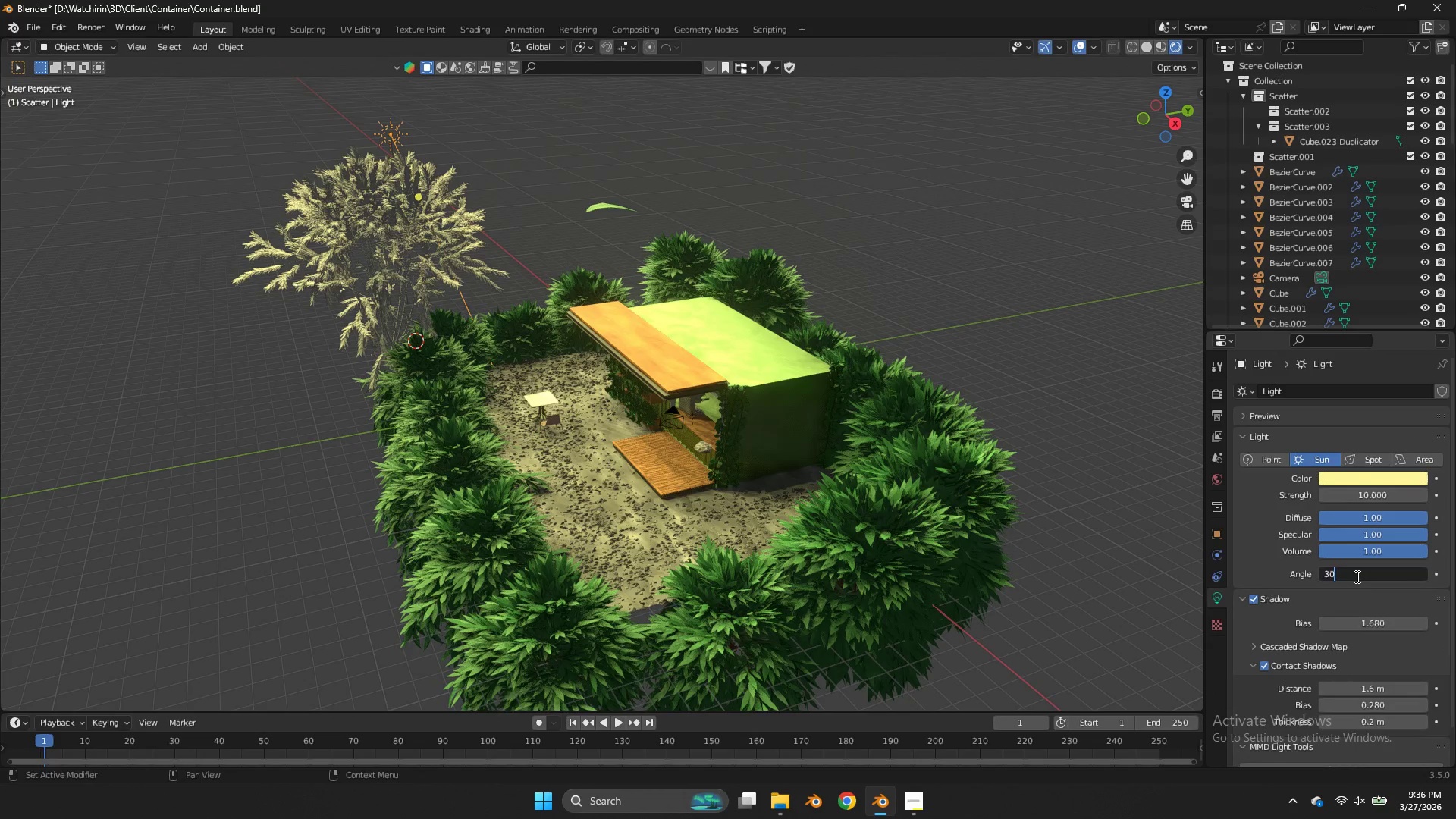 
key(Enter)
 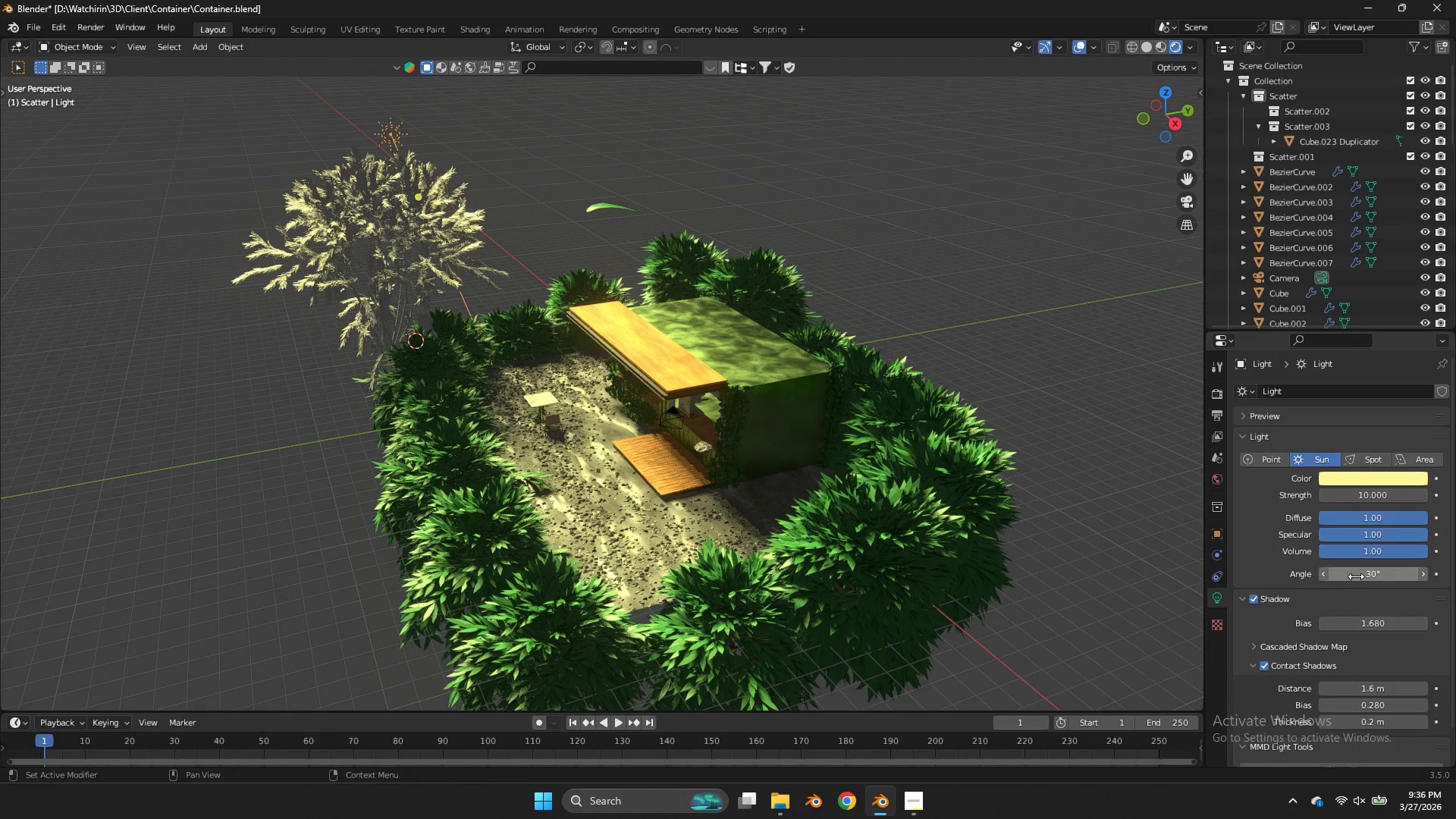 
scroll: coordinate [982, 452], scroll_direction: up, amount: 4.0
 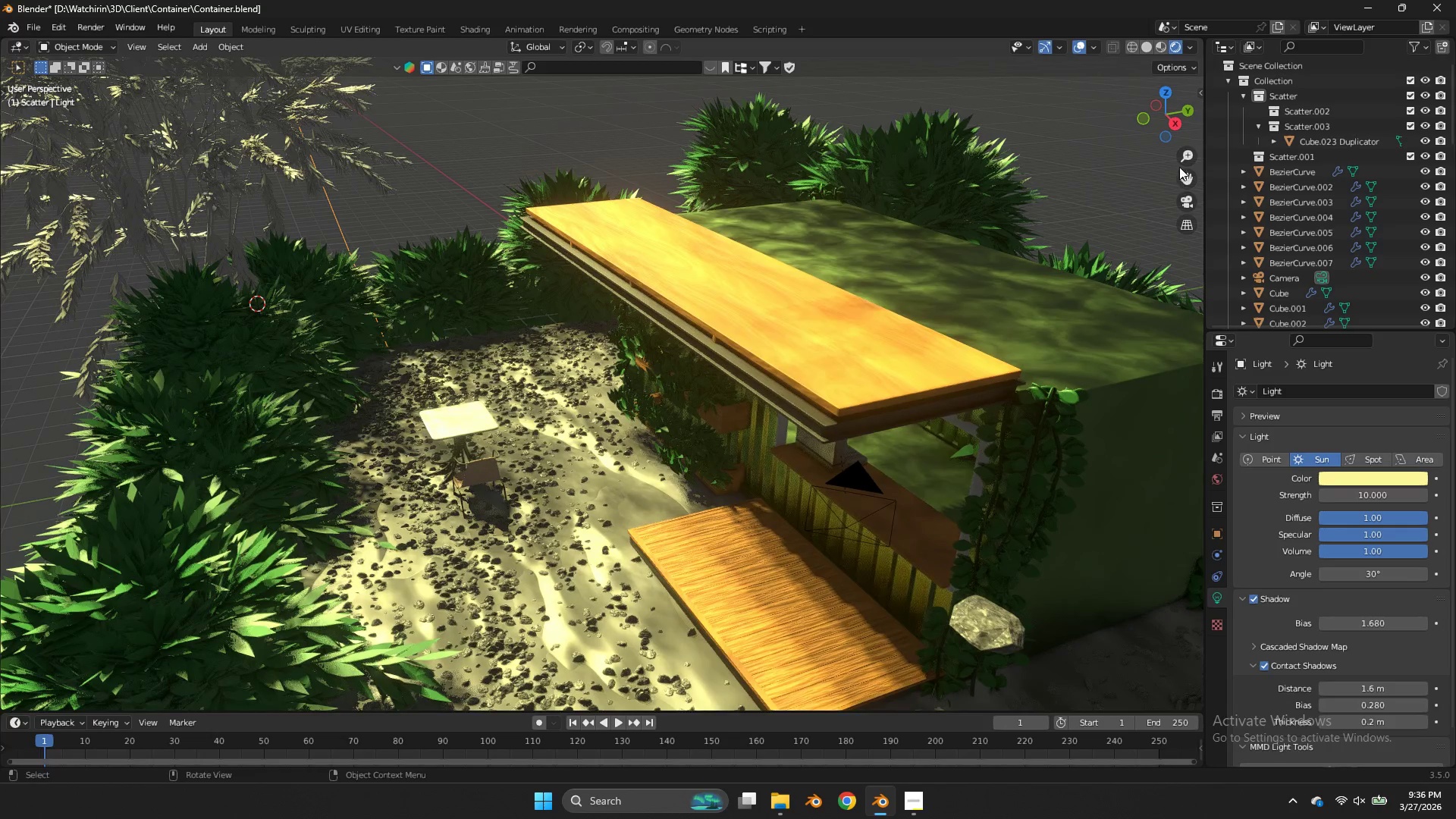 
left_click_drag(start_coordinate=[1166, 124], to_coordinate=[59, 123])
 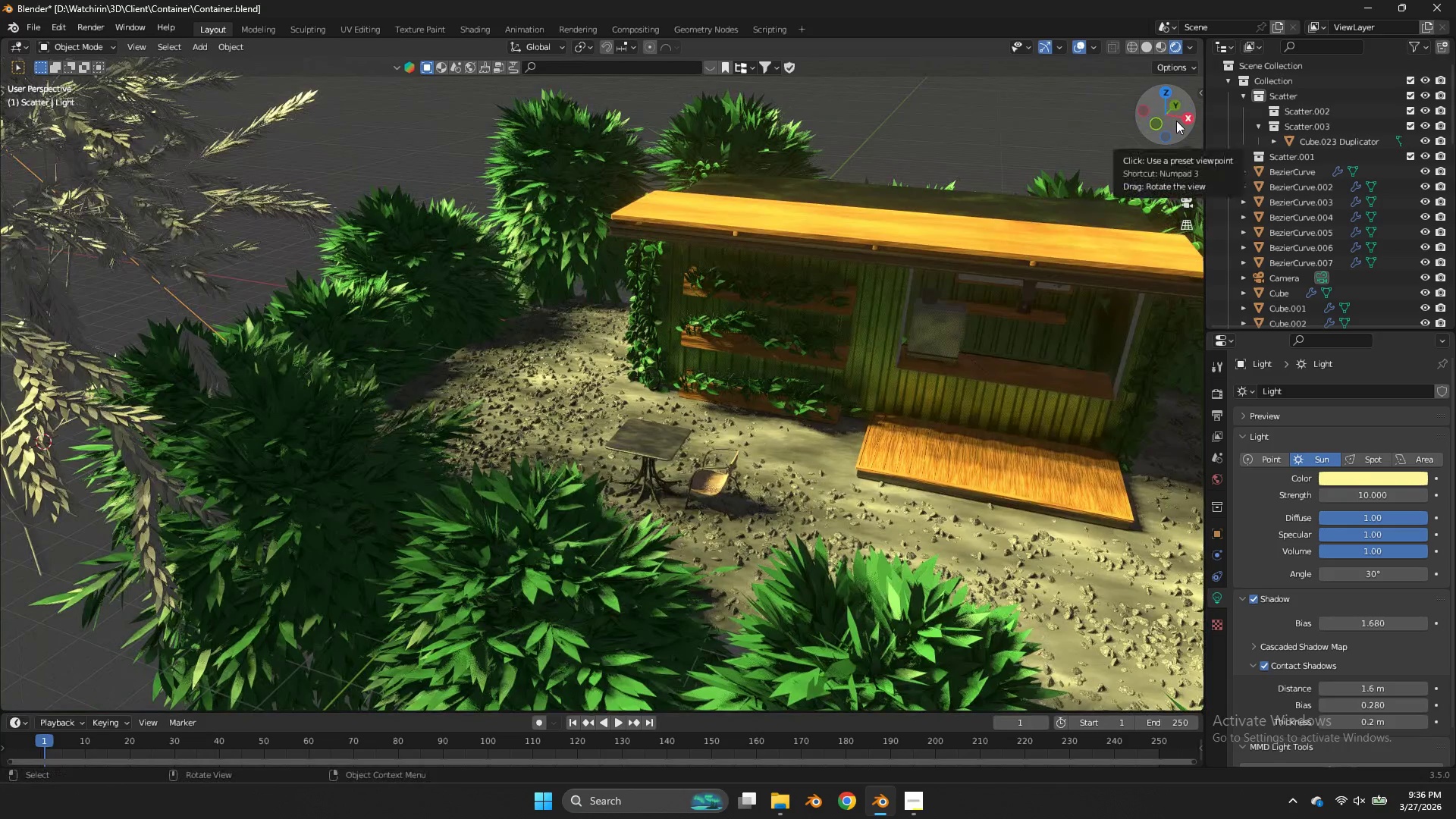 
scroll: coordinate [1176, 121], scroll_direction: down, amount: 3.0
 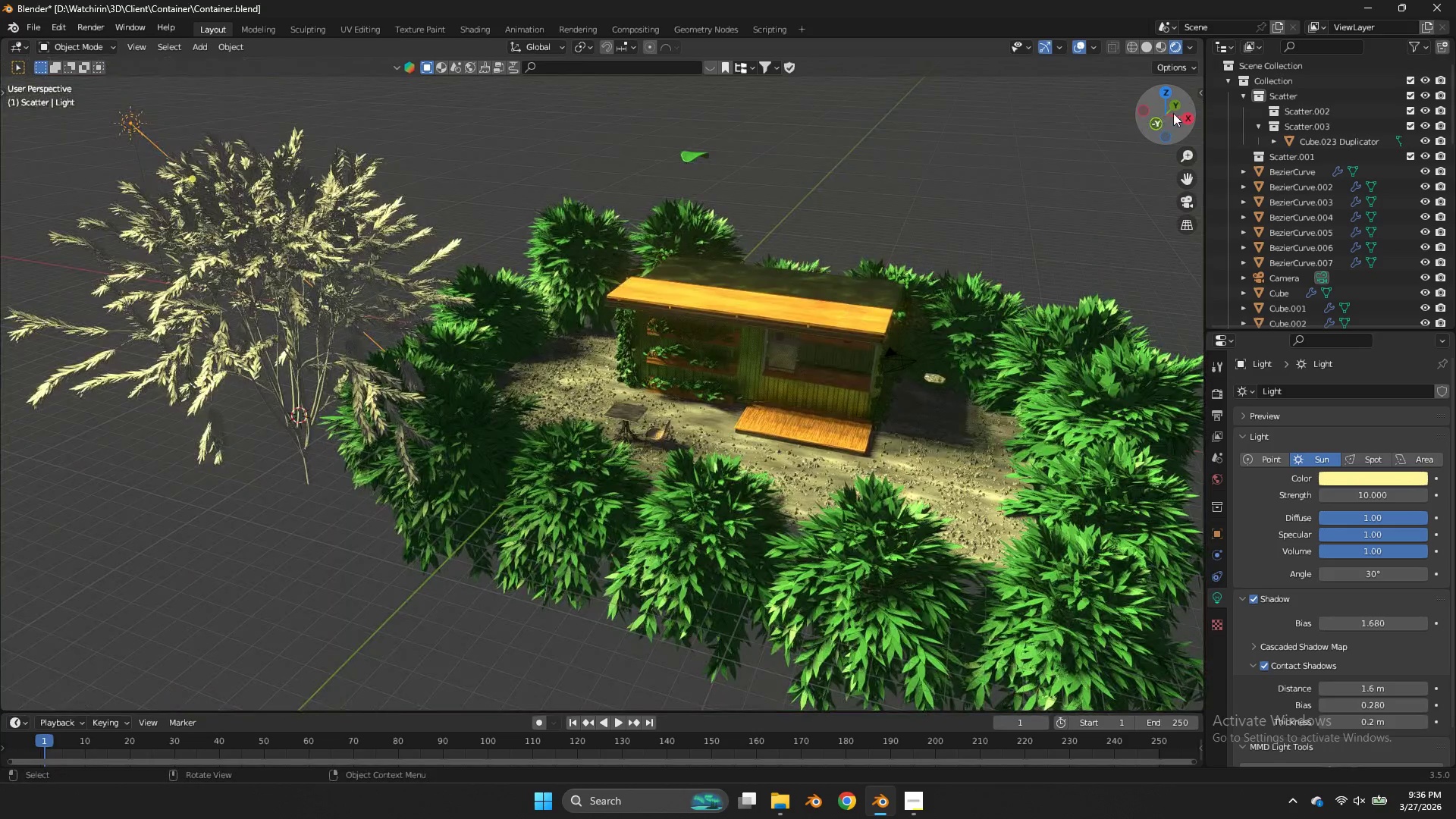 
left_click([1165, 95])
 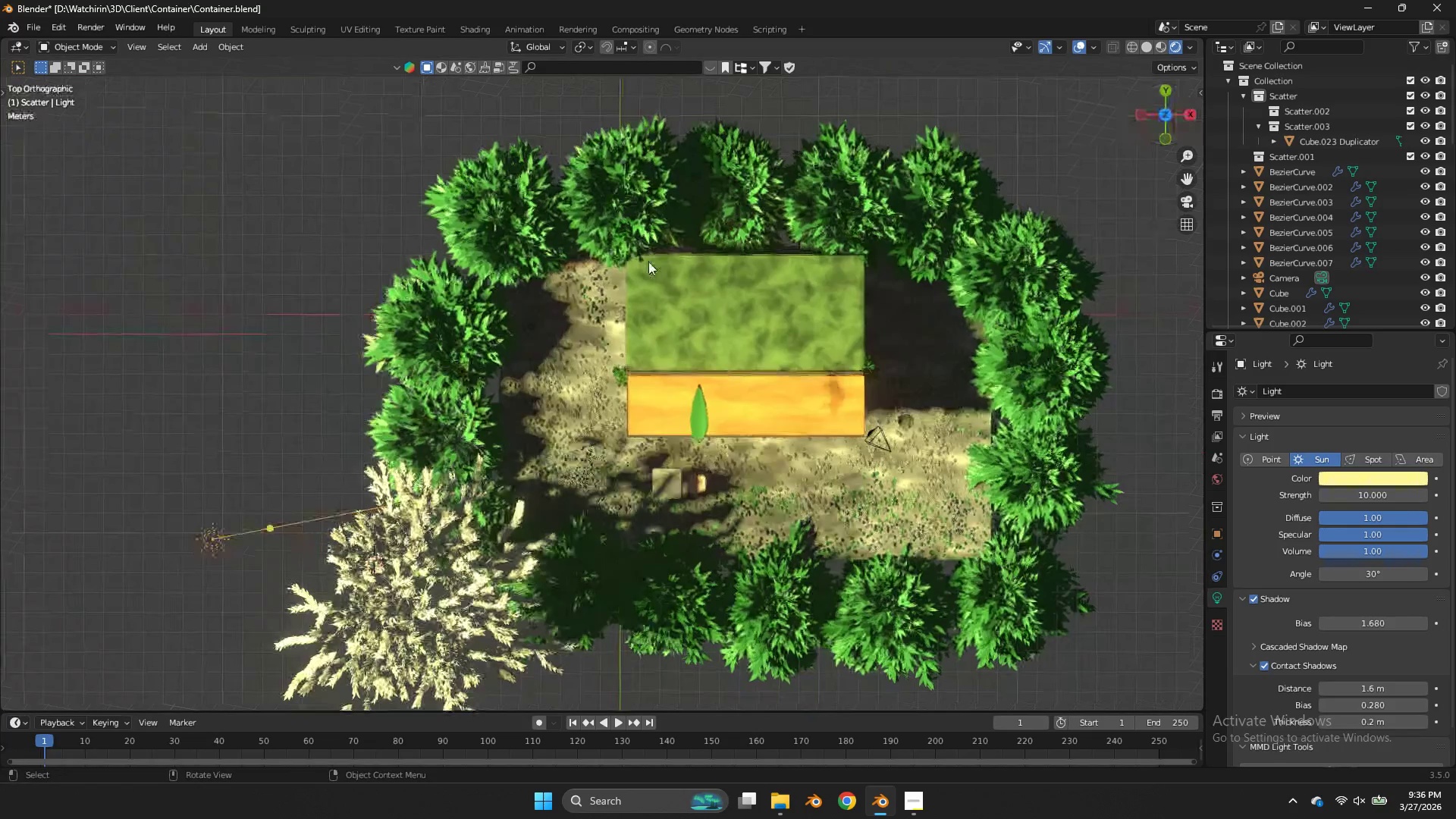 
scroll: coordinate [648, 262], scroll_direction: down, amount: 3.0
 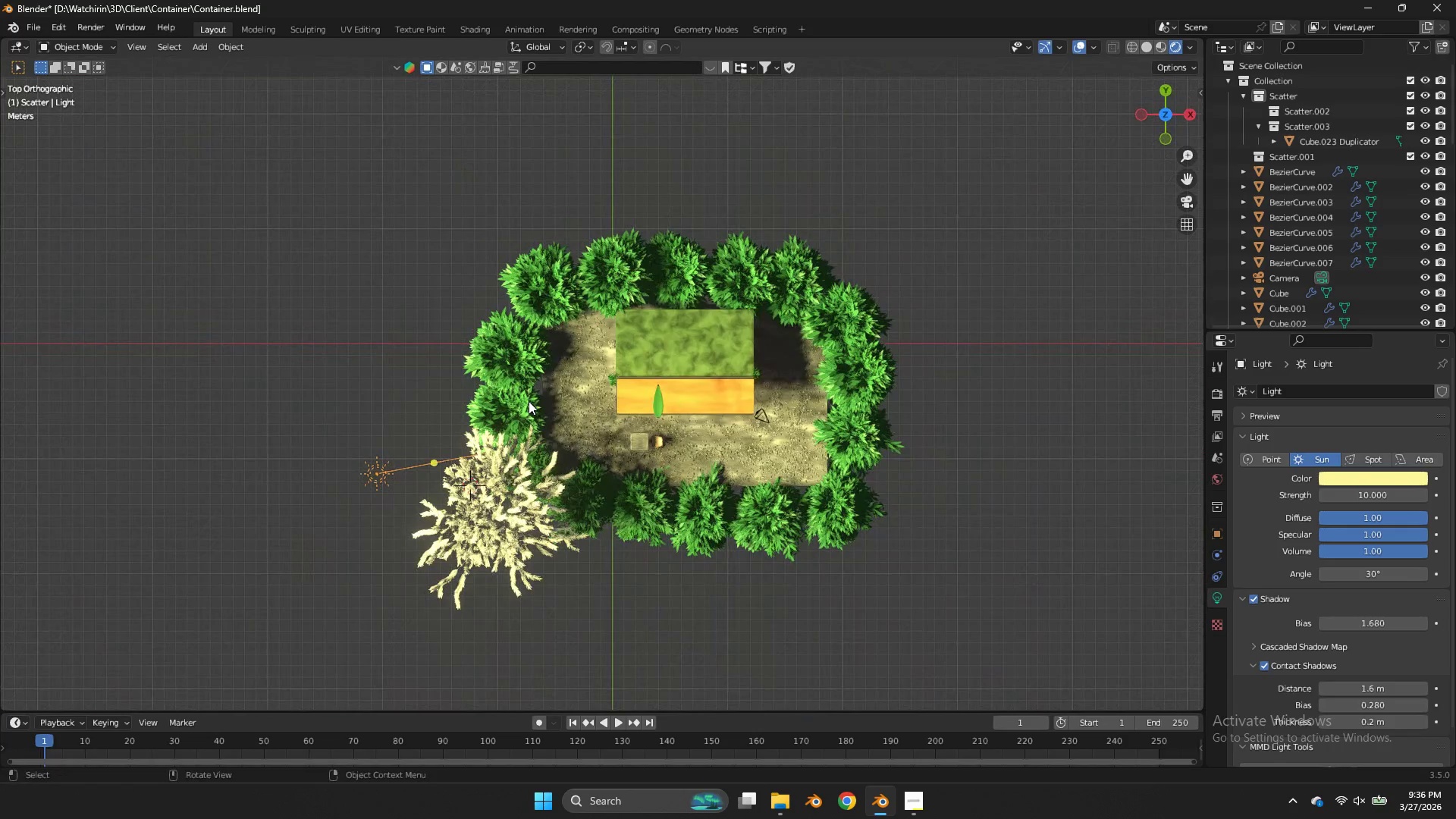 
key(G)
 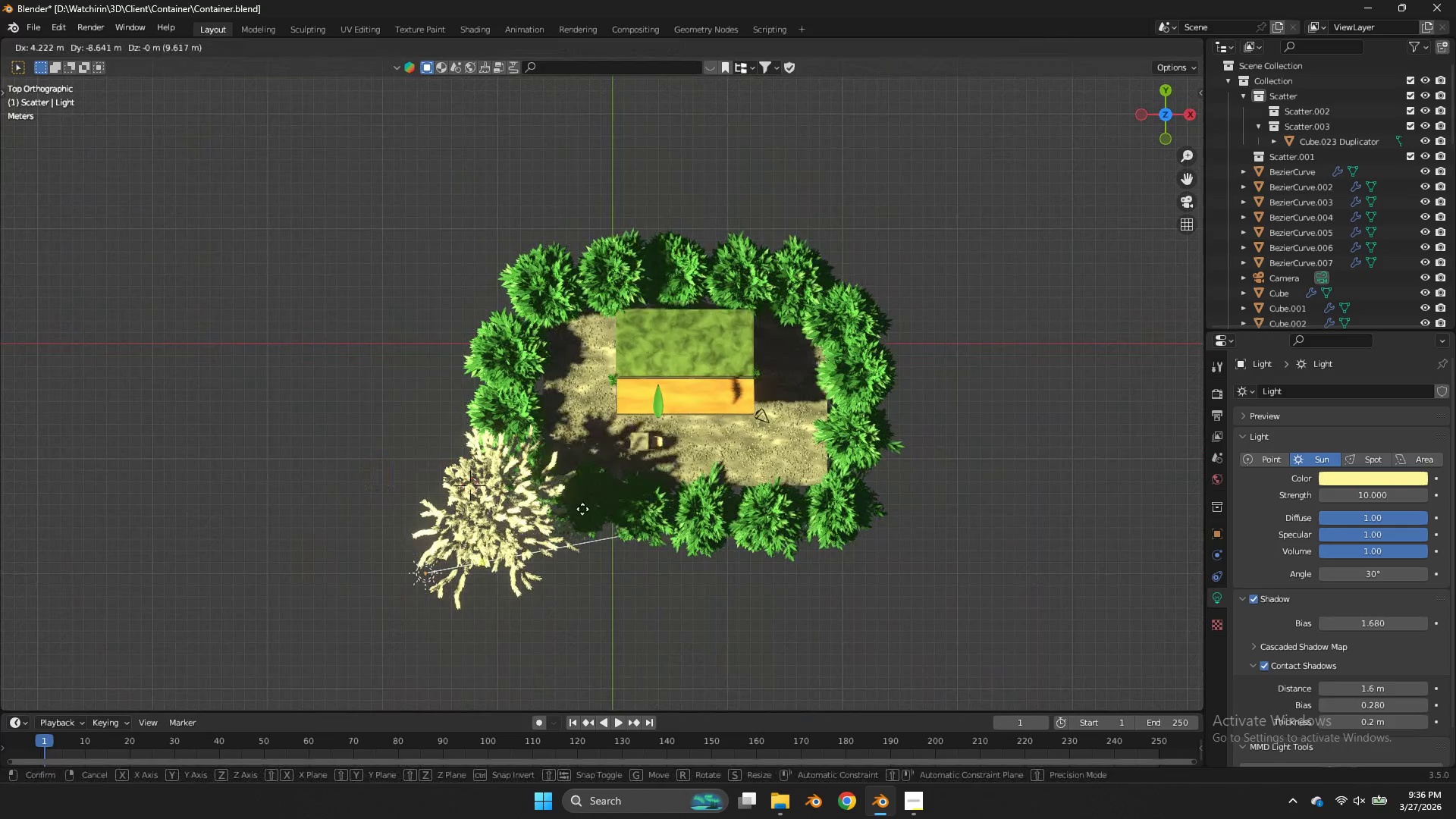 
left_click_drag(start_coordinate=[582, 509], to_coordinate=[585, 513])
 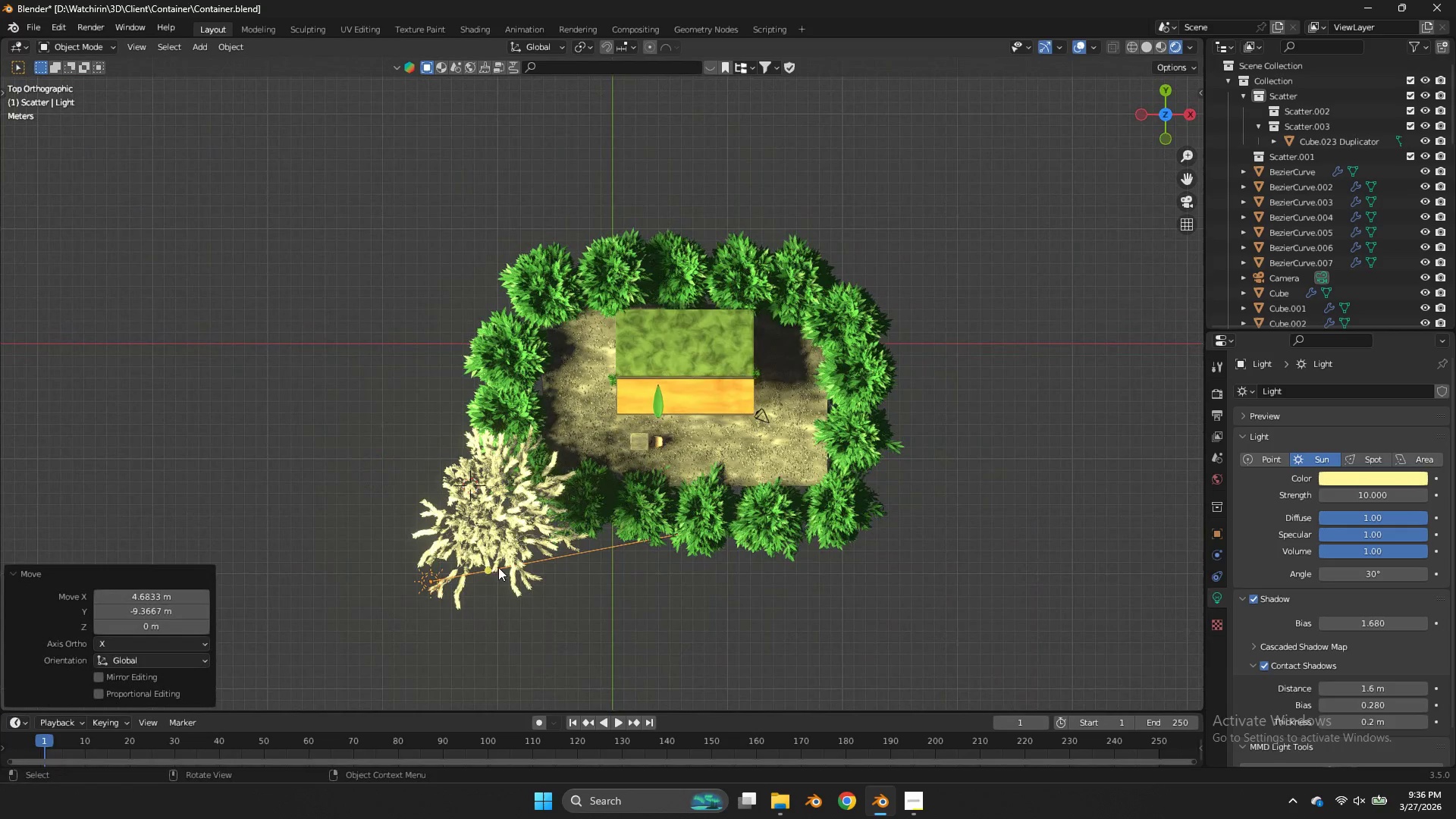 
left_click_drag(start_coordinate=[494, 568], to_coordinate=[495, 529])
 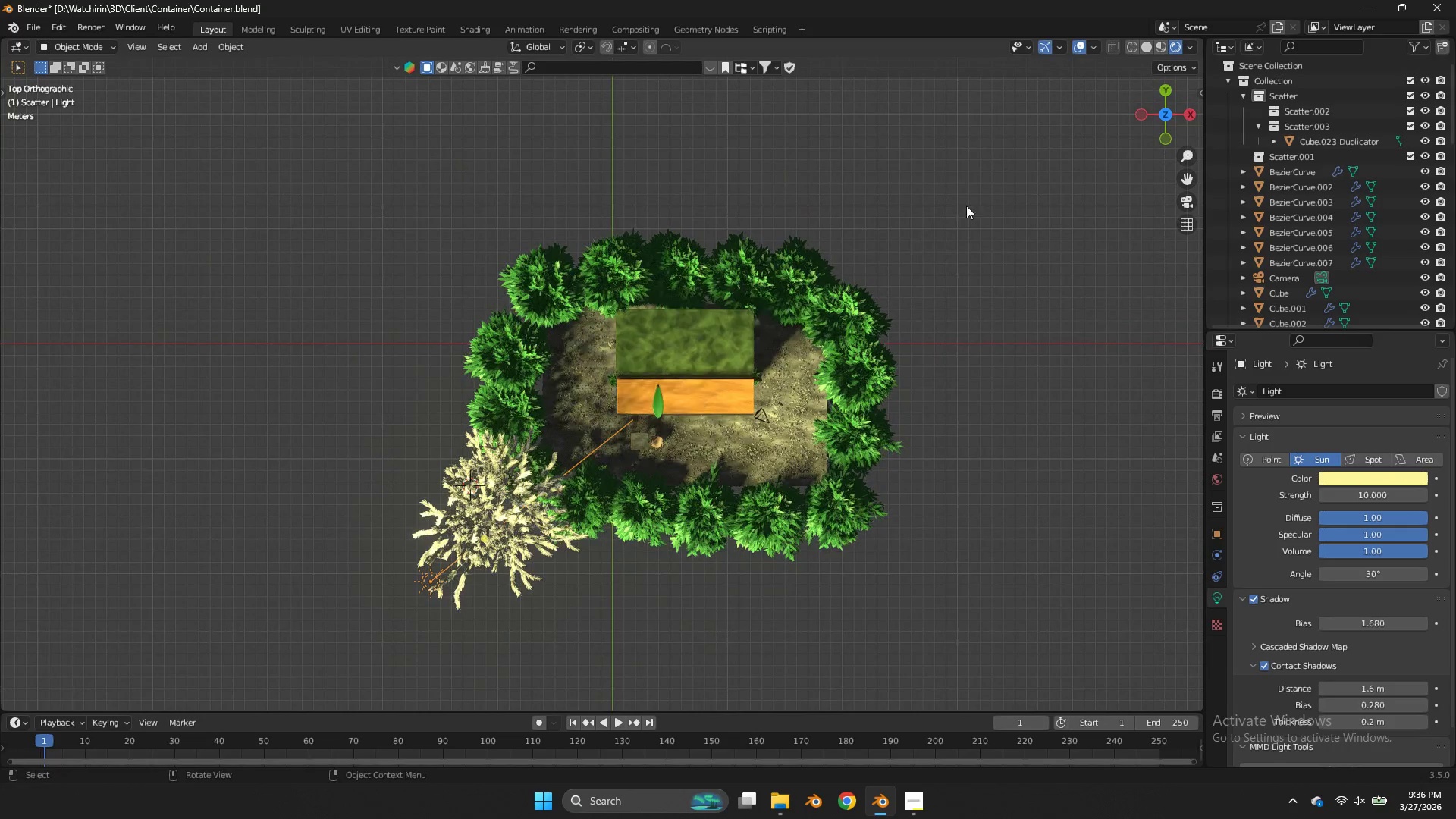 
key(Control+S)
 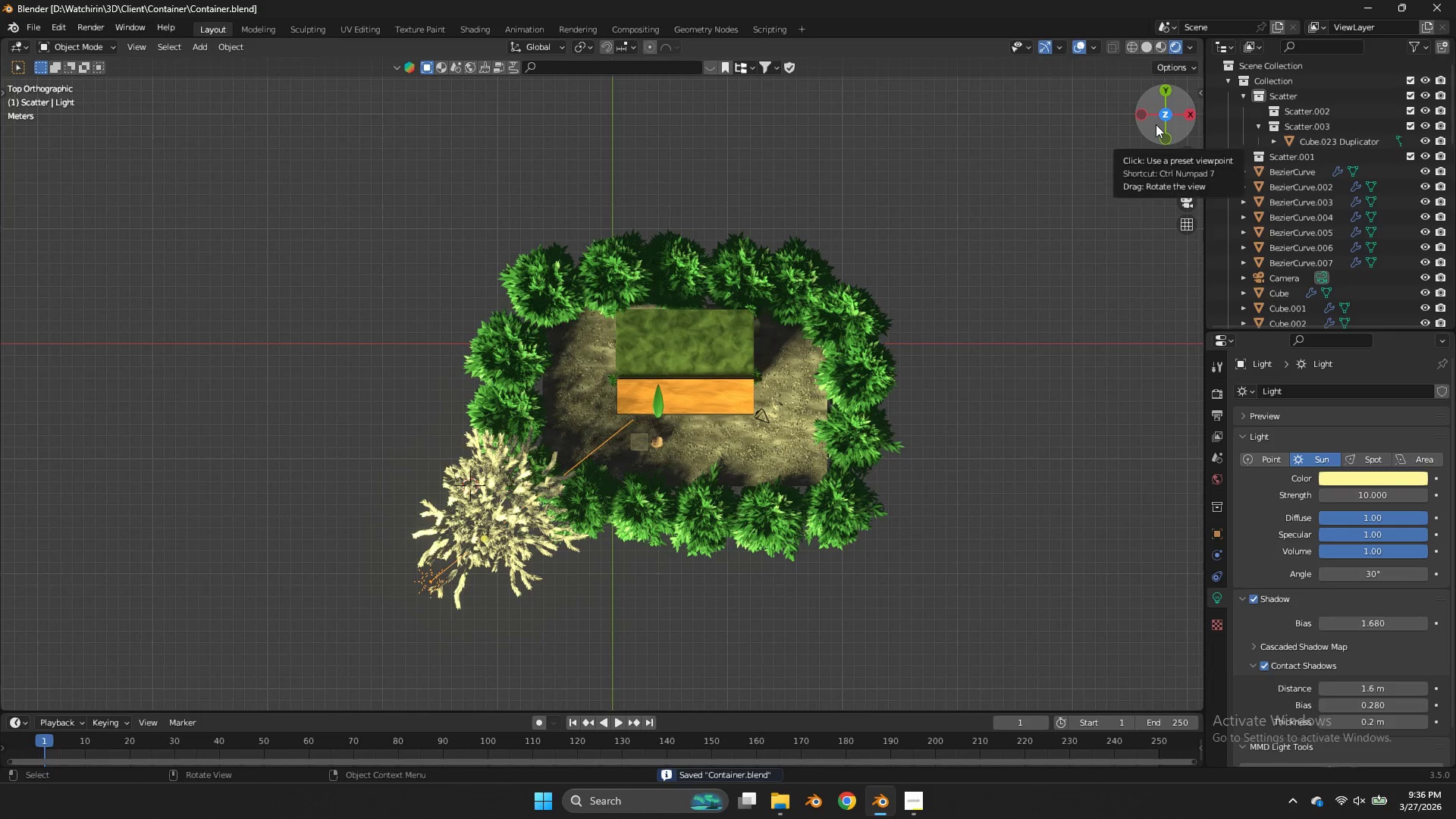 
left_click_drag(start_coordinate=[1156, 124], to_coordinate=[1141, 672])
 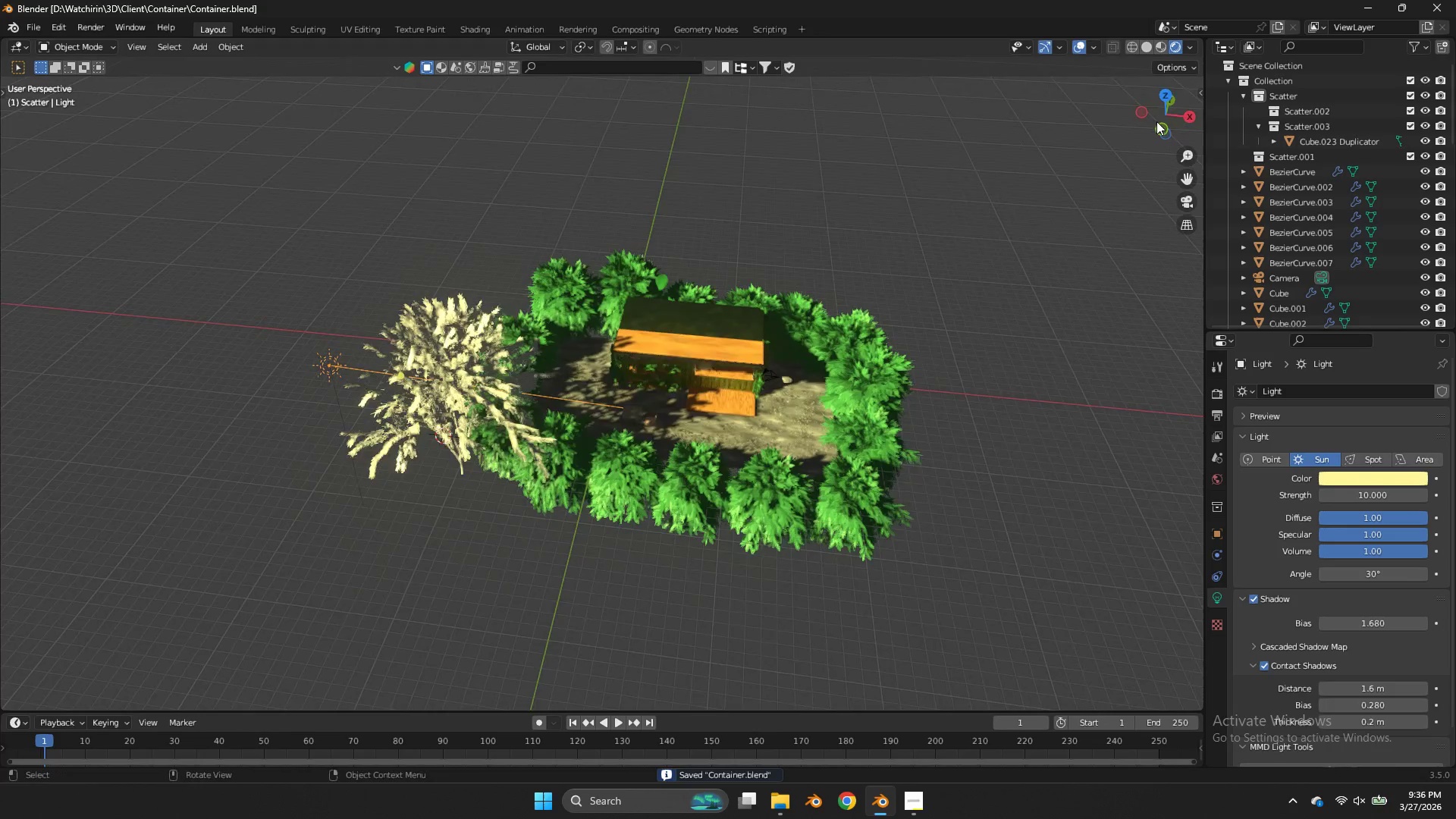 
scroll: coordinate [1156, 119], scroll_direction: up, amount: 5.0
 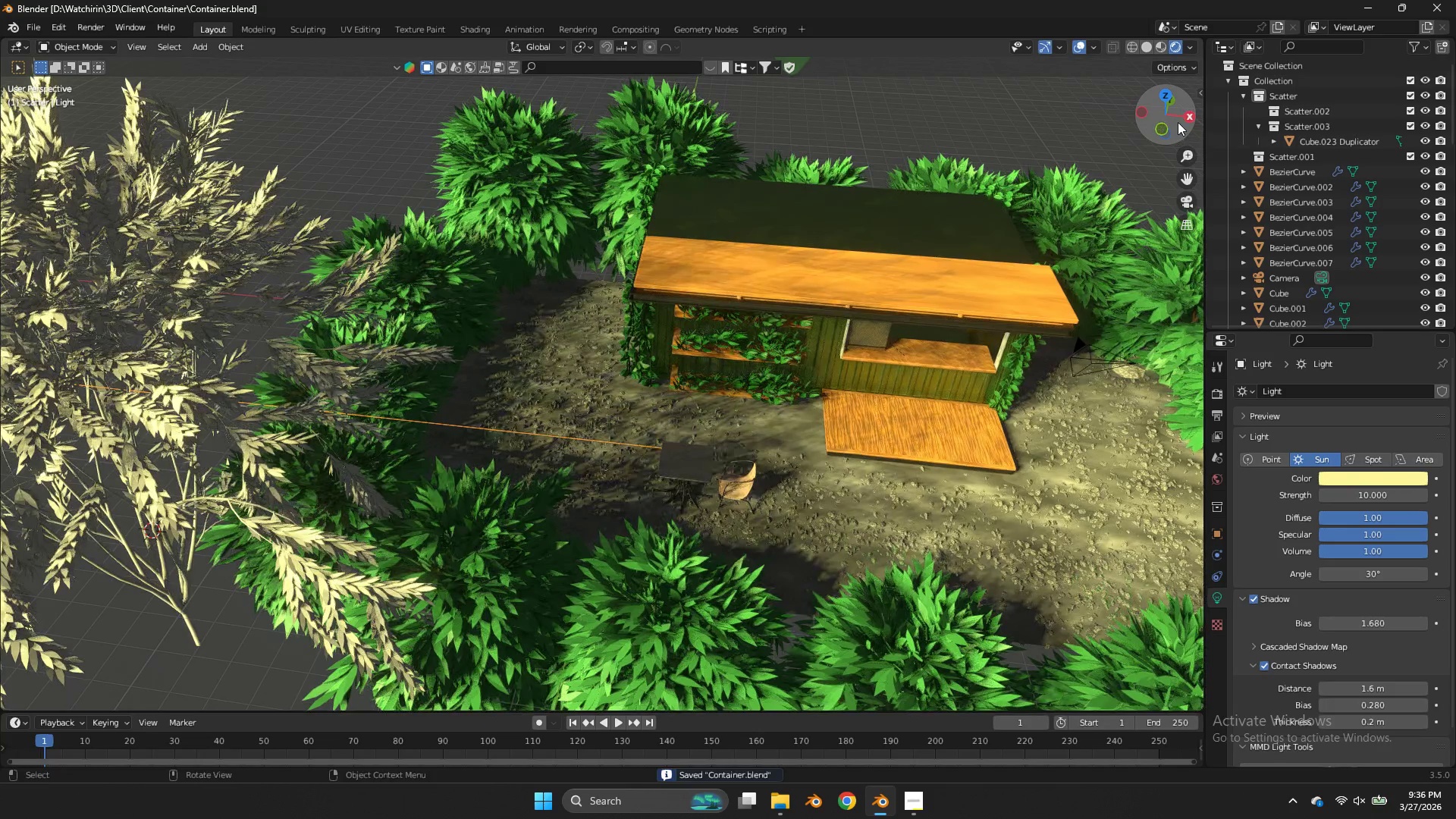 
left_click_drag(start_coordinate=[1178, 122], to_coordinate=[1125, 99])
 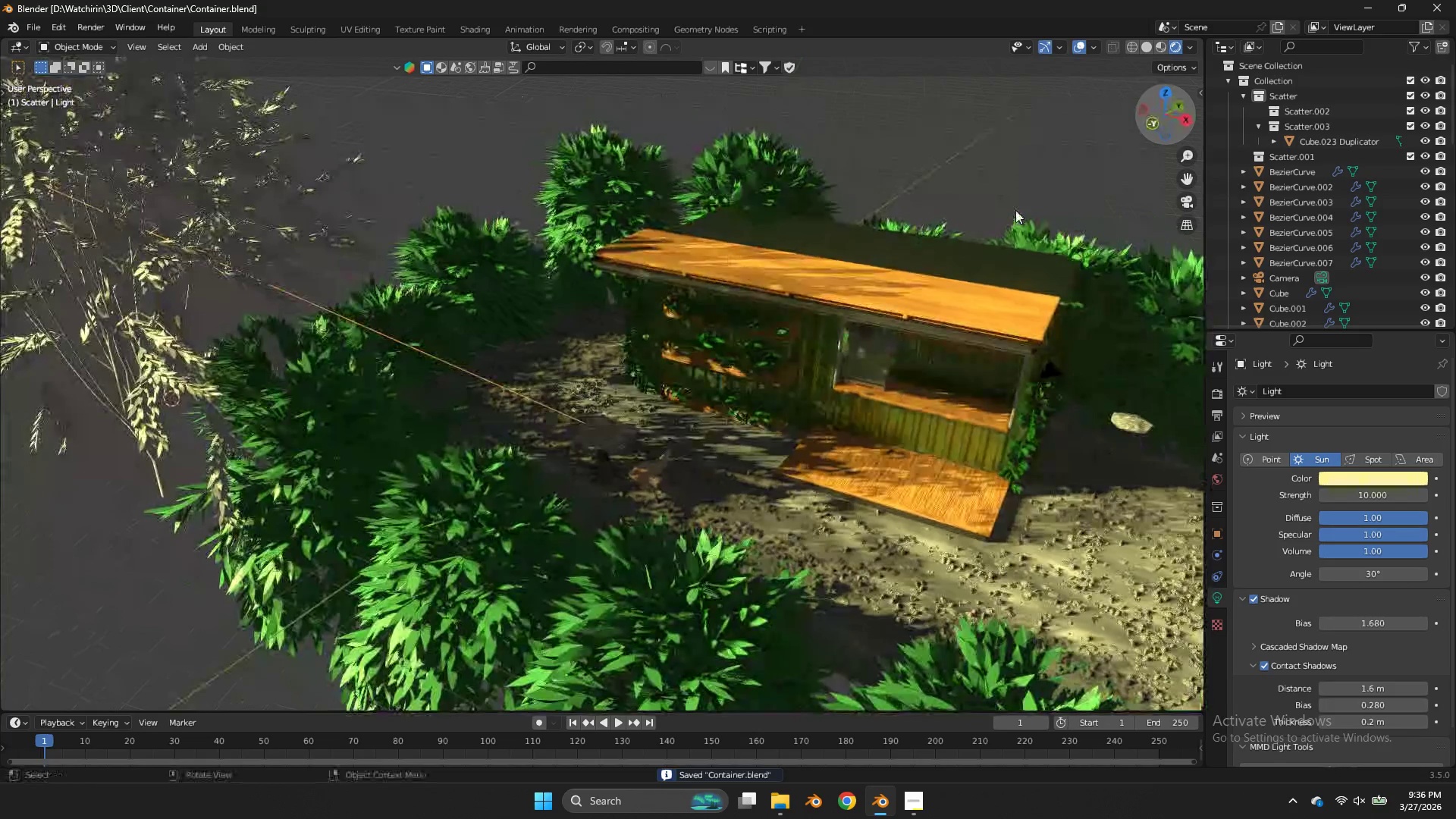 
scroll: coordinate [1015, 210], scroll_direction: up, amount: 3.0
 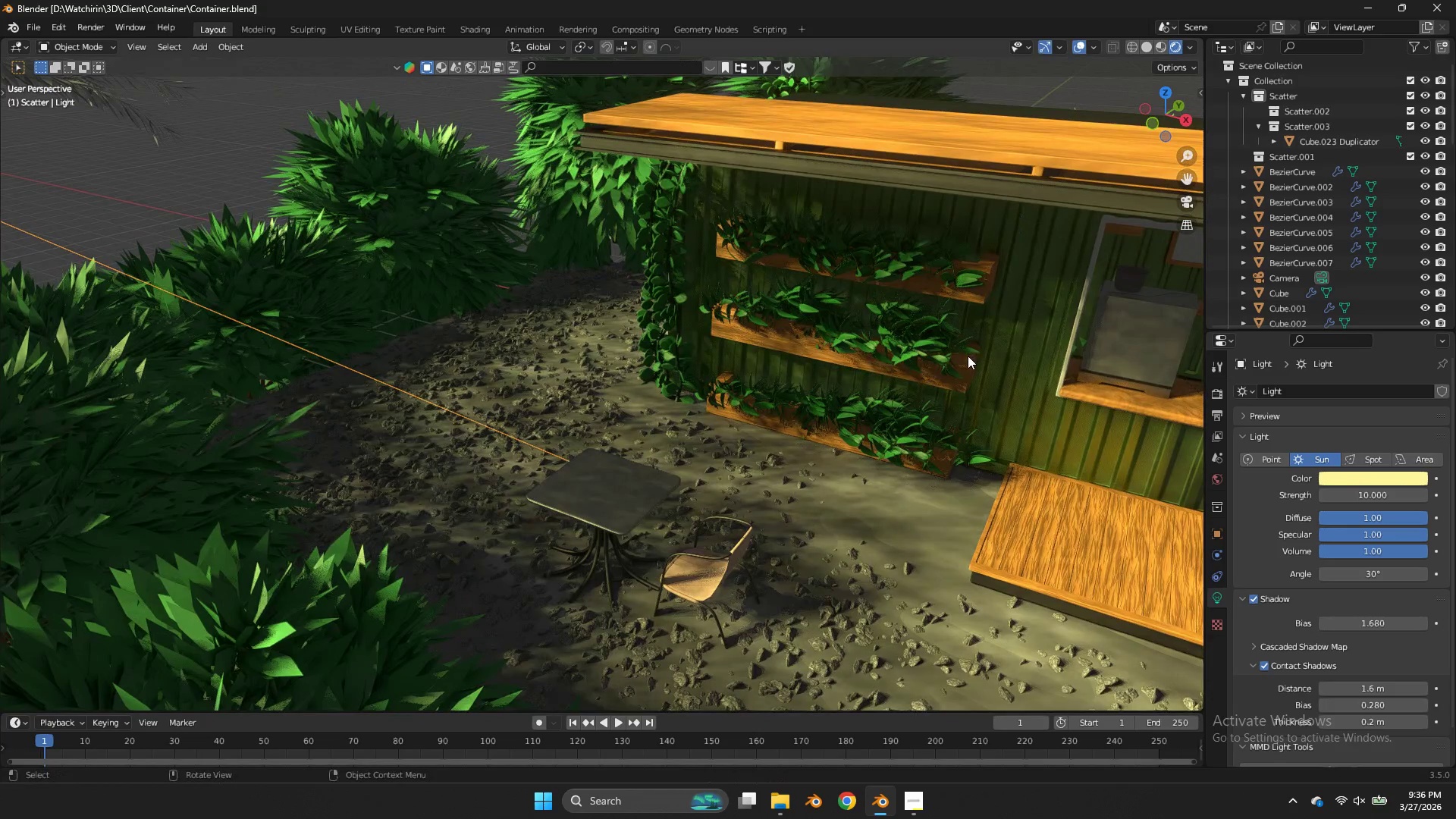 
key(Z)
 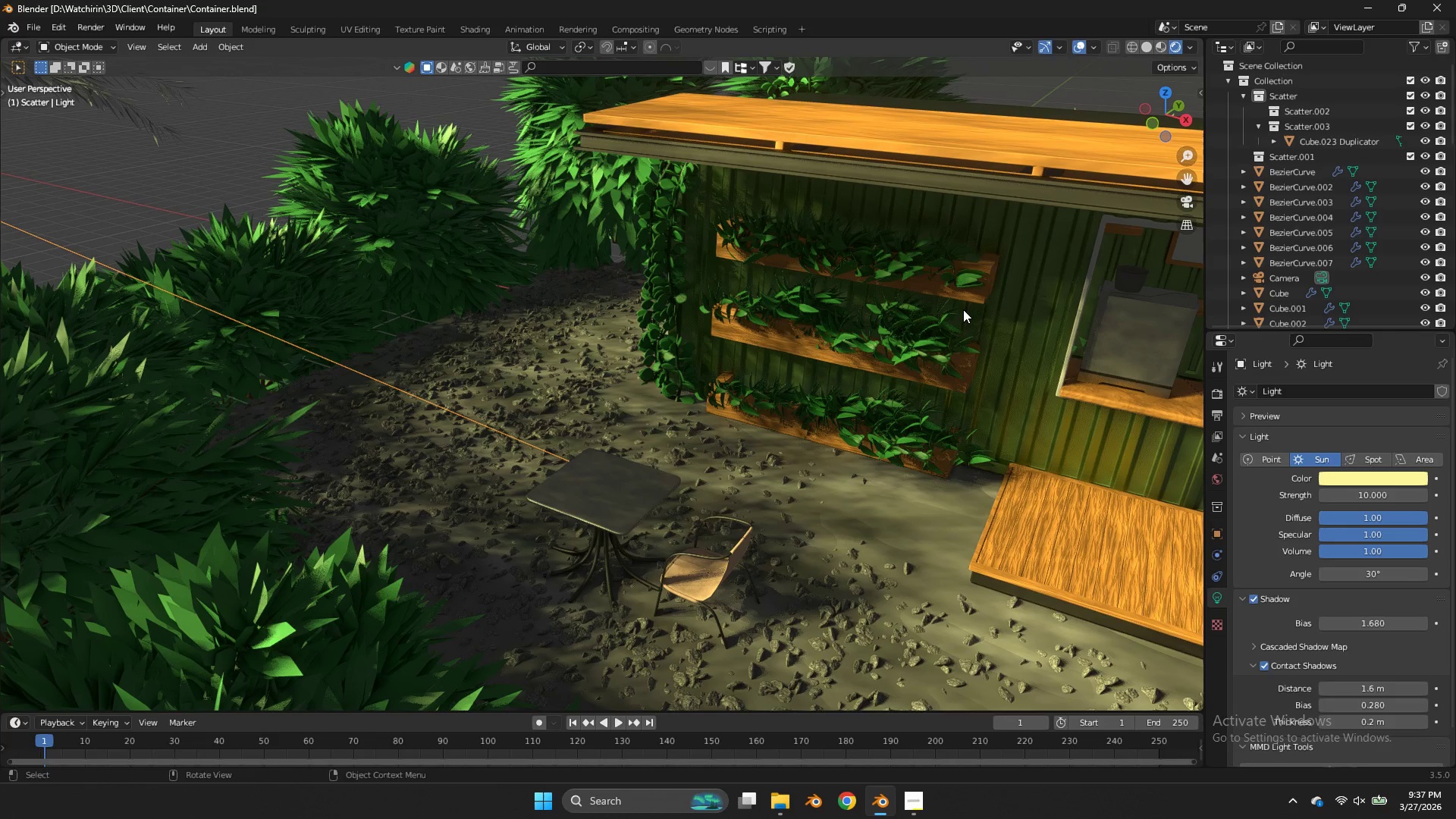 
wait(42.72)
 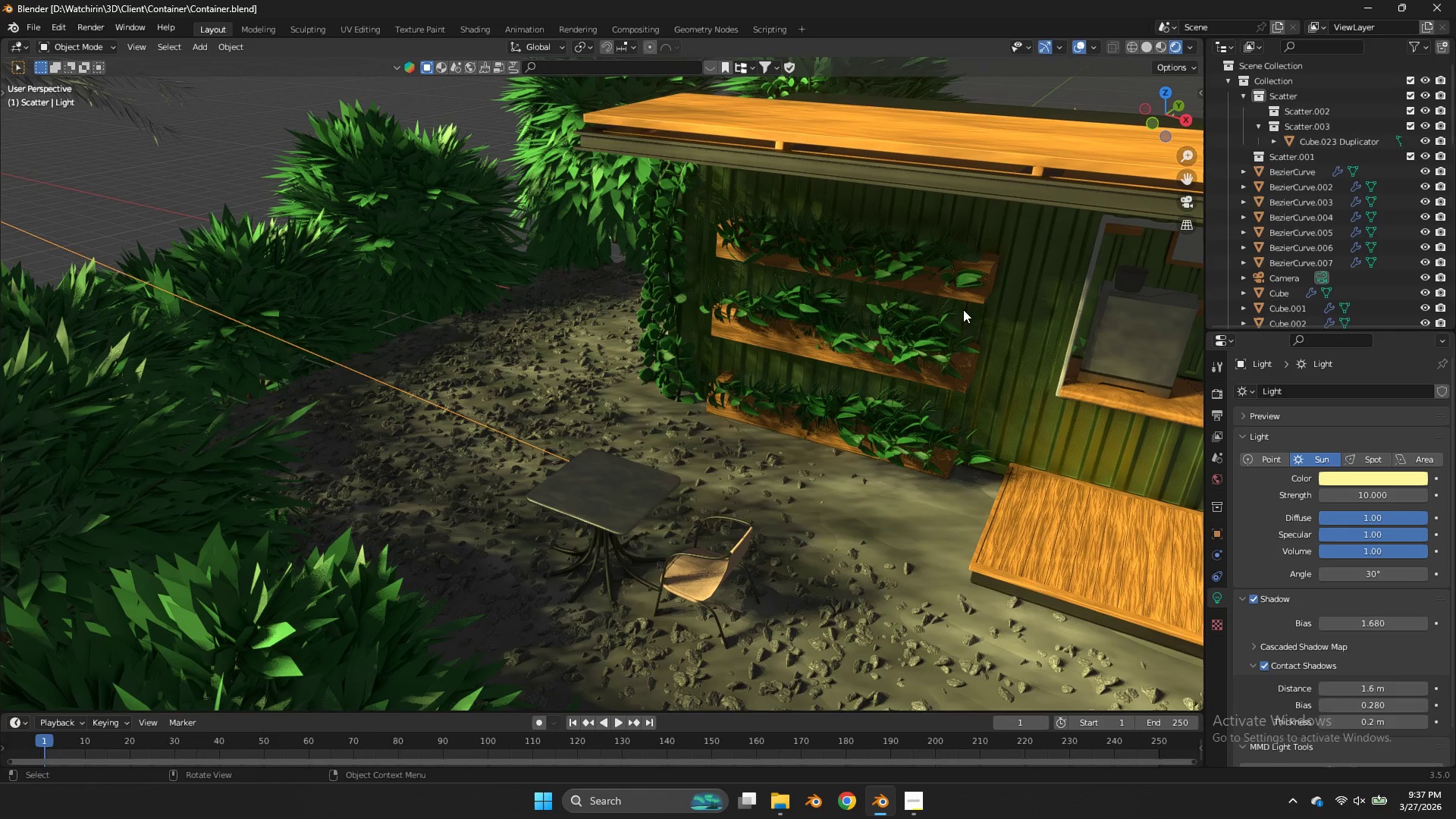 
double_click([1217, 391])
 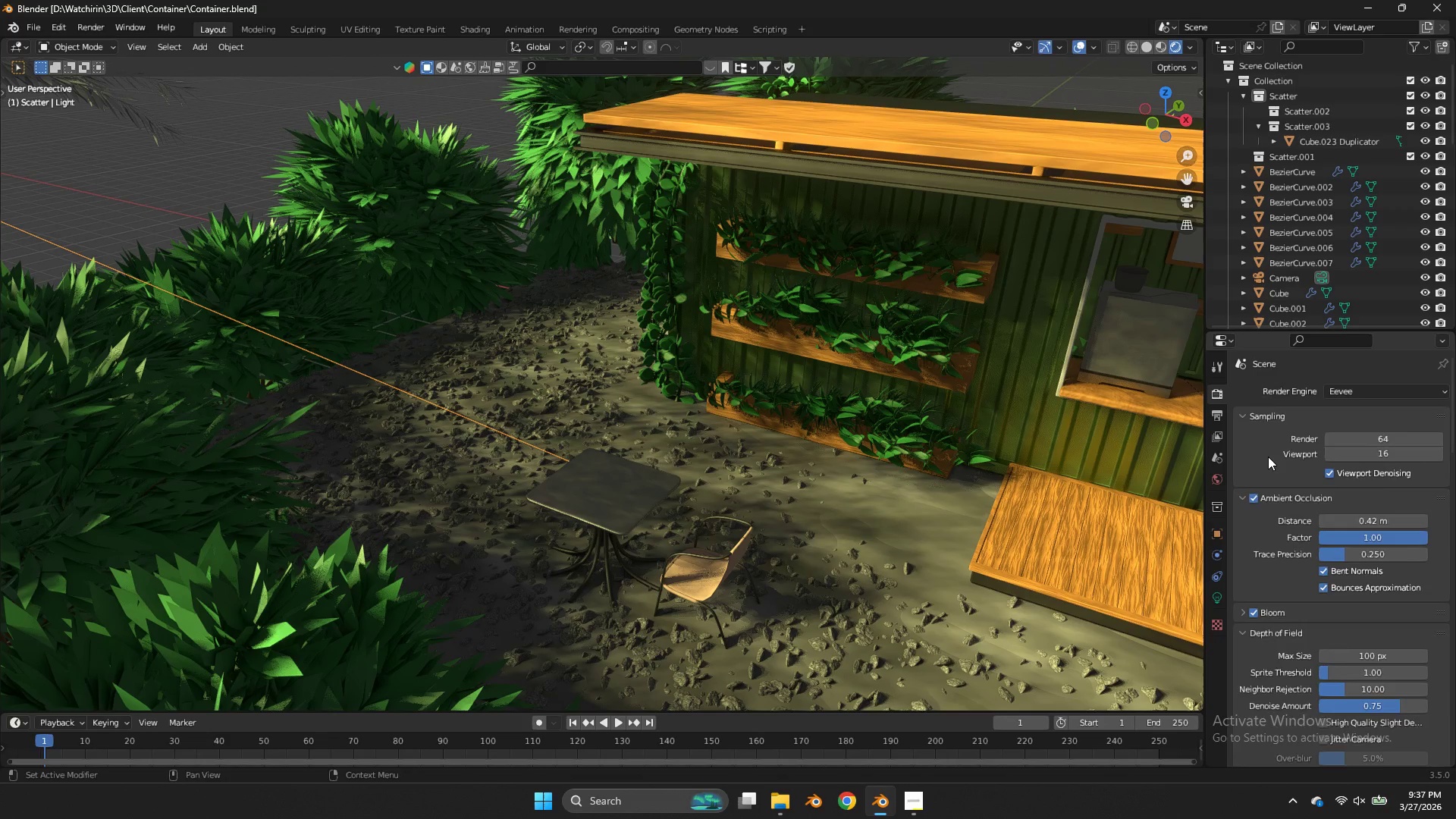 
scroll: coordinate [1269, 462], scroll_direction: down, amount: 18.0
 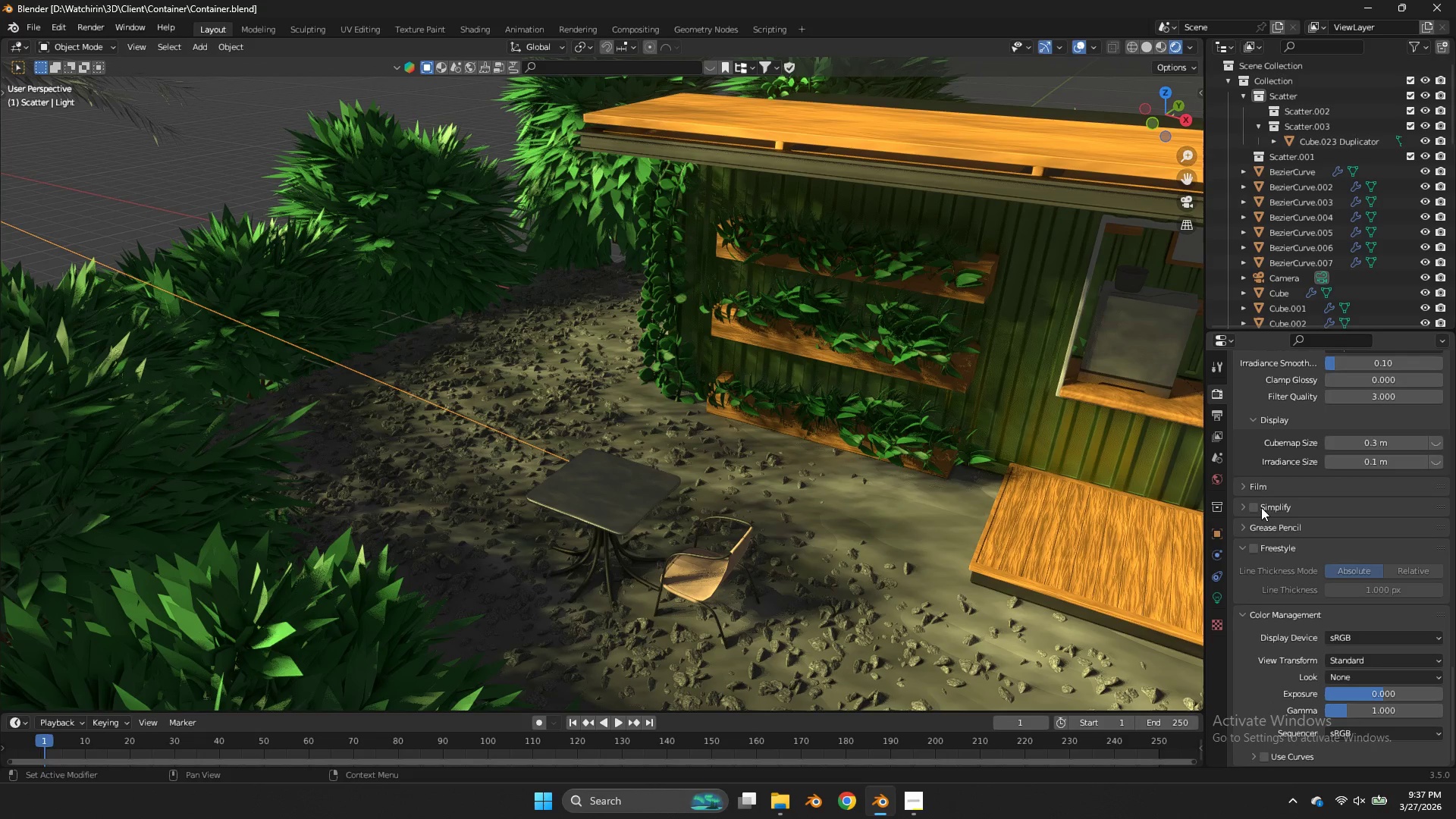 
left_click([1256, 510])
 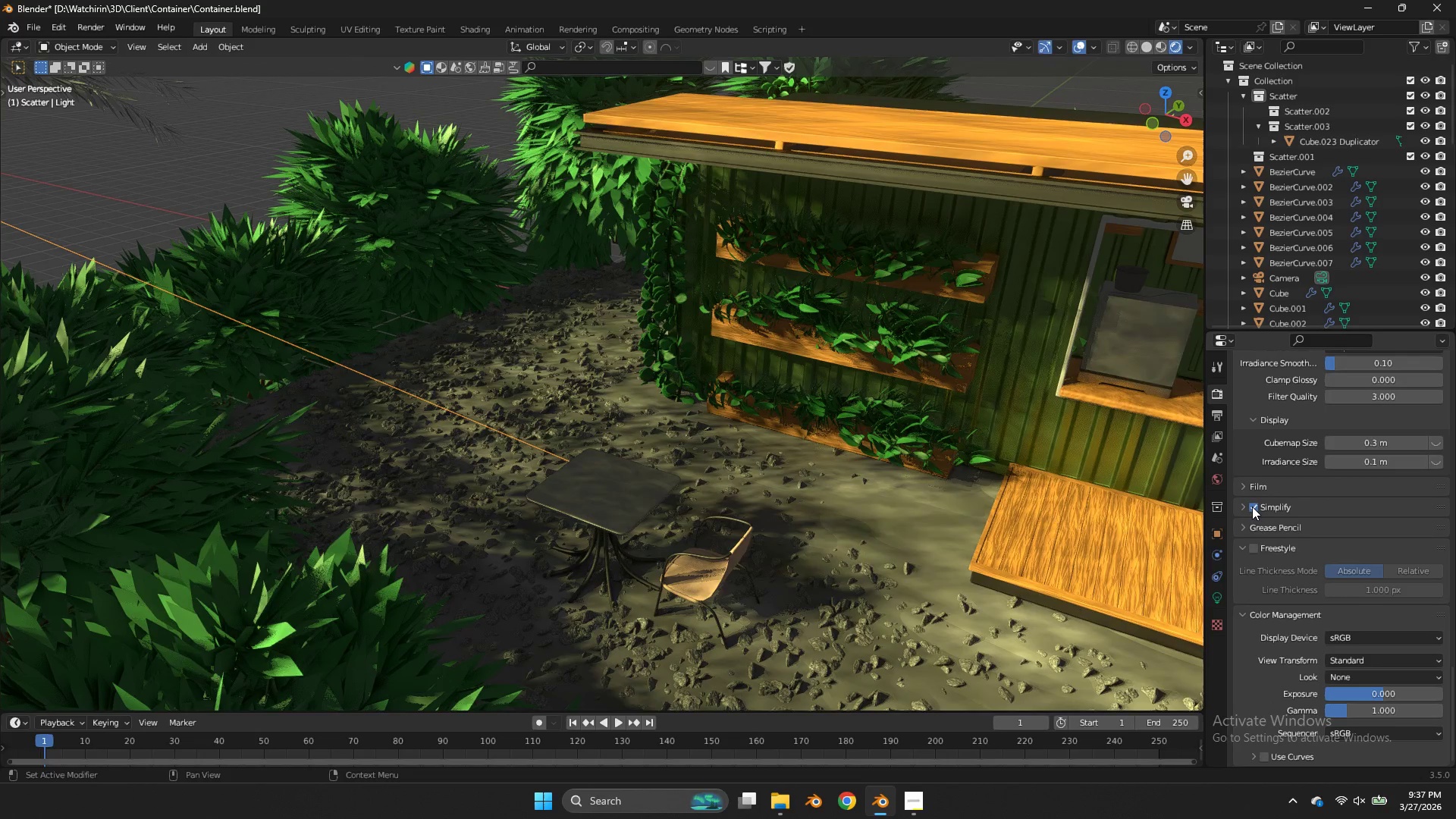 
left_click([1252, 507])
 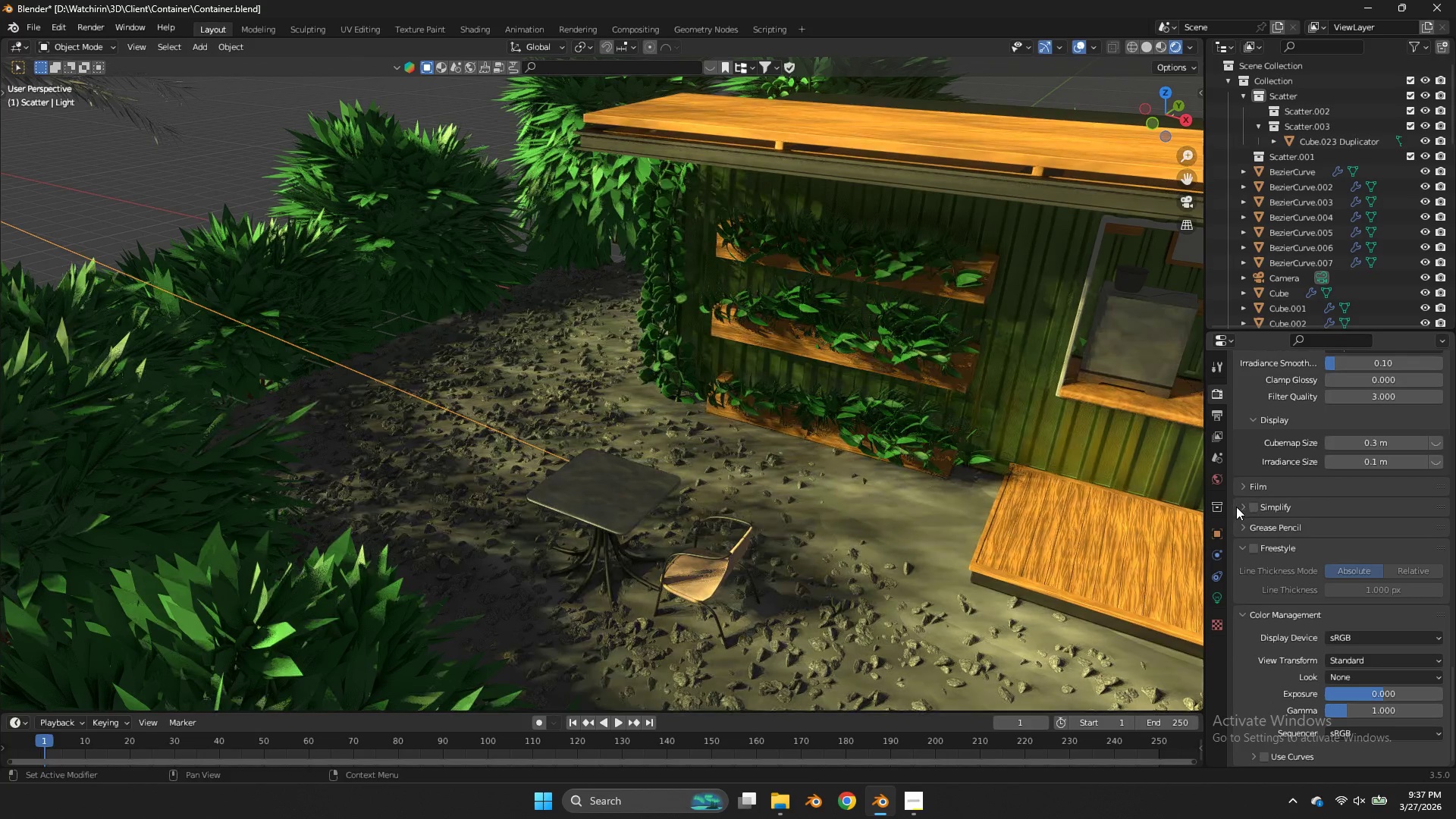 
double_click([1244, 491])
 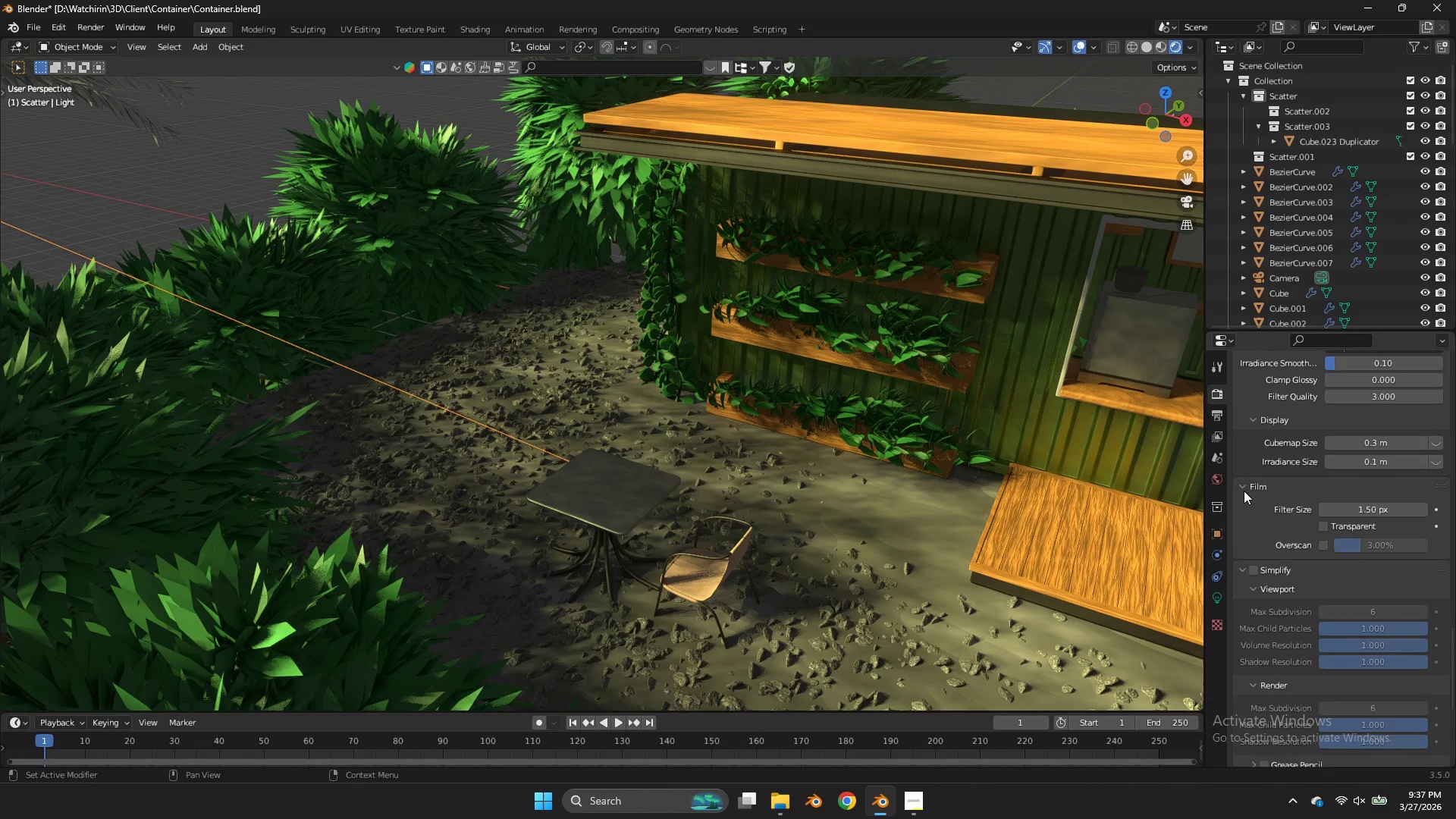 
scroll: coordinate [1249, 489], scroll_direction: up, amount: 37.0
 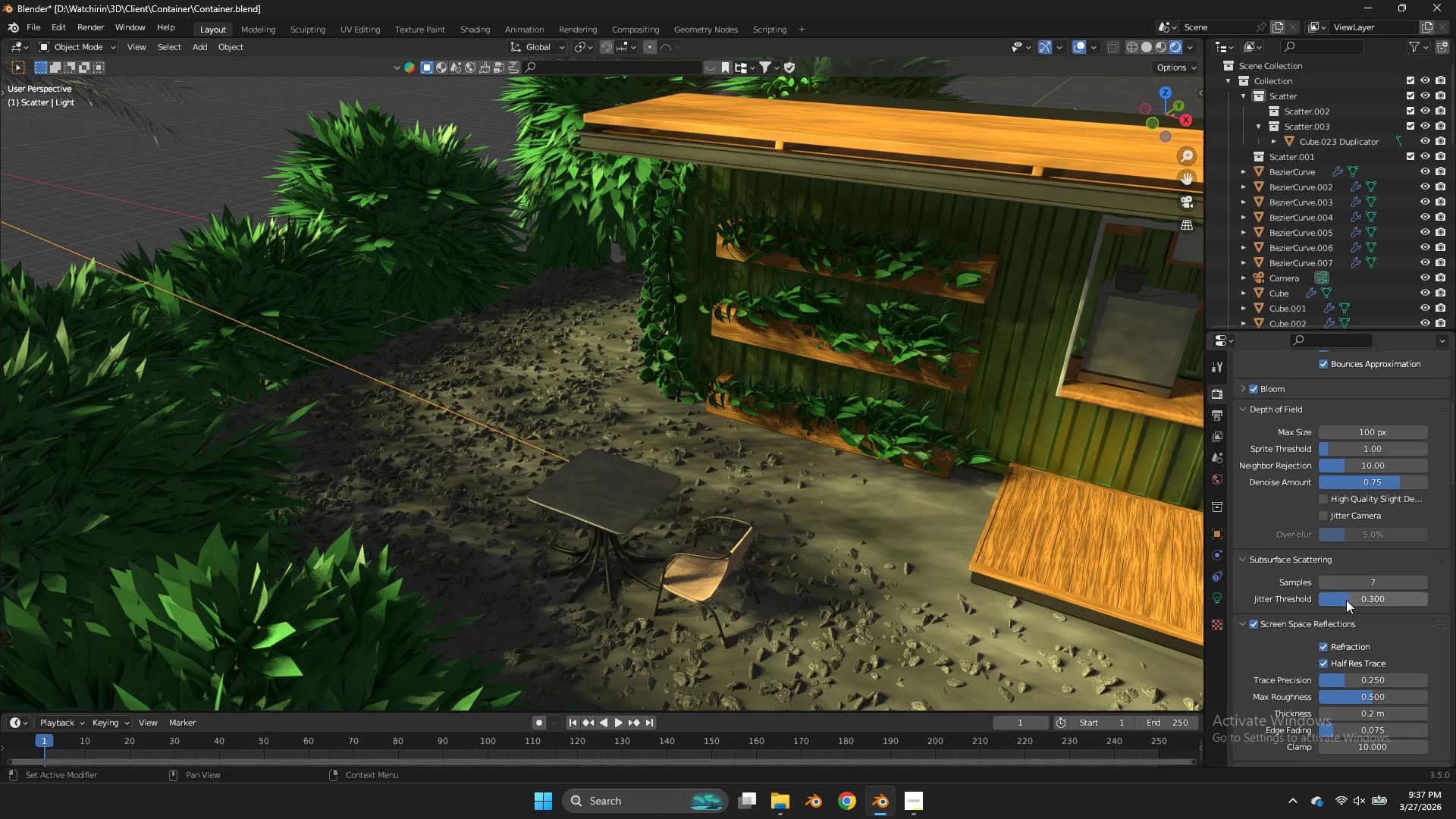 
left_click_drag(start_coordinate=[1346, 601], to_coordinate=[648, 409])
 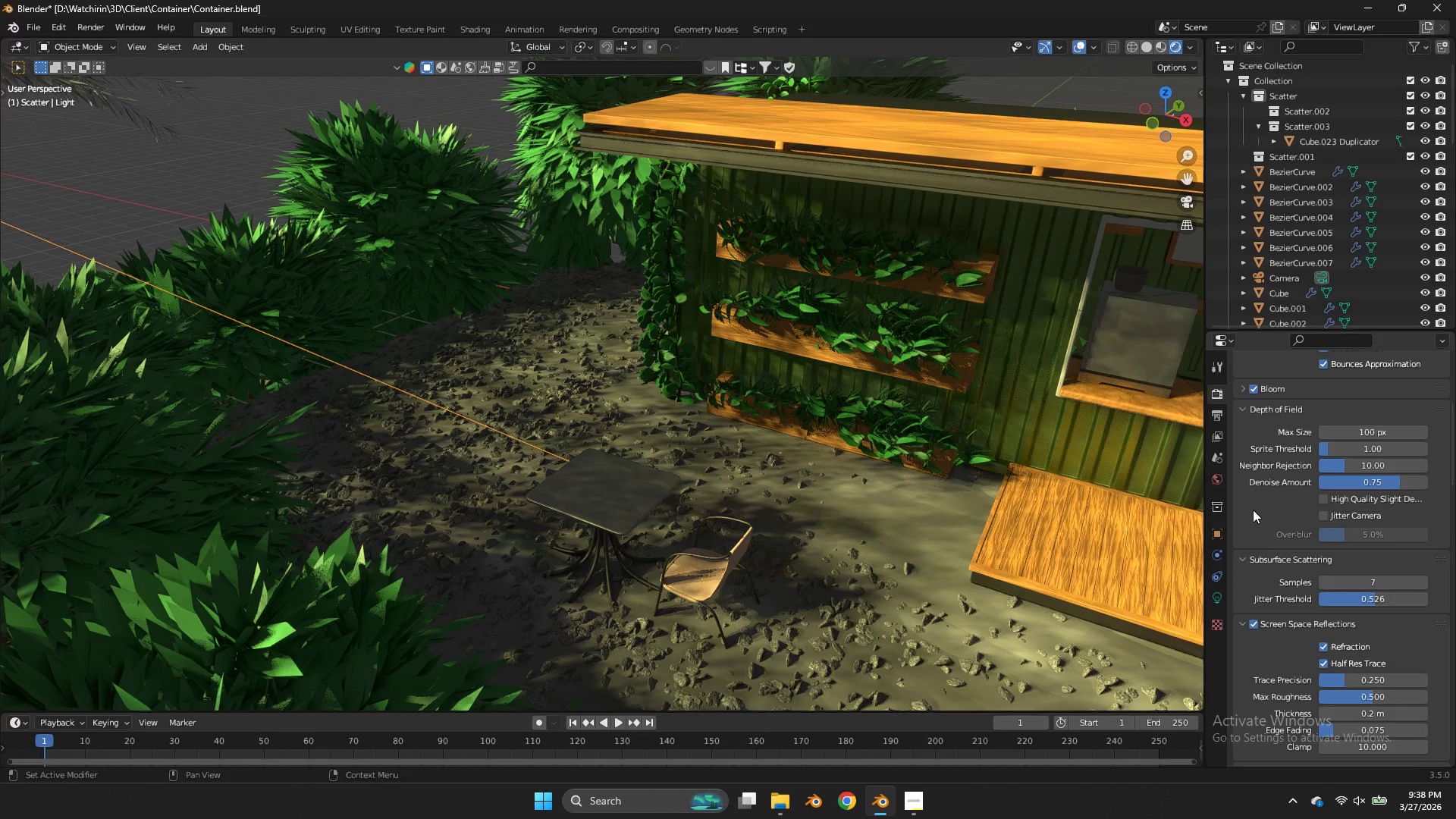 
scroll: coordinate [1253, 507], scroll_direction: up, amount: 9.0
 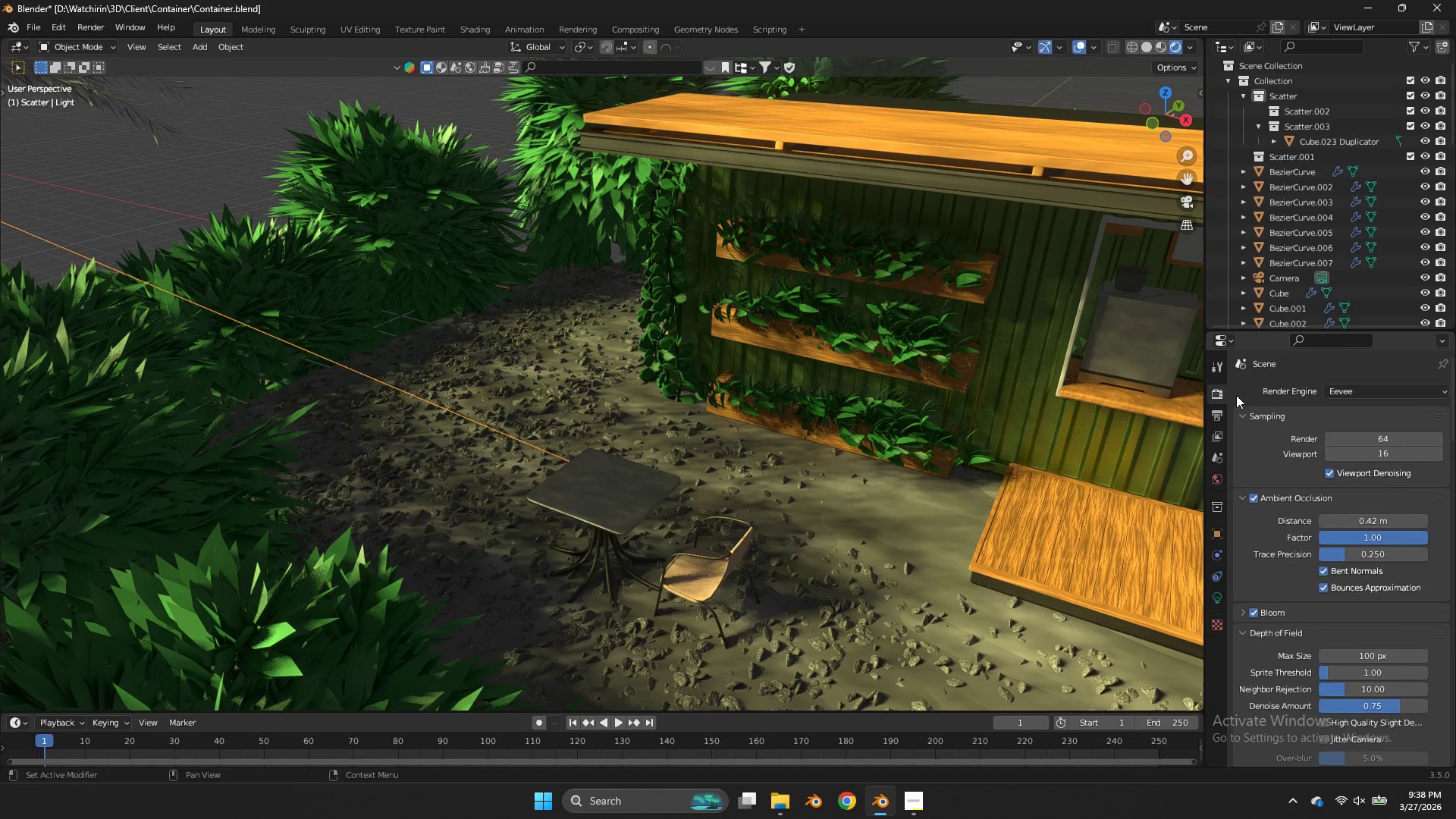 
left_click([1213, 412])
 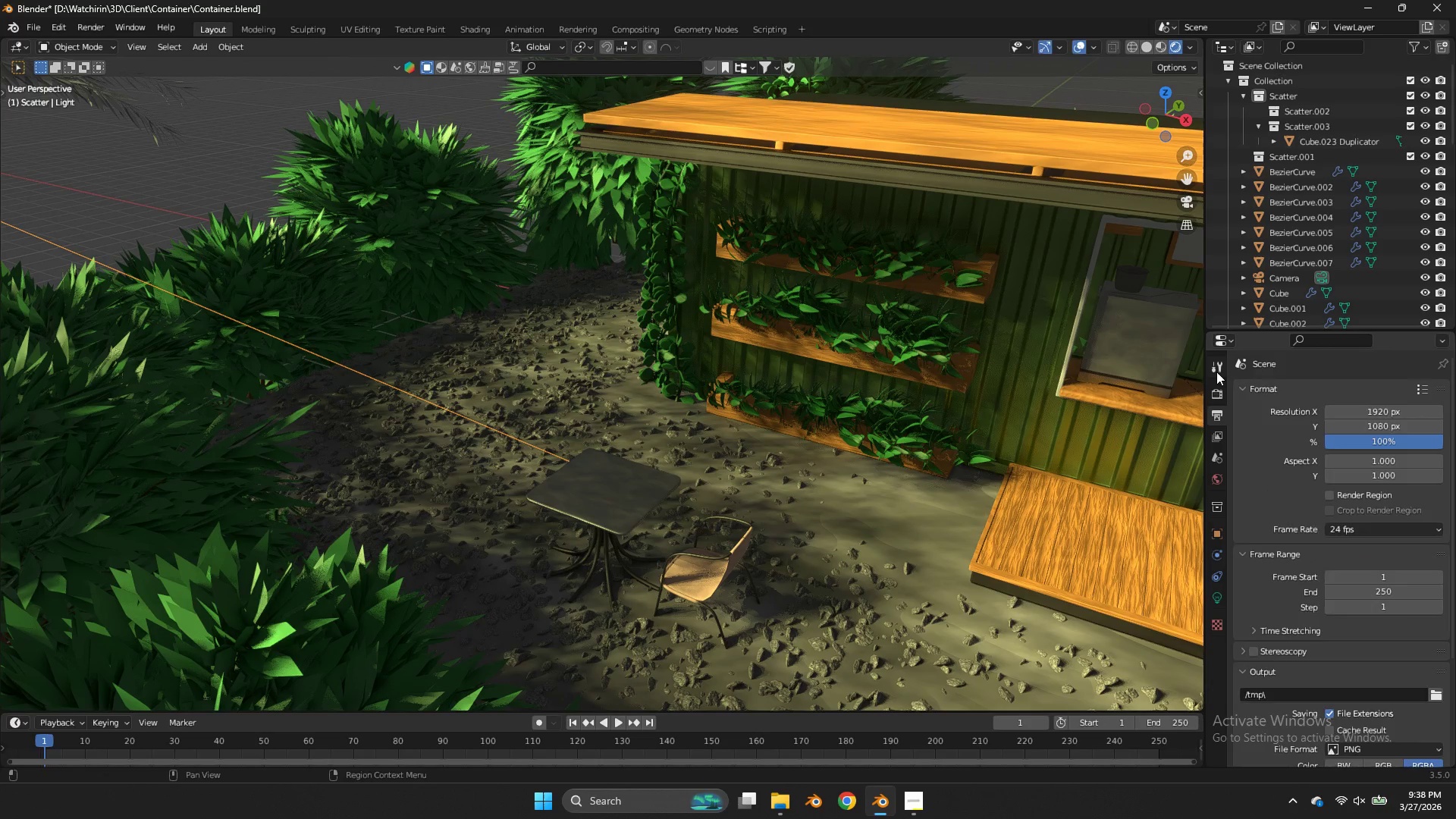 
left_click([1216, 372])
 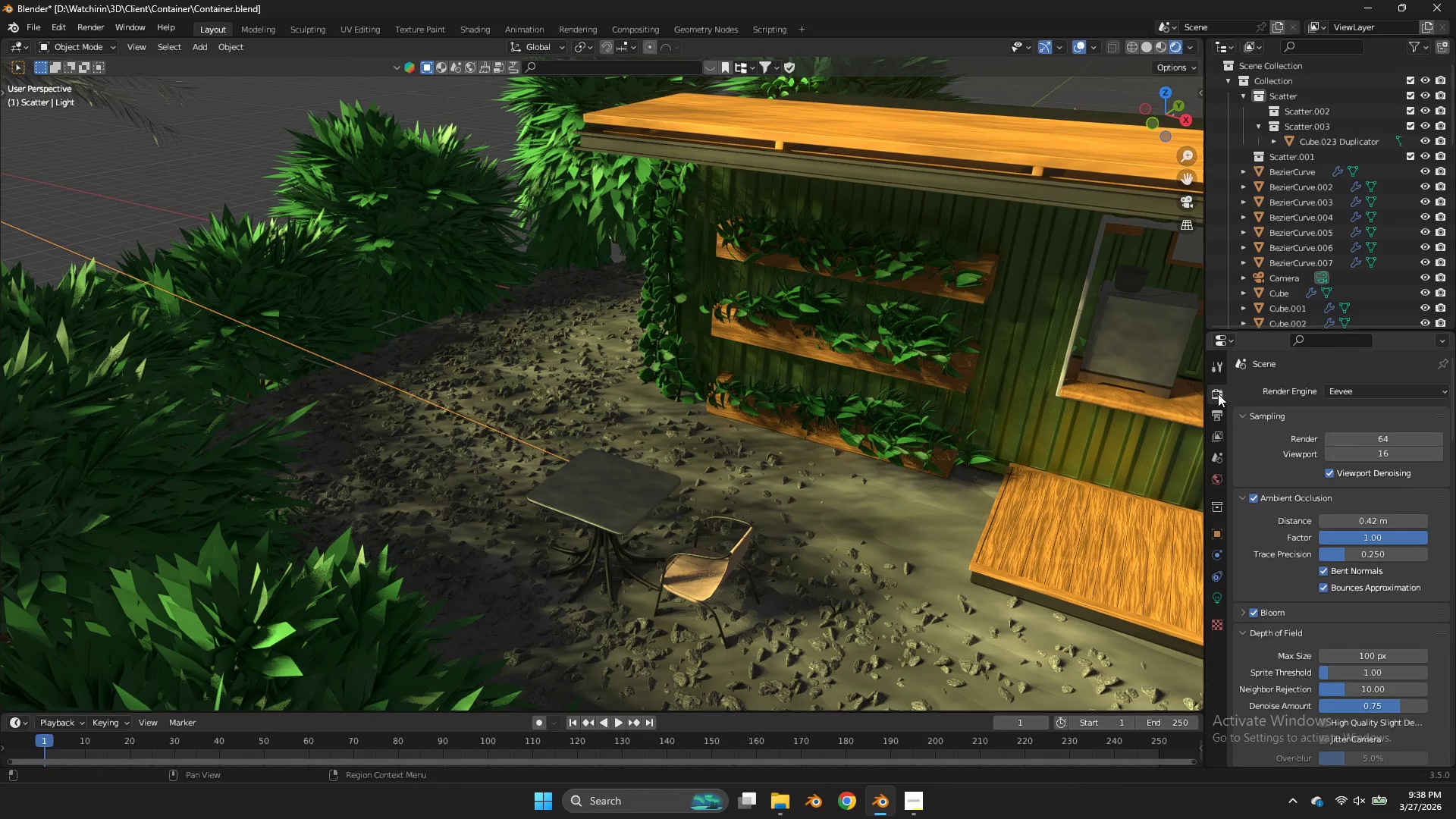 
double_click([1219, 410])
 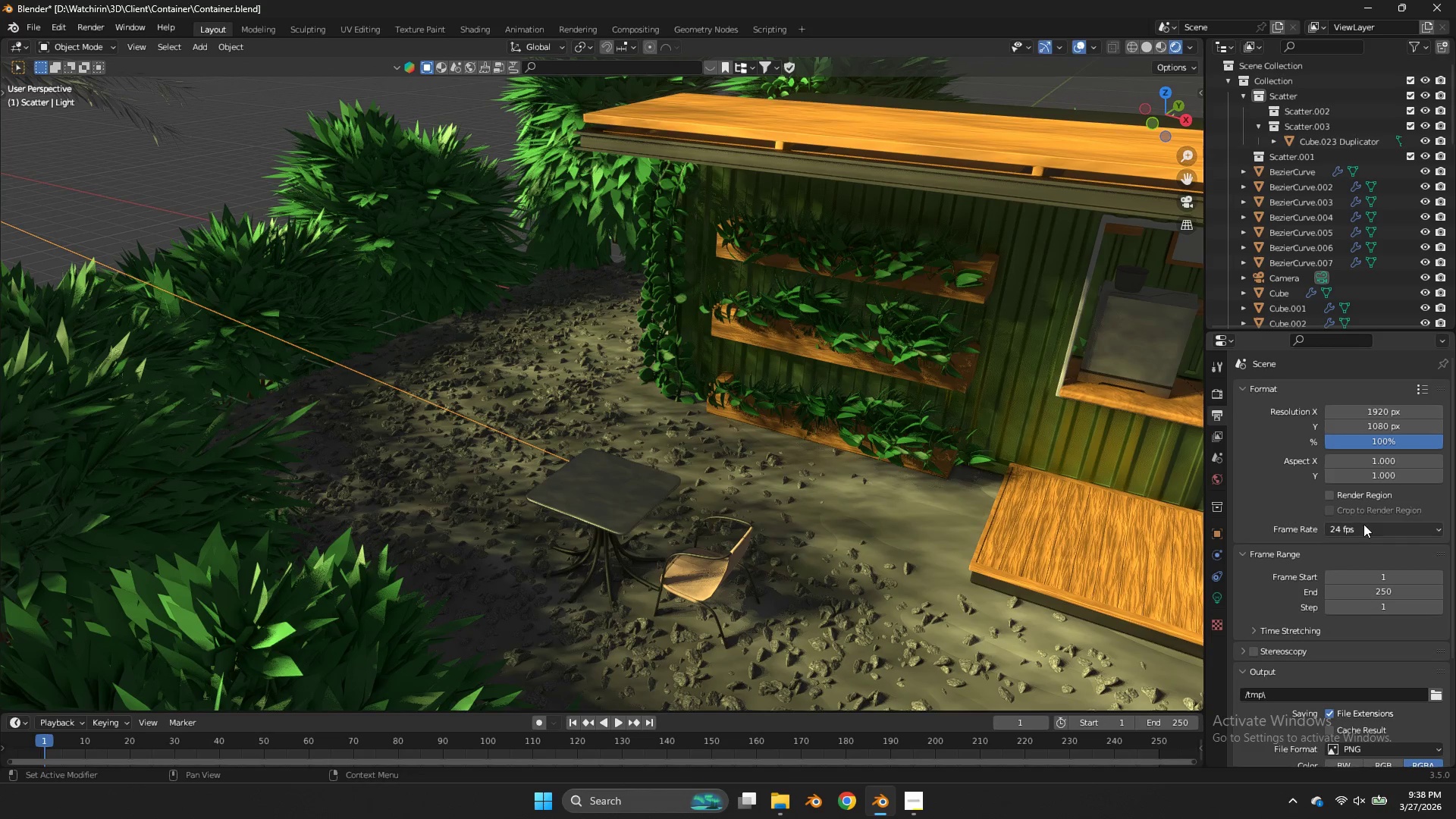 
left_click([1360, 532])
 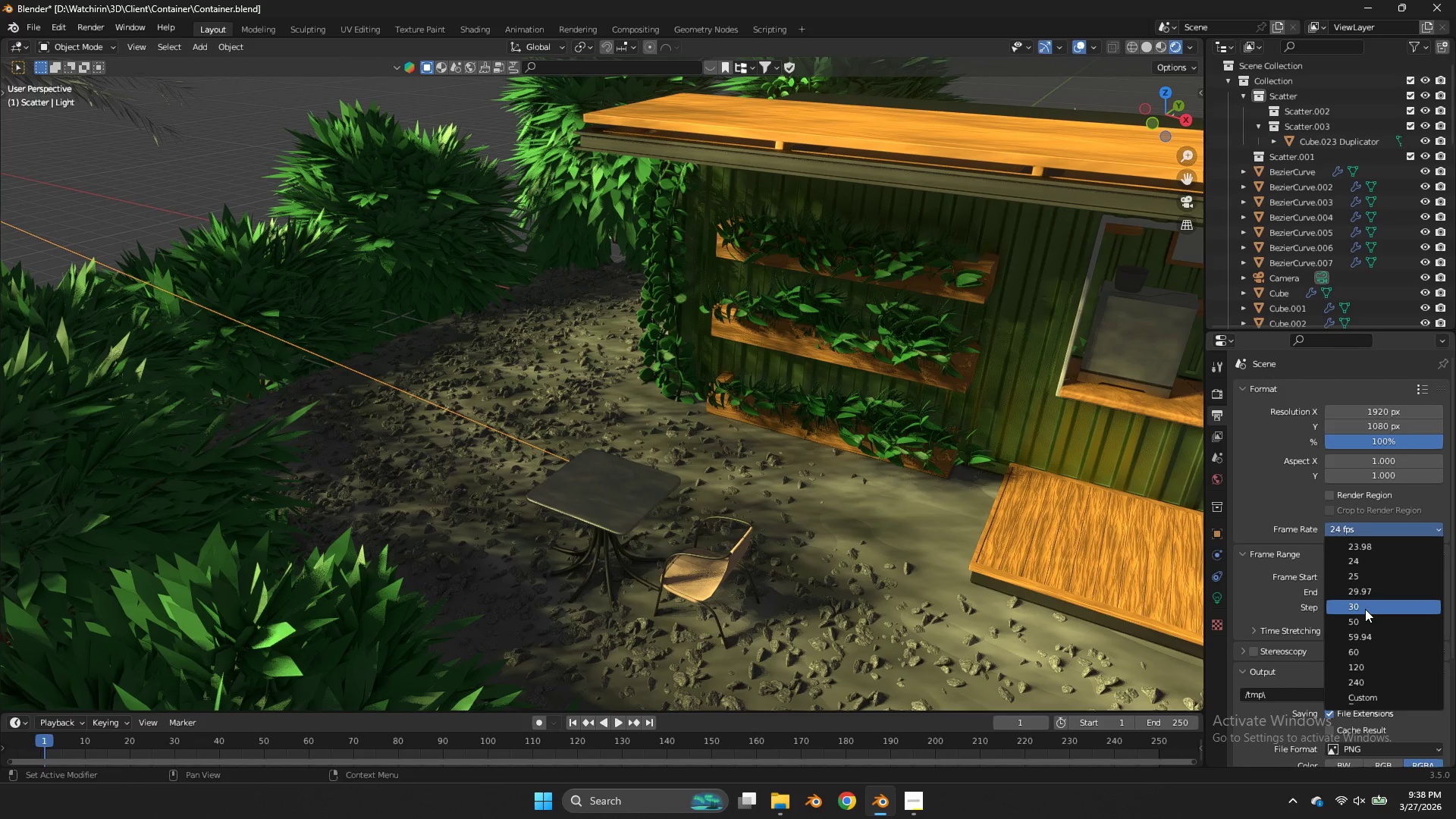 
left_click([1365, 609])
 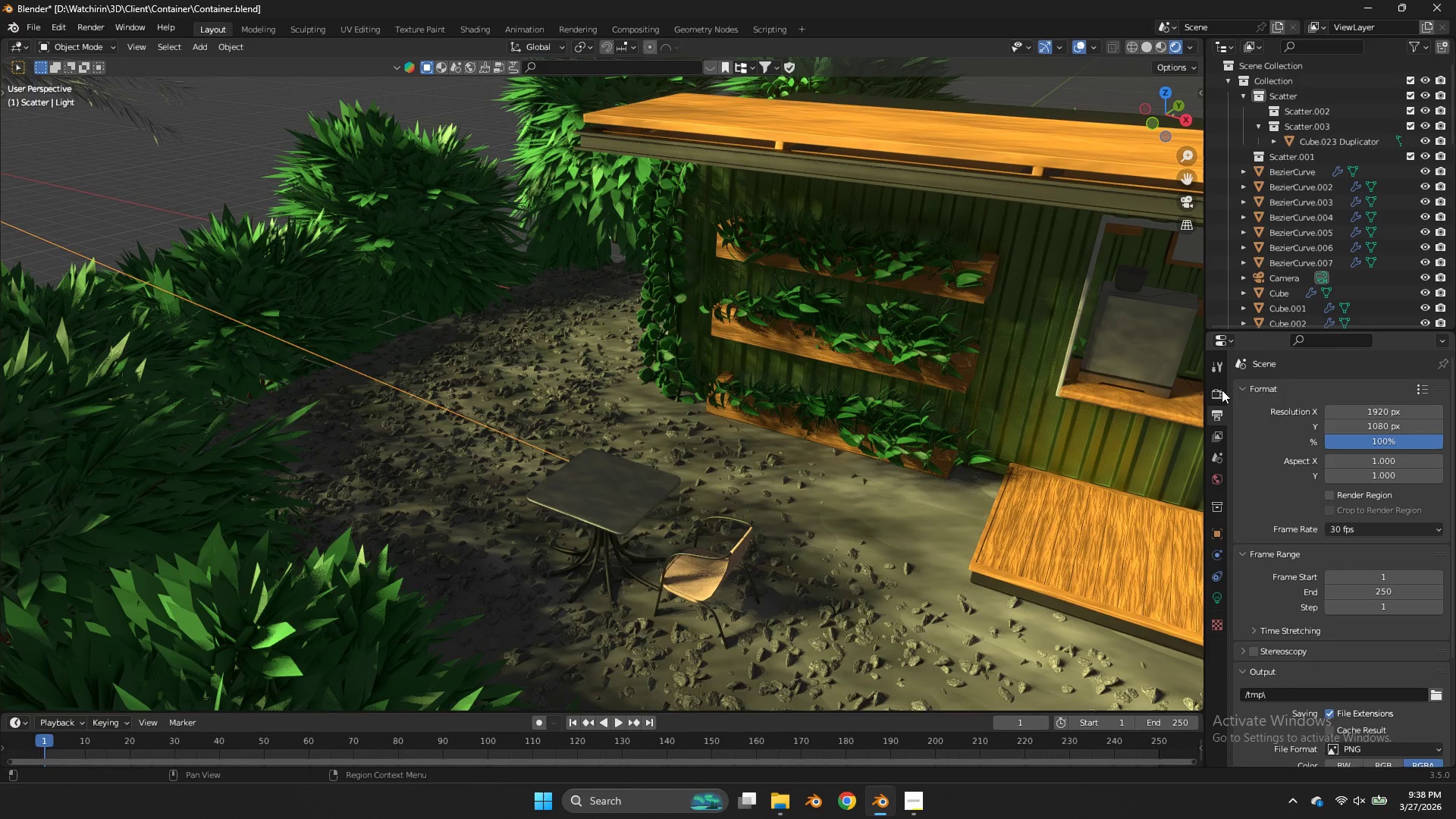 
left_click([1217, 370])
 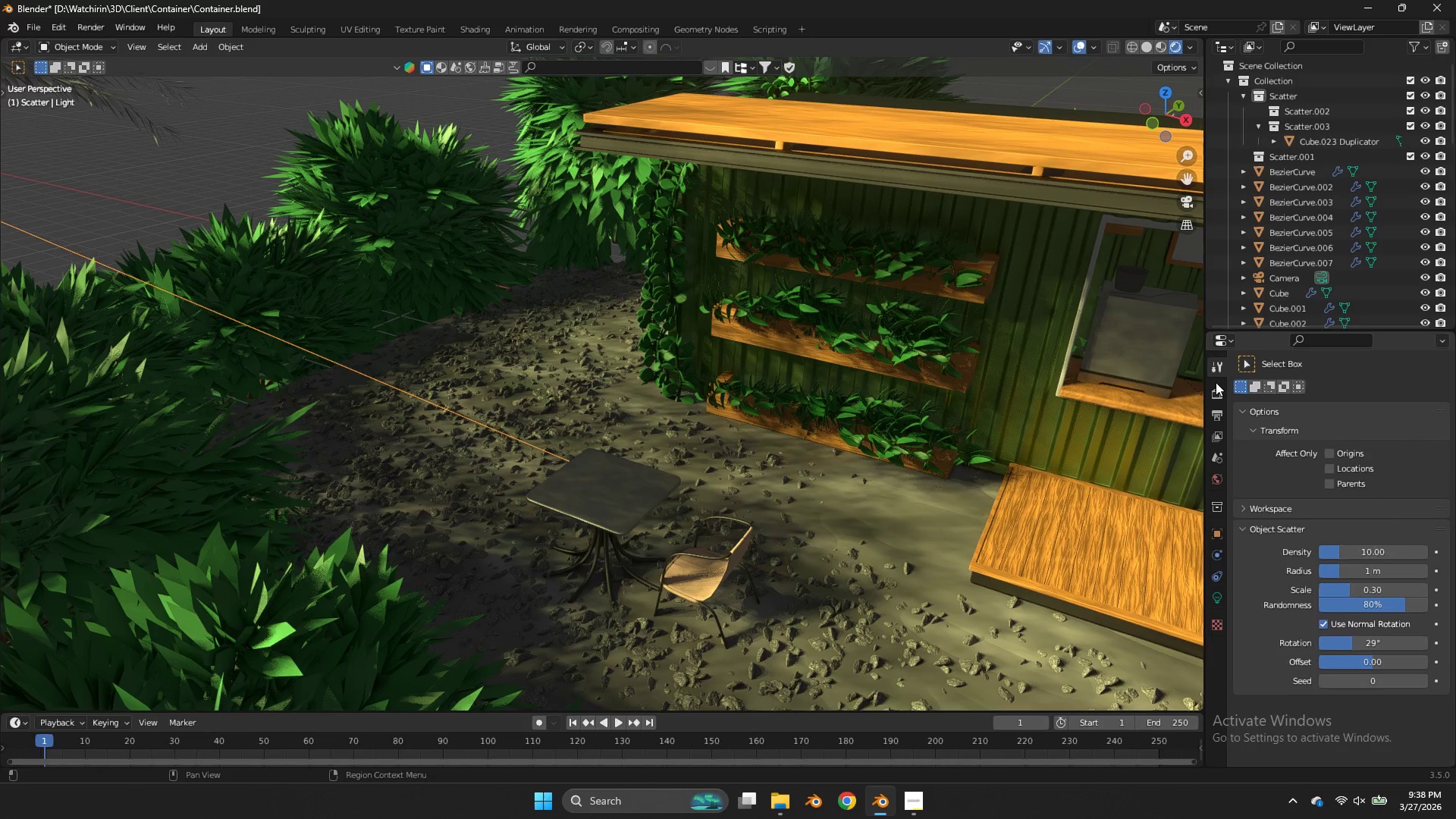 
left_click([1216, 383])
 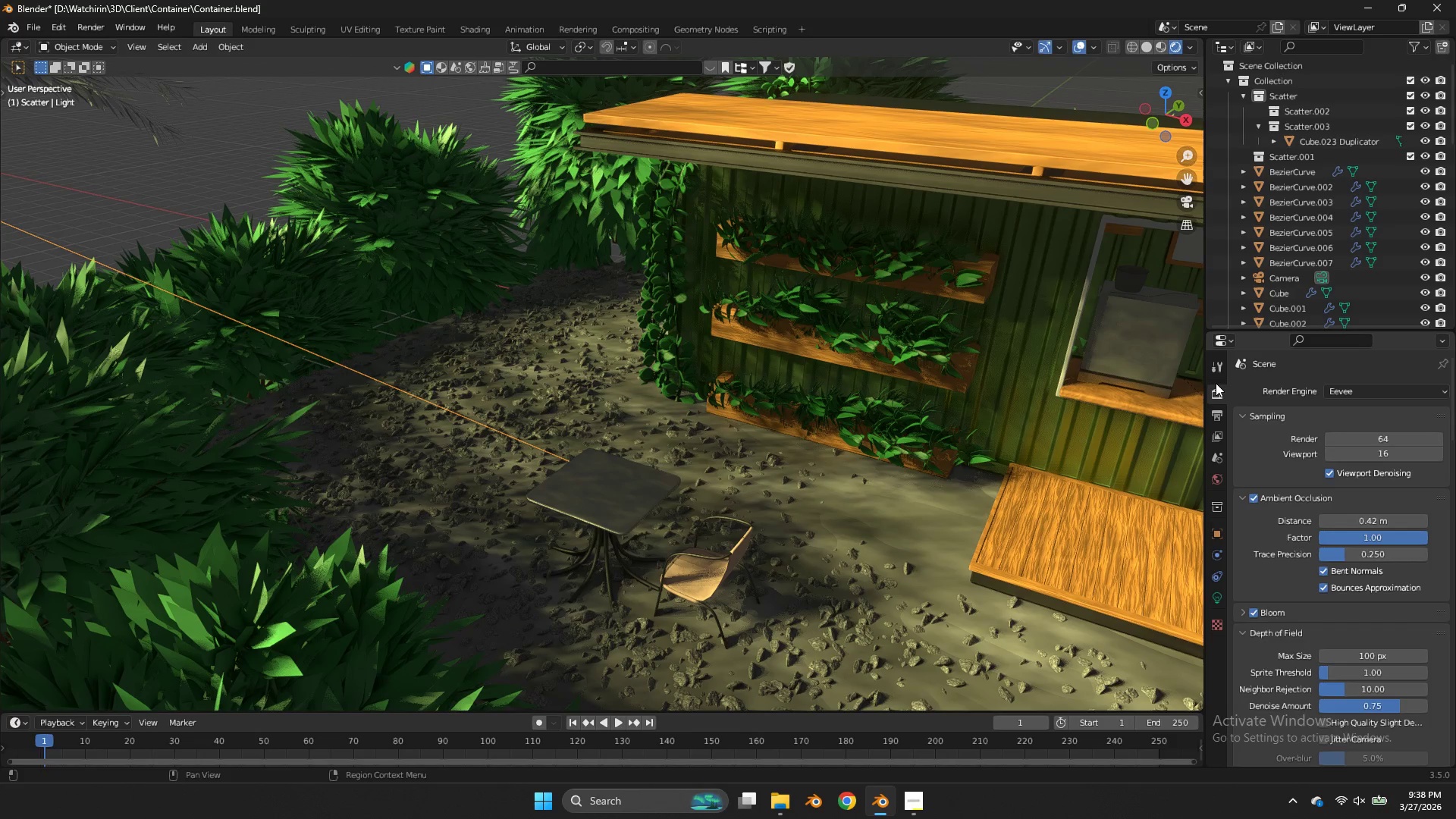 
wait(42.26)
 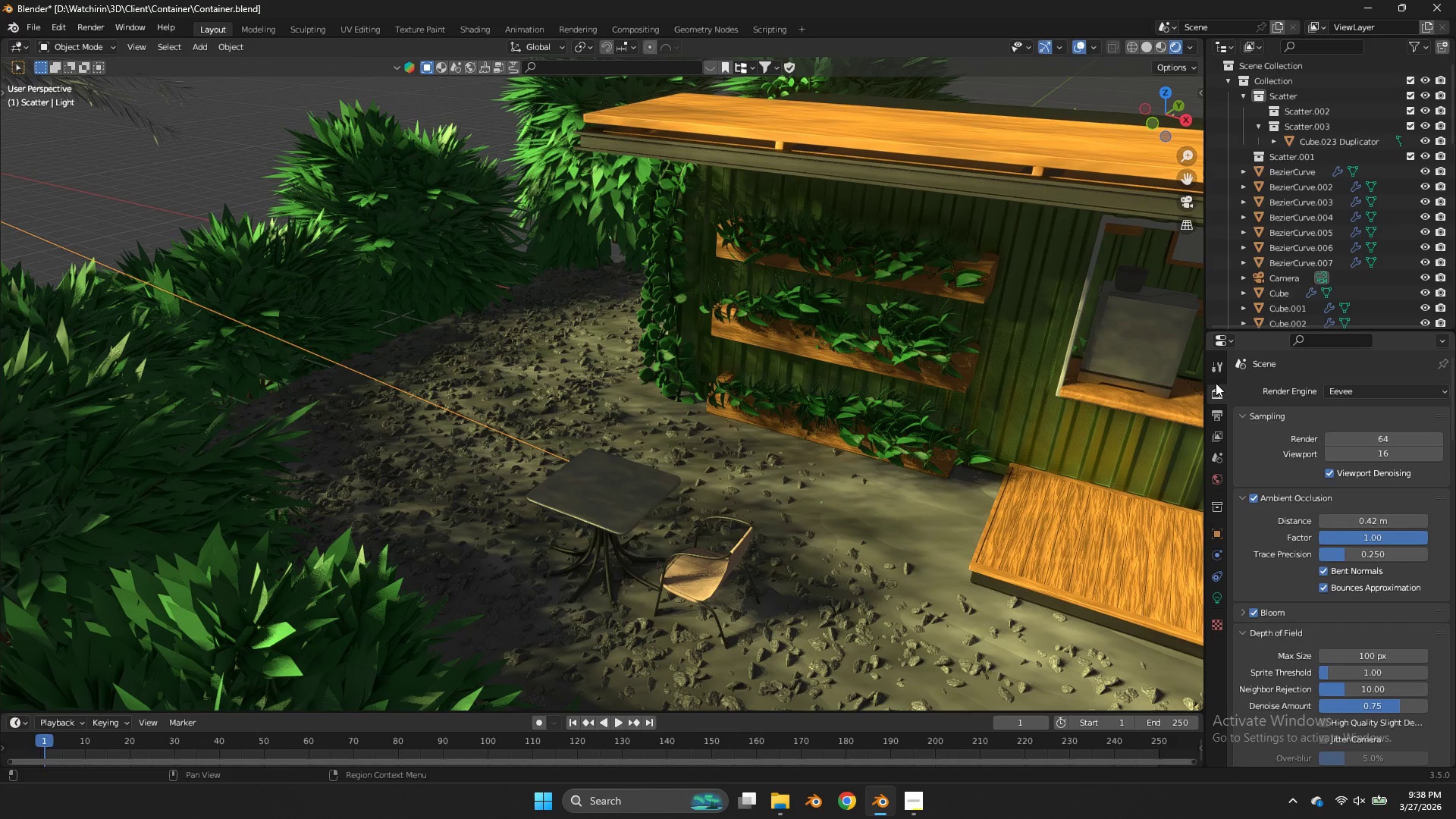 
left_click([641, 24])
 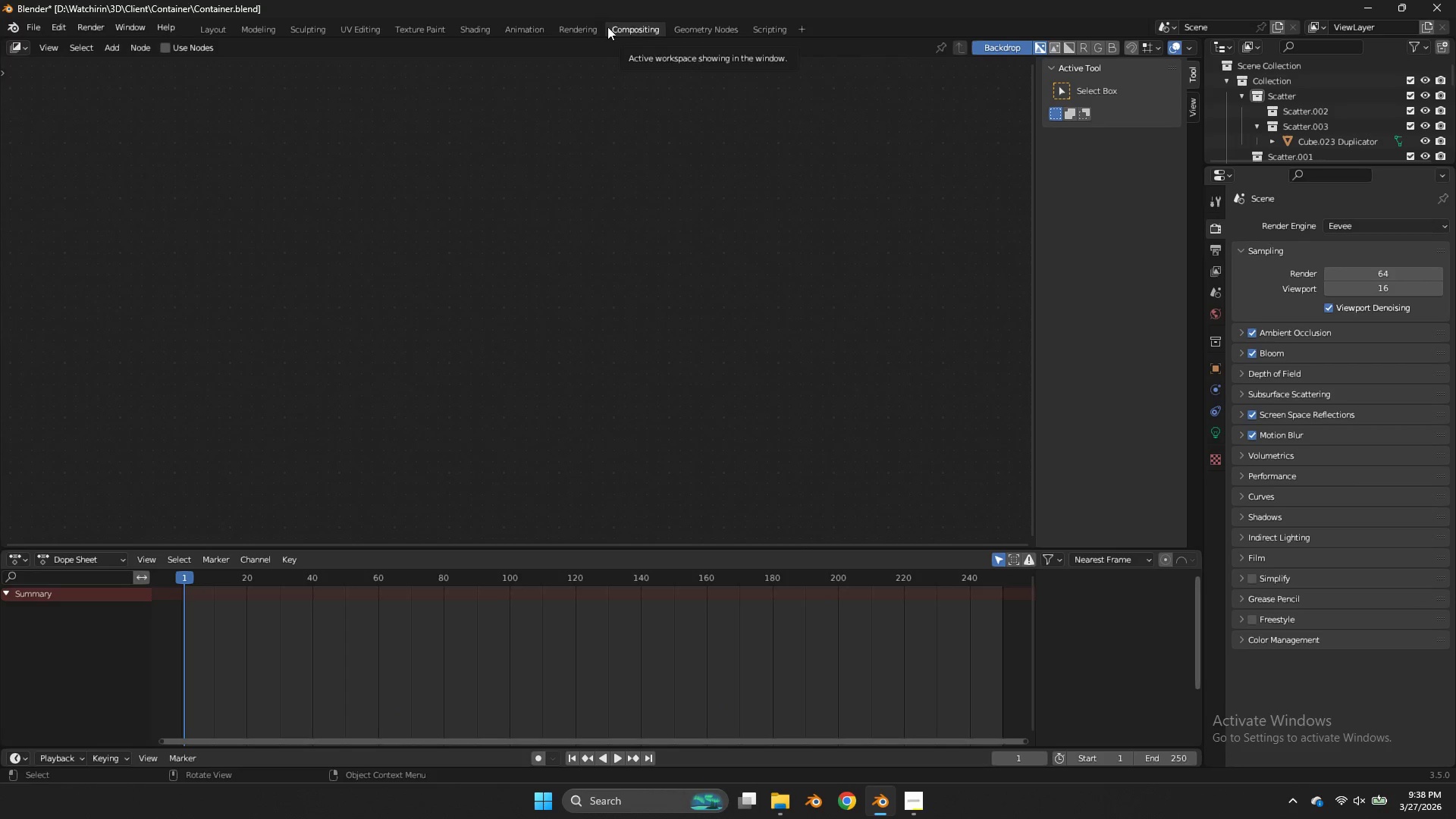 
left_click([604, 27])
 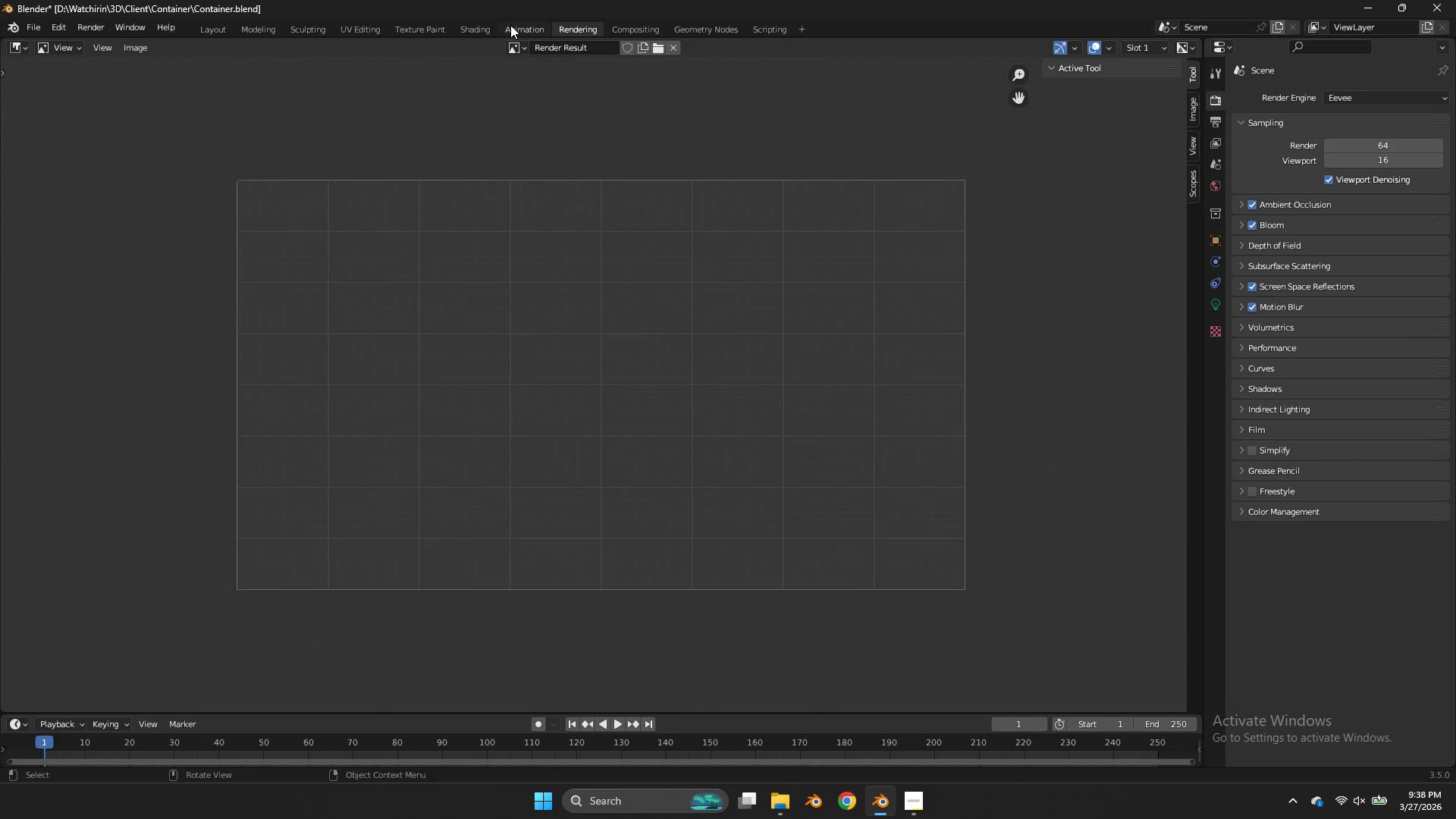 
left_click([484, 30])
 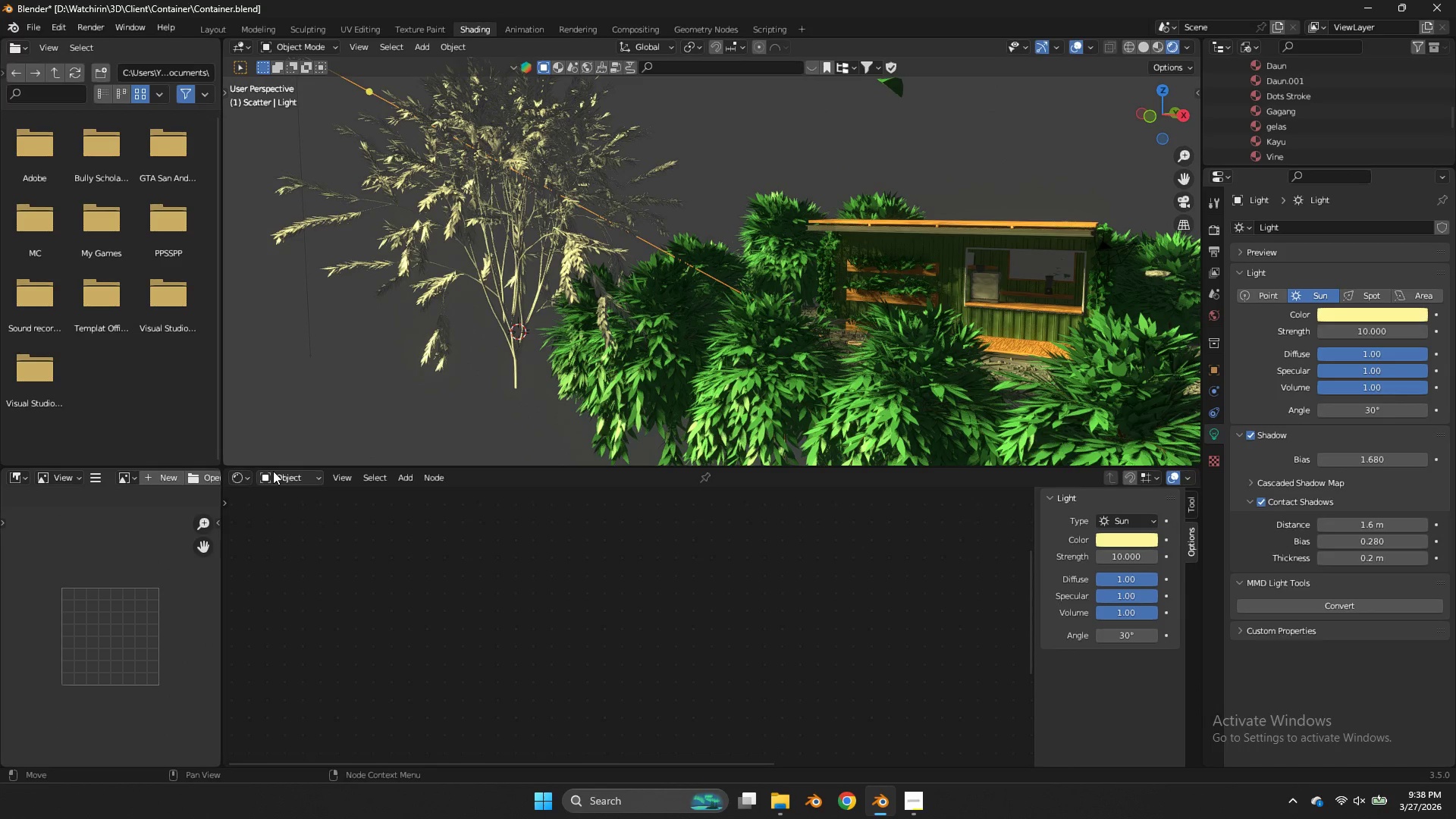 
left_click([249, 478])
 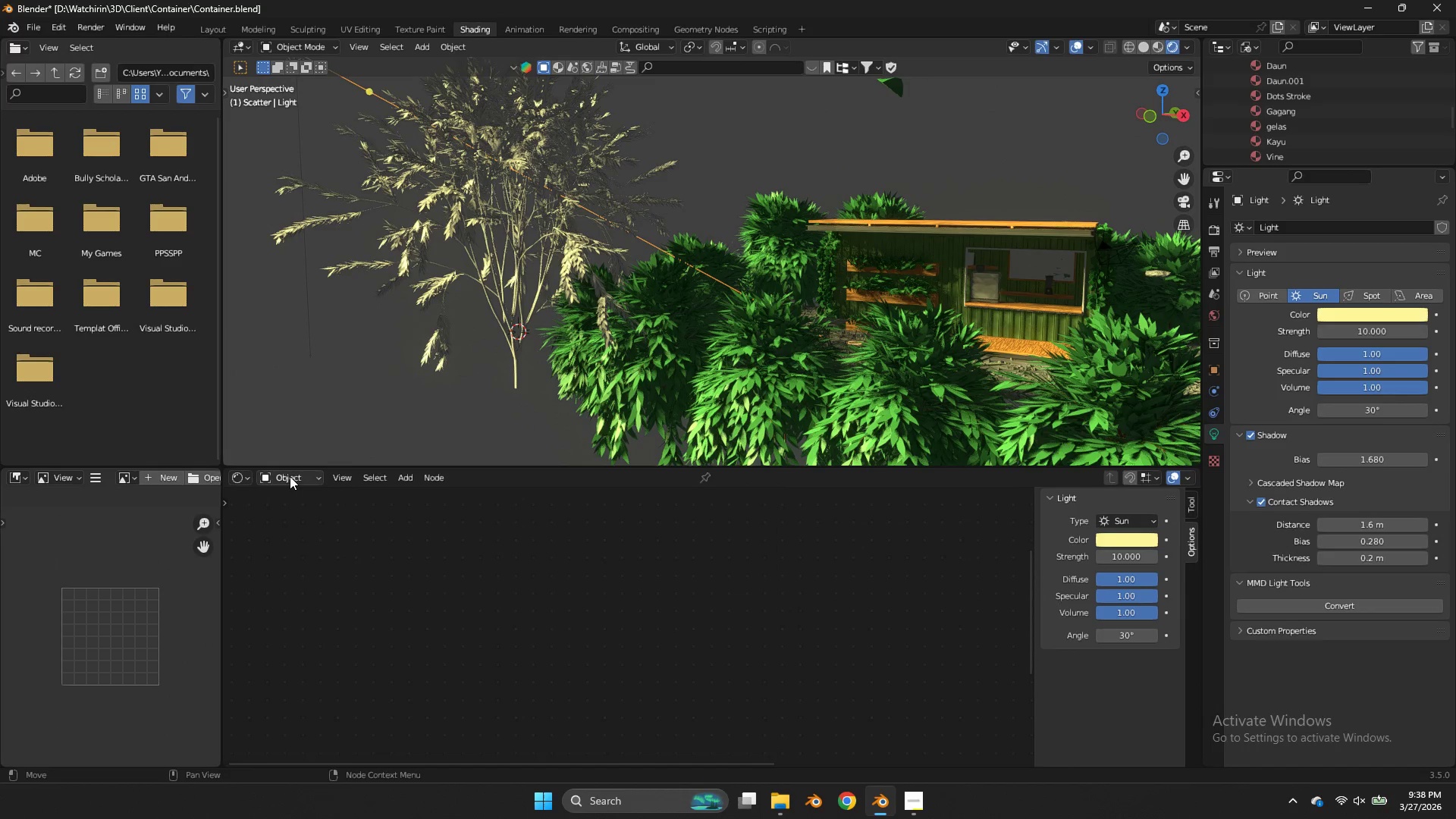 
double_click([290, 476])
 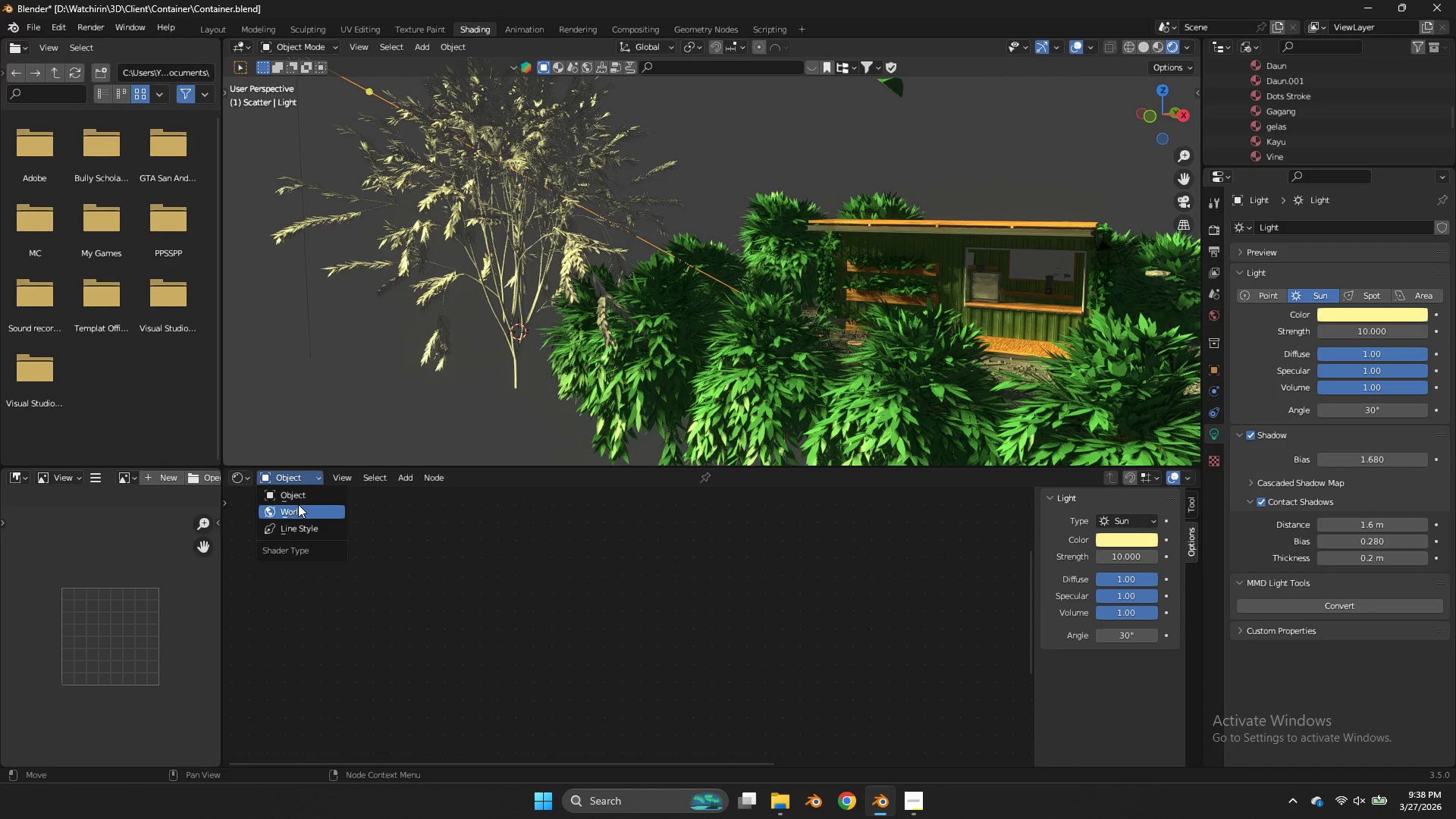 
left_click([298, 504])
 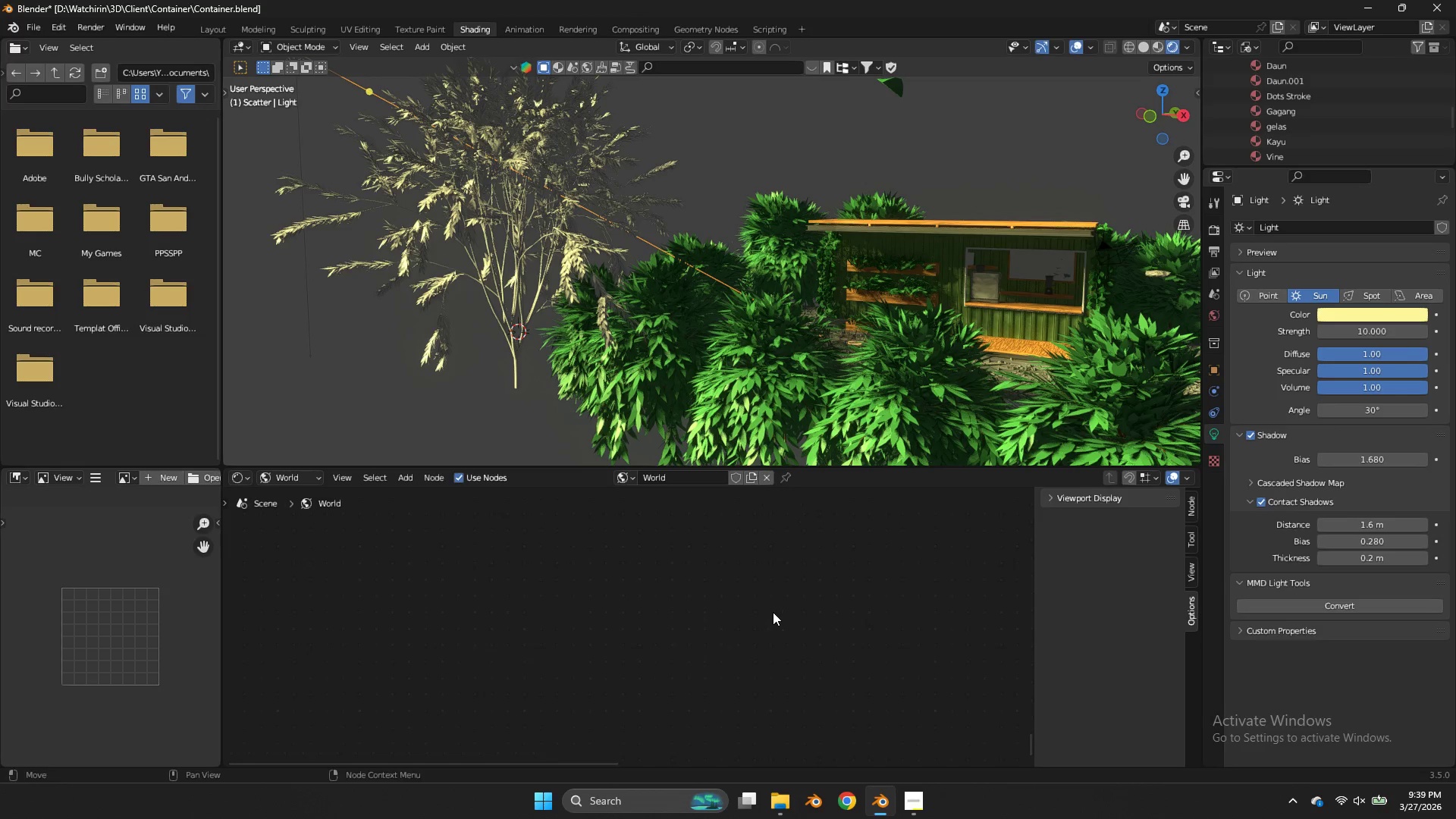 
scroll: coordinate [775, 612], scroll_direction: down, amount: 10.0
 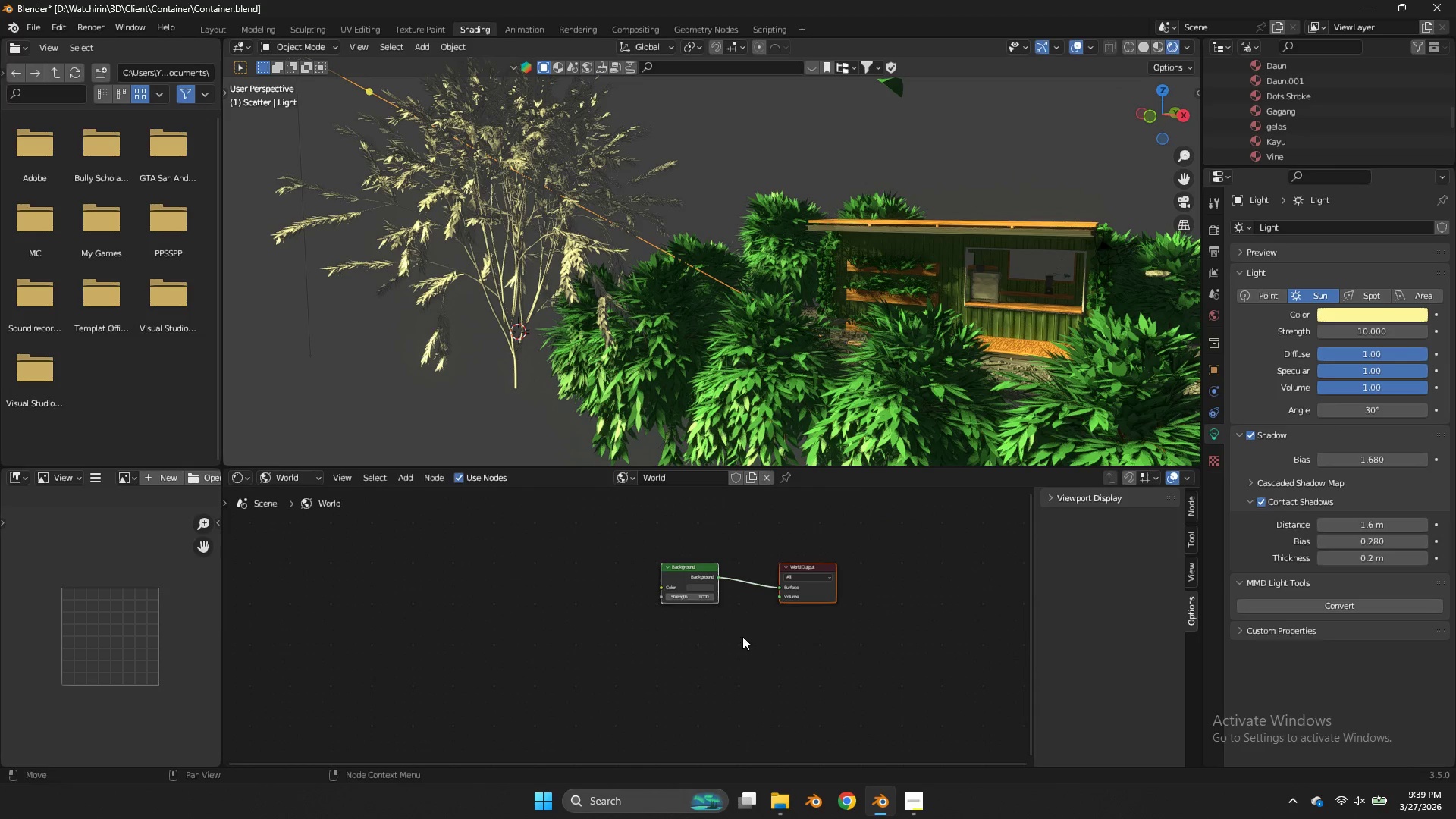 
scroll: coordinate [758, 613], scroll_direction: up, amount: 6.0
 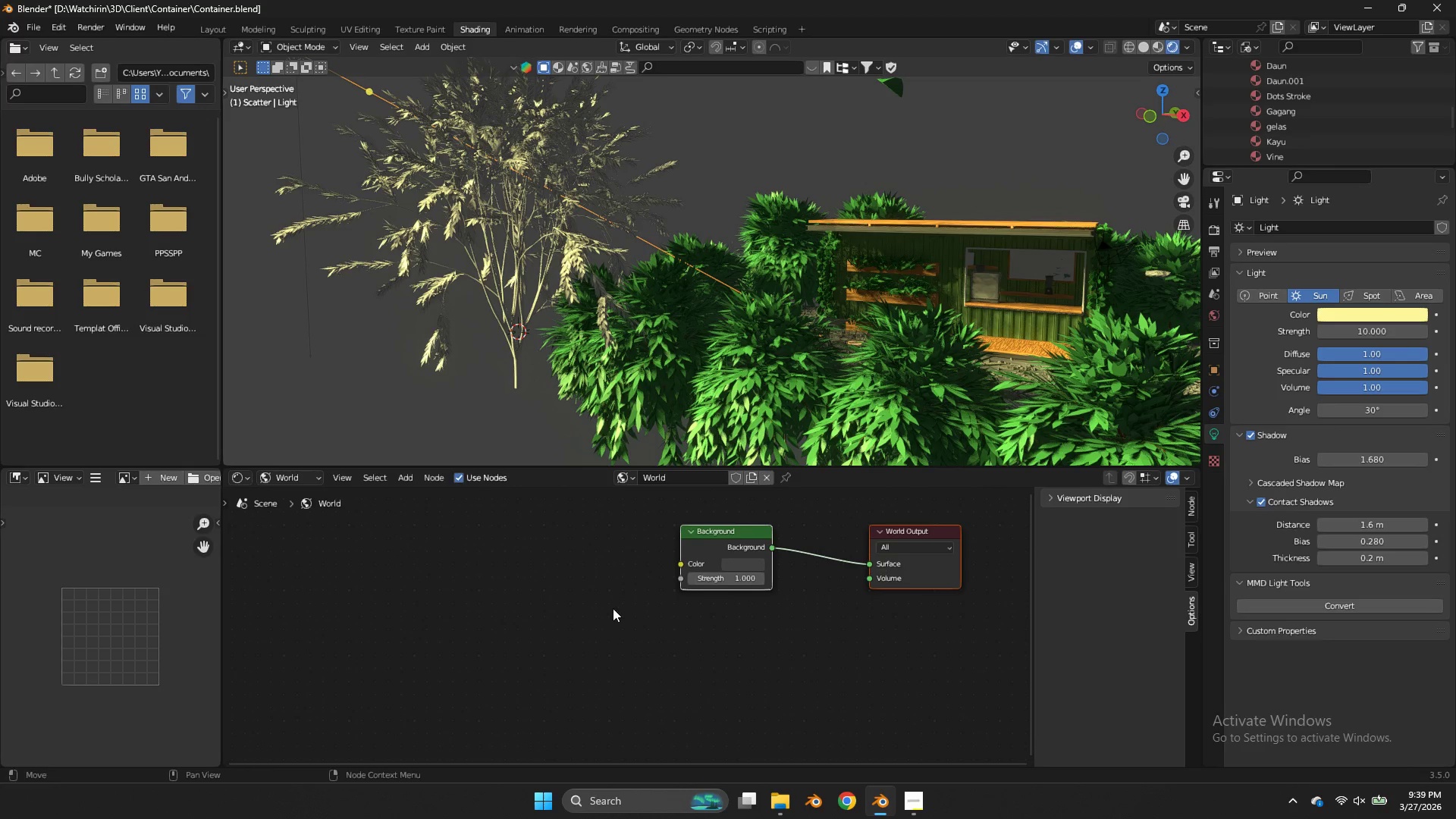 
left_click([729, 566])
 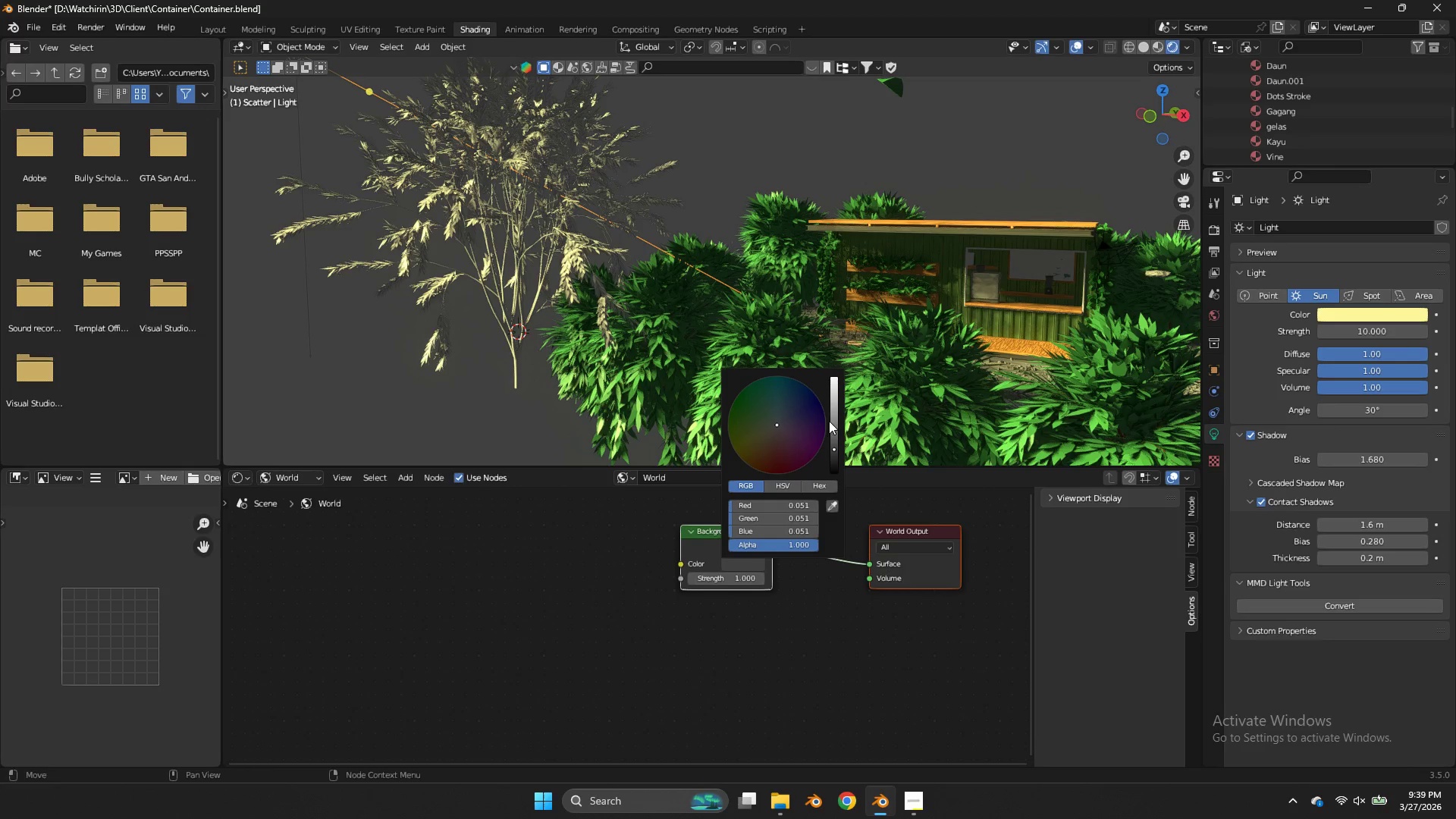 
left_click_drag(start_coordinate=[836, 424], to_coordinate=[841, 394])
 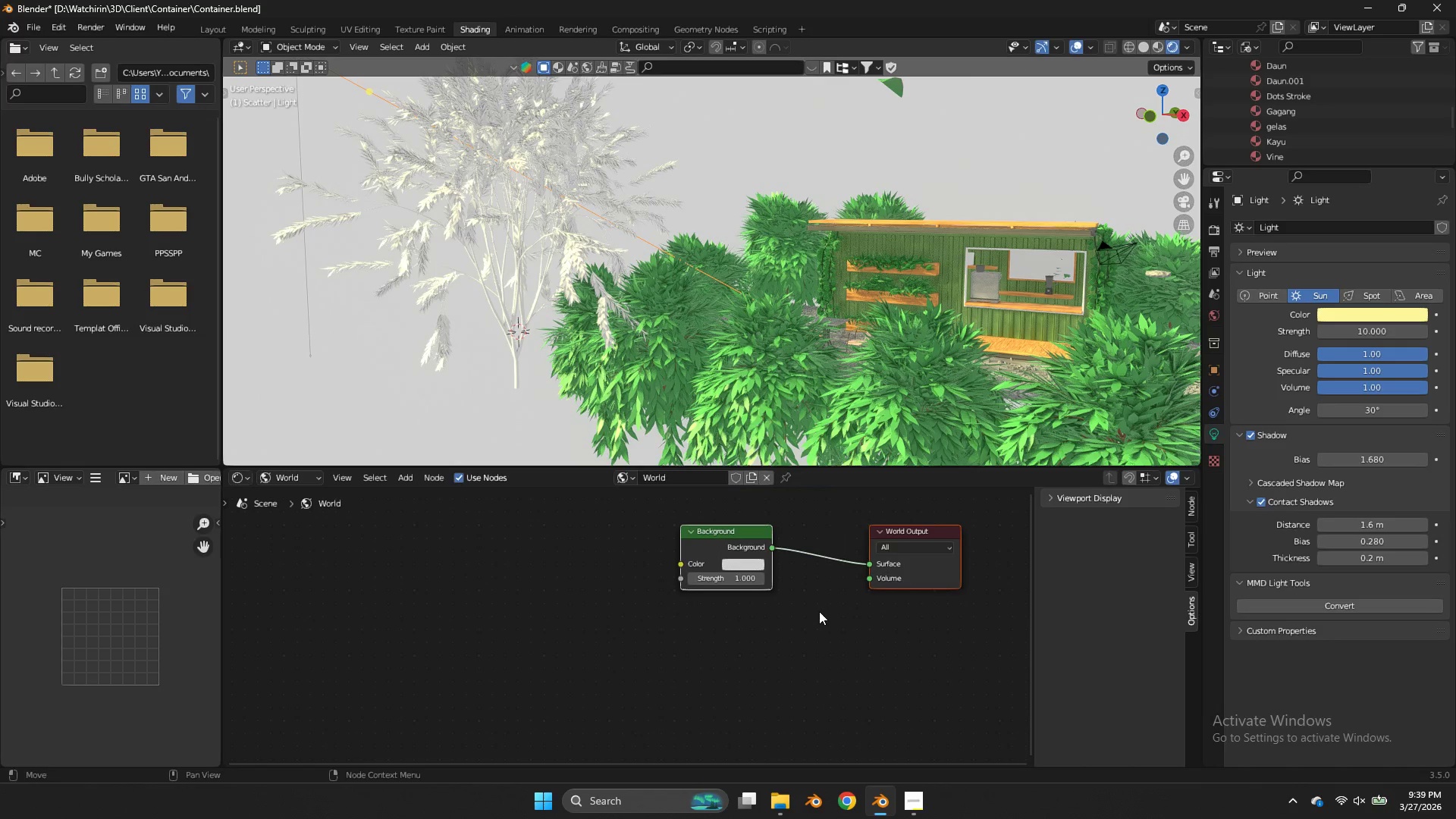 
left_click([819, 611])
 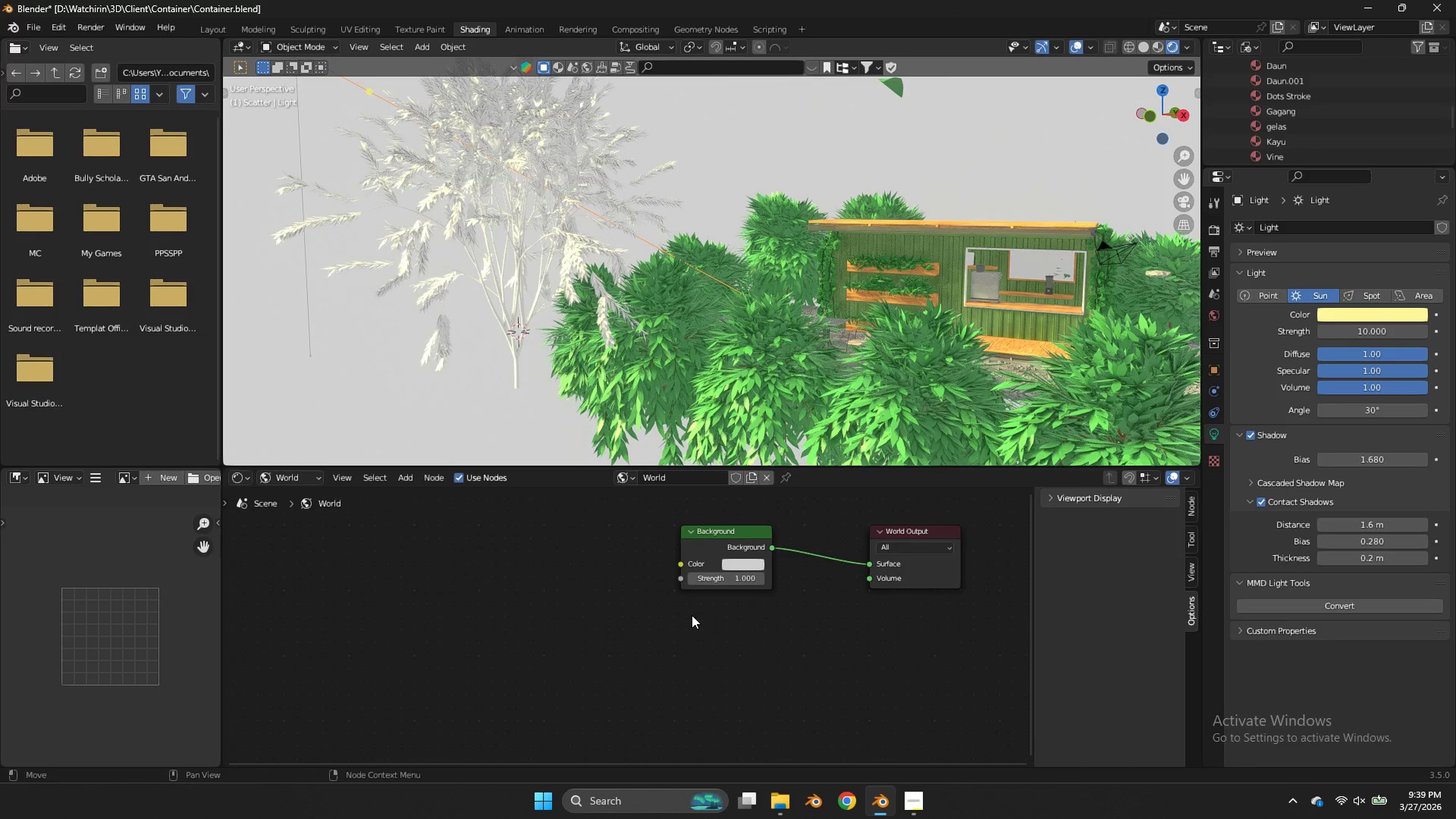 
left_click([482, 626])
 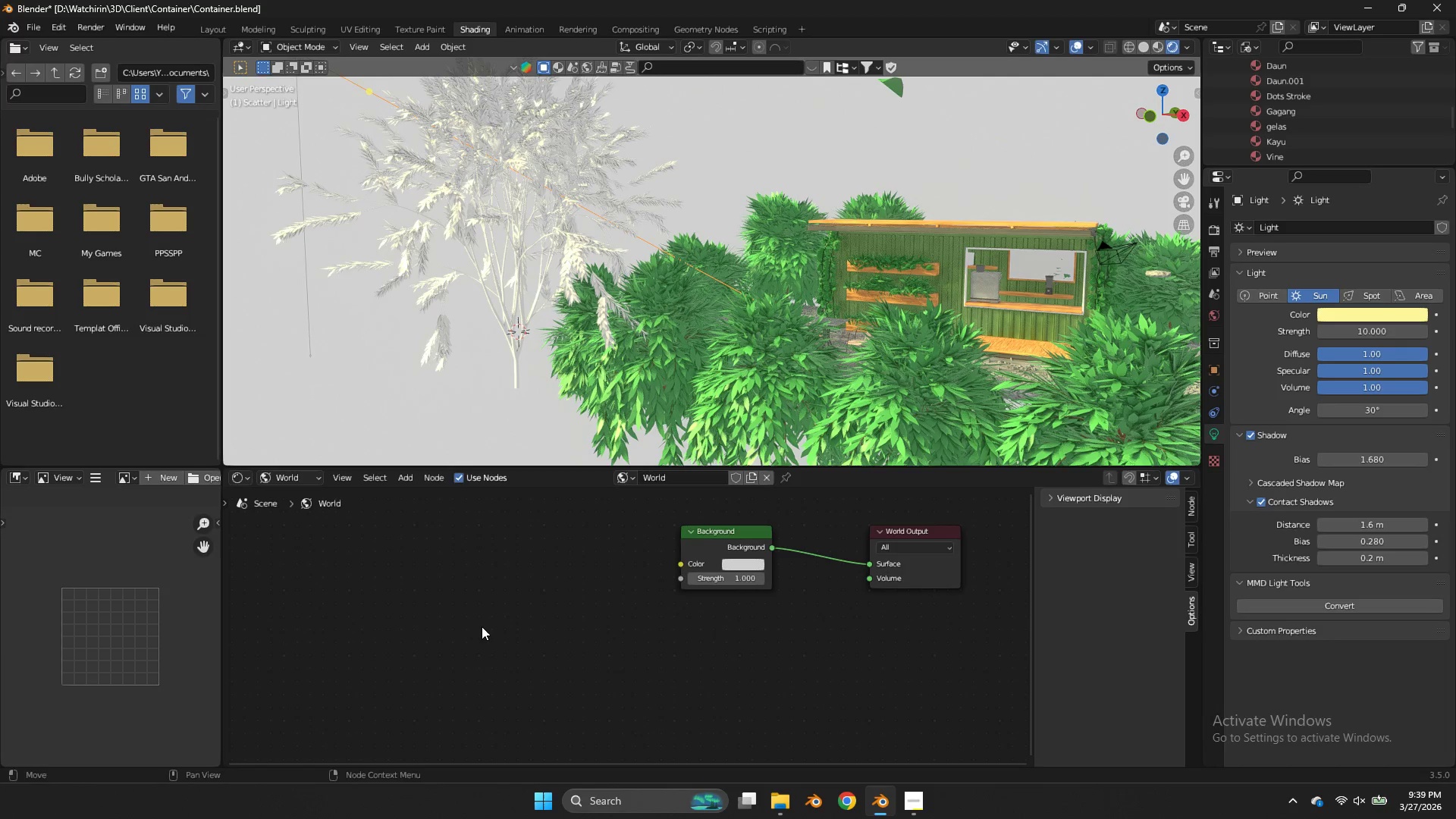 
key(Shift+ShiftLeft)
 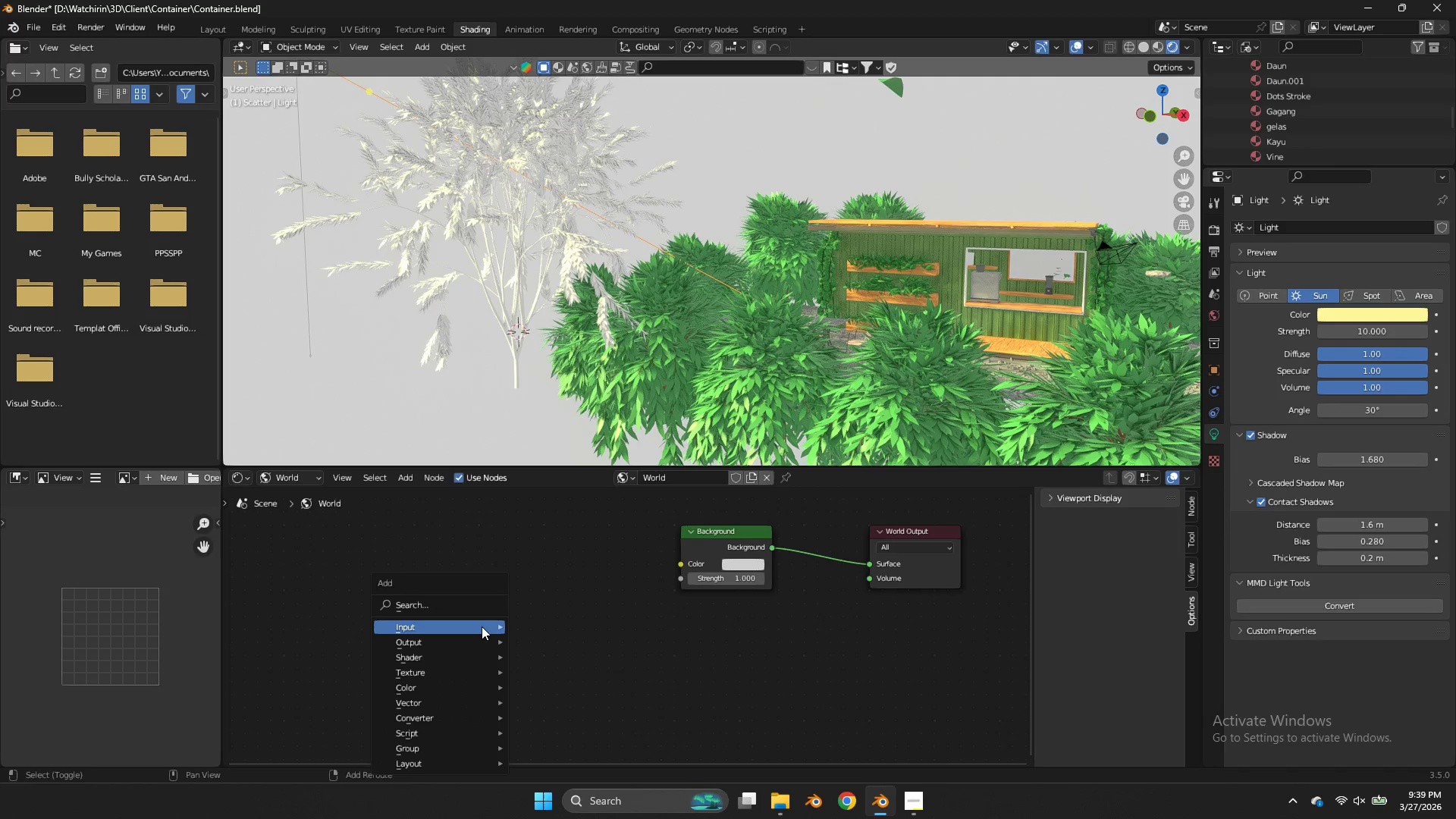 
key(Shift+A)
 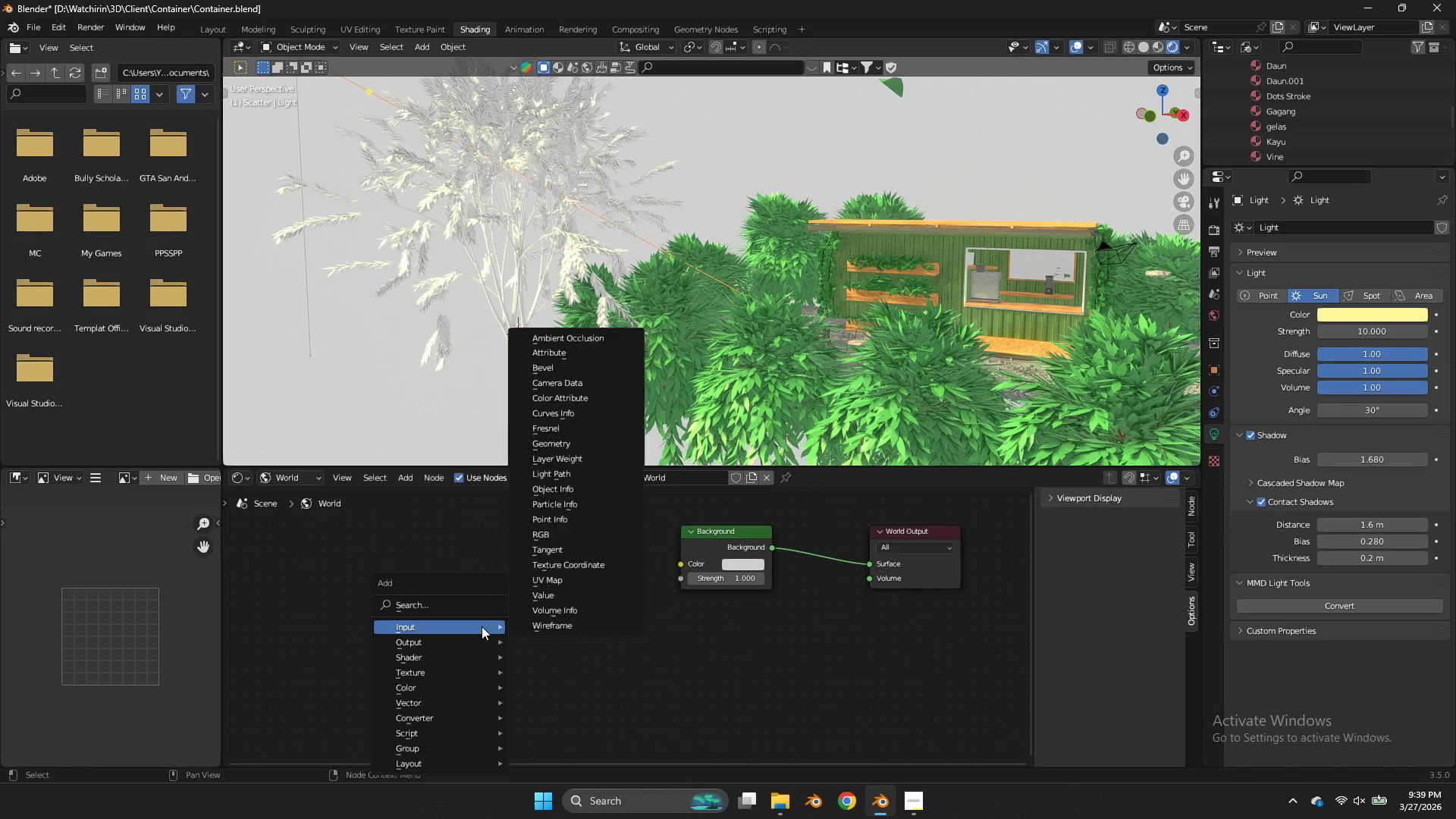 
left_click([482, 626])
 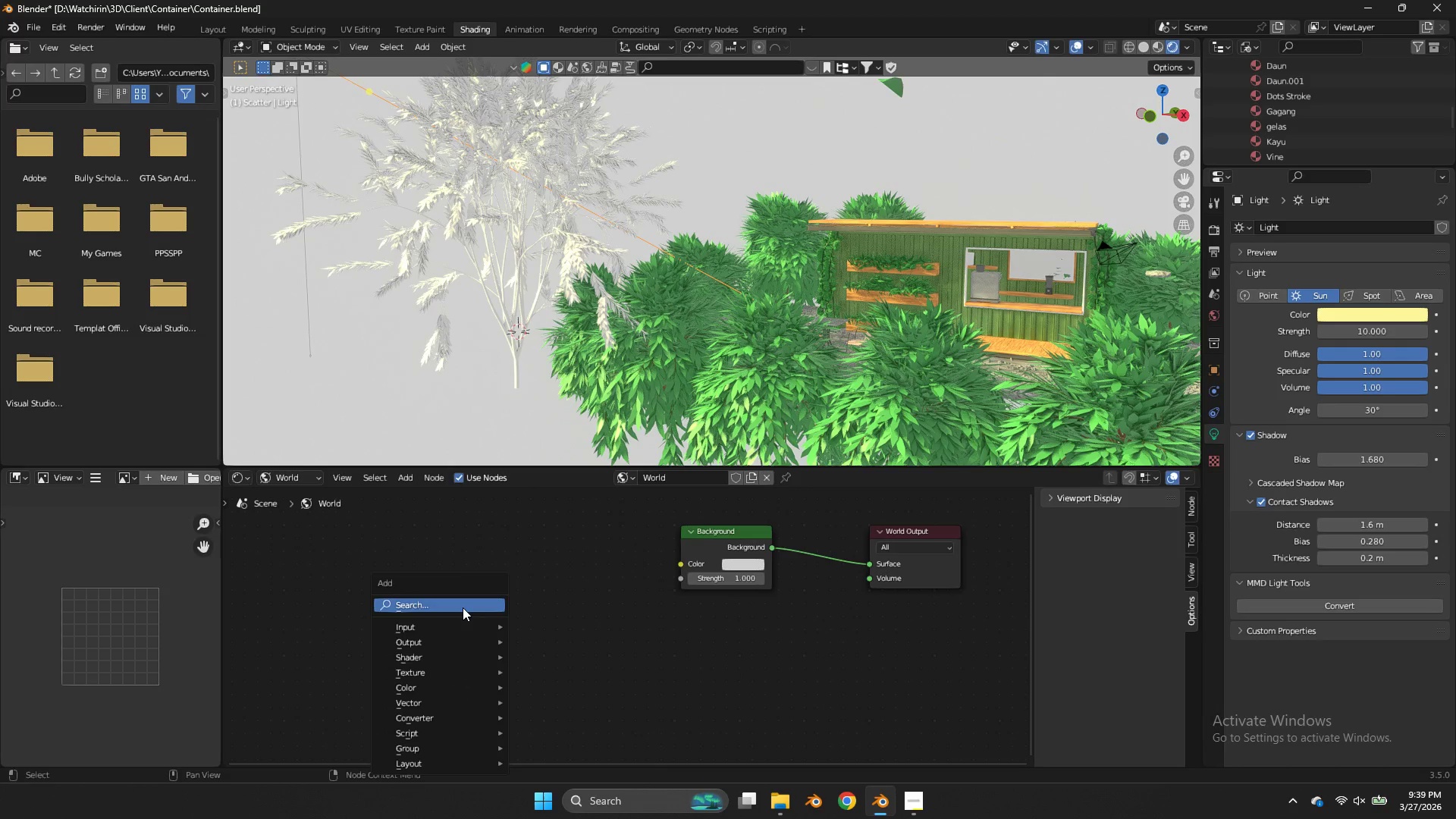 
left_click([463, 607])
 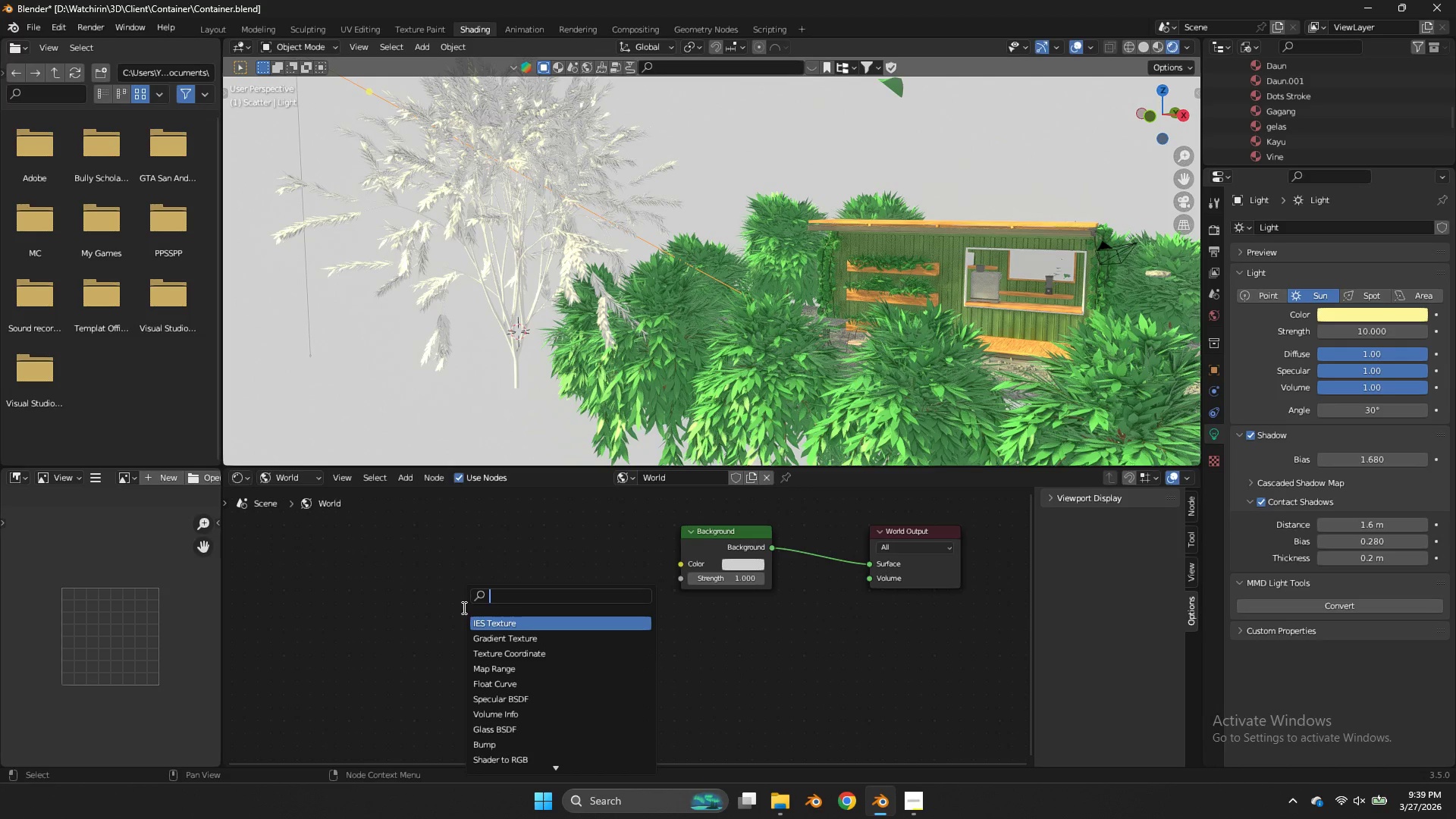 
type(ligh)
 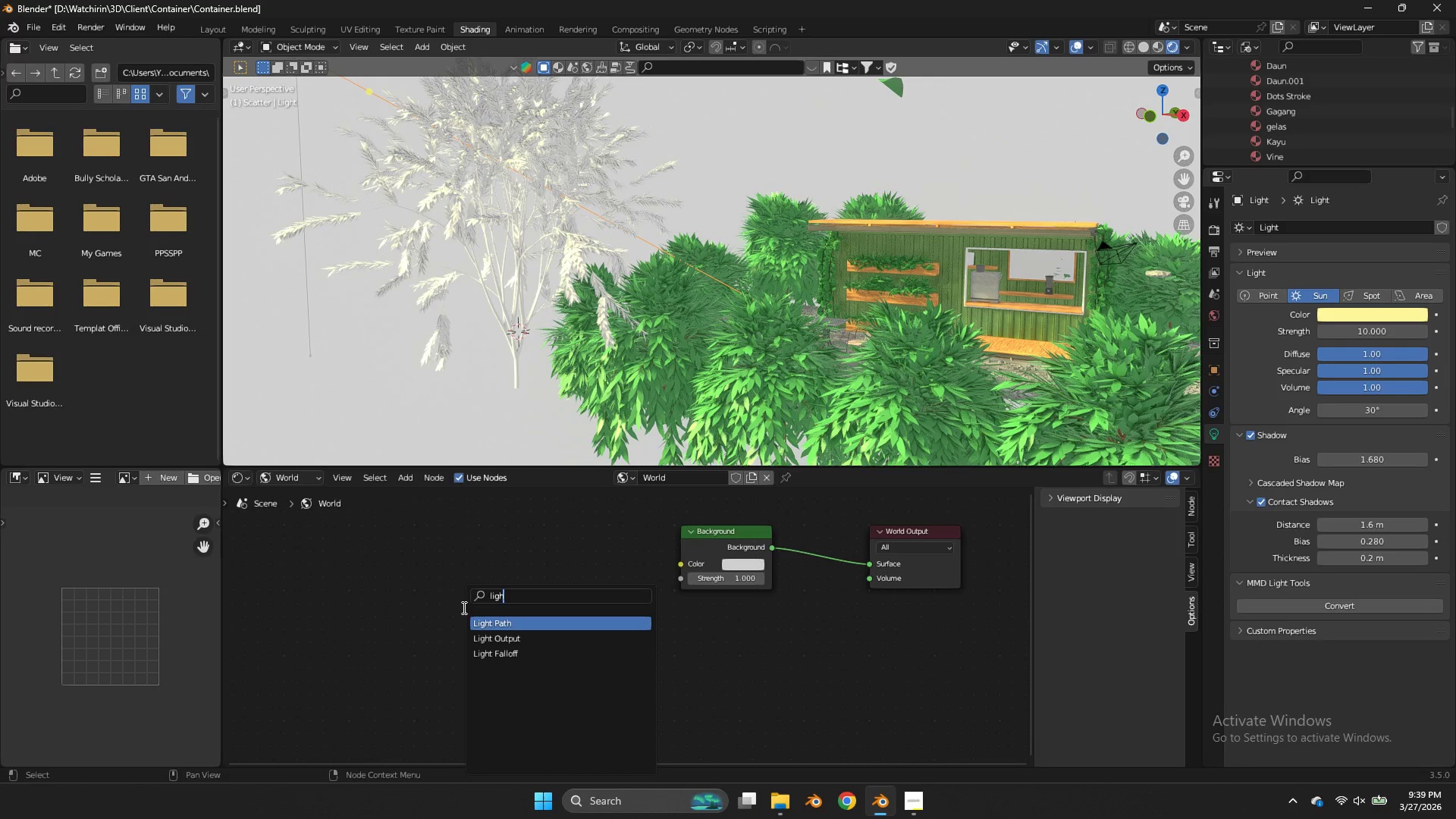 
key(Enter)
 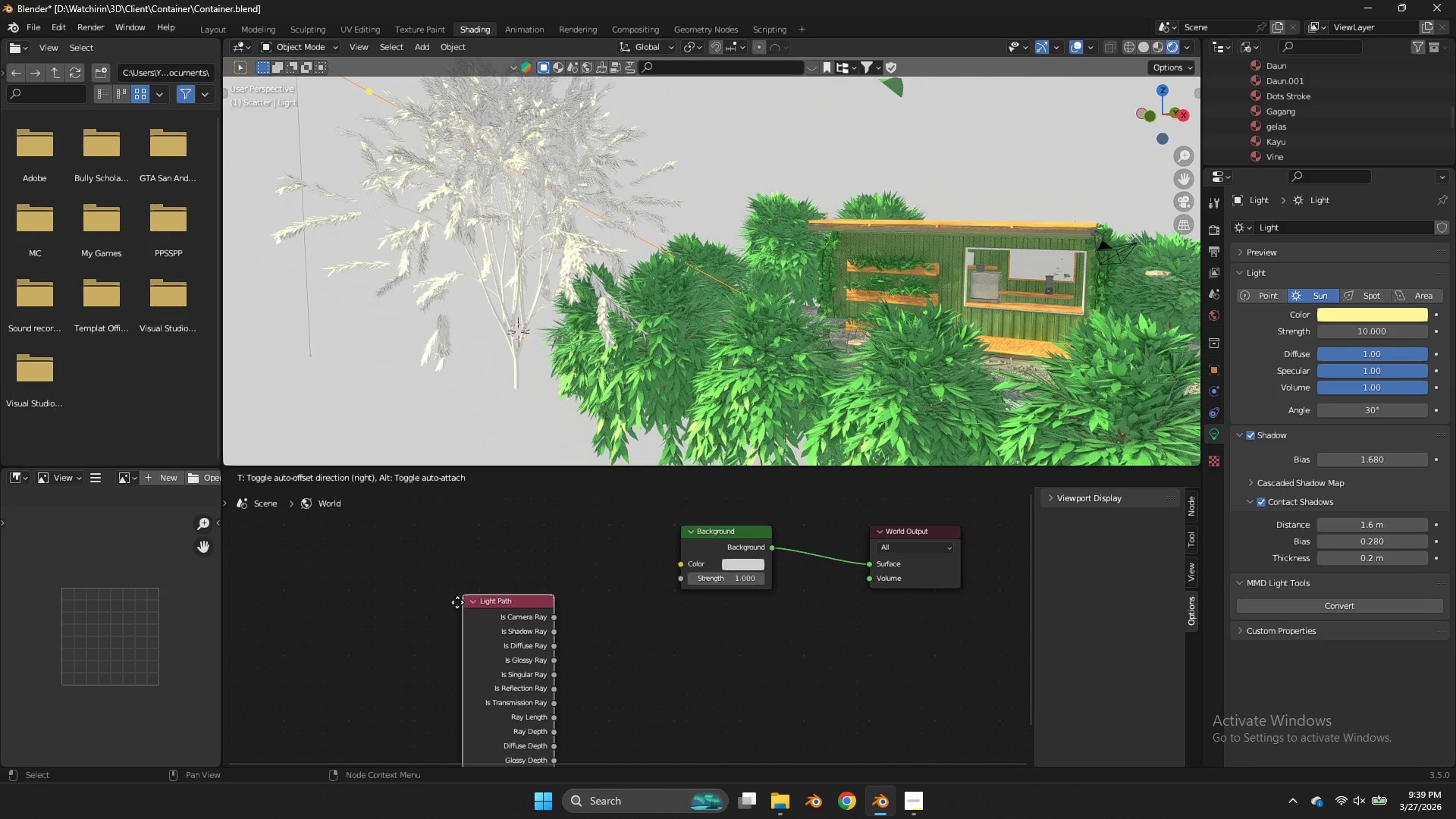 
left_click([439, 576])
 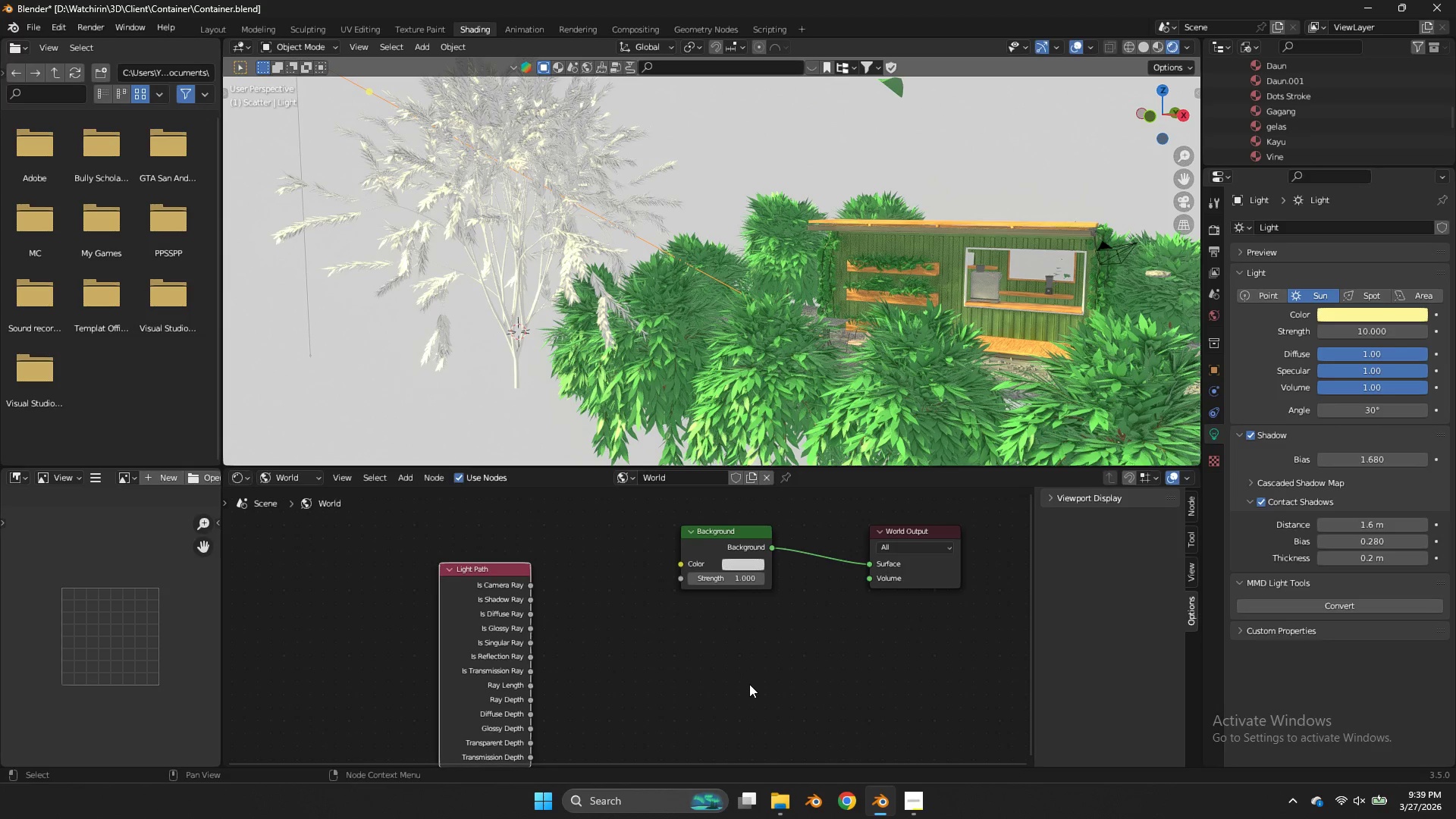 
wait(10.56)
 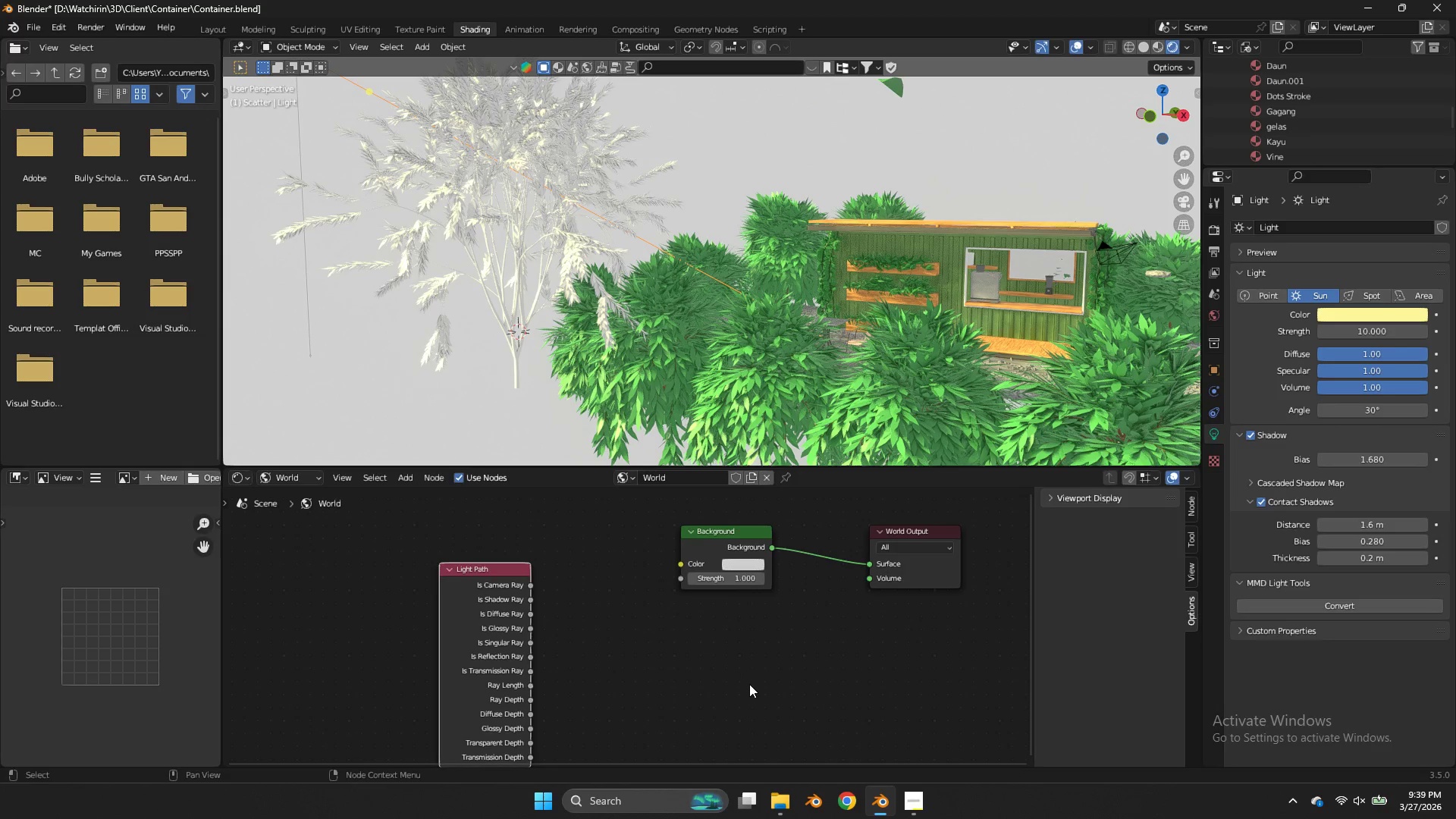 
left_click([742, 569])
 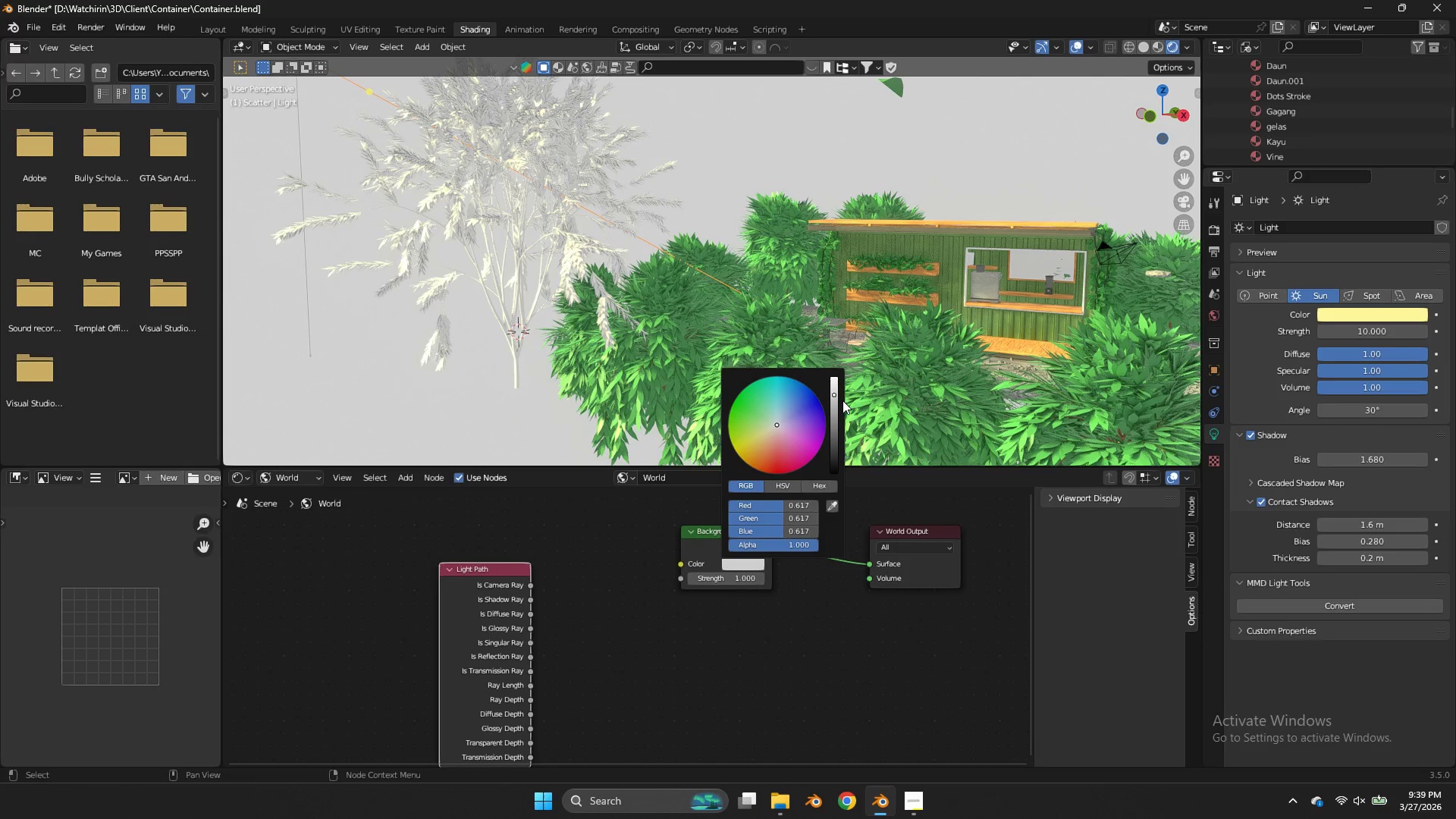 
left_click_drag(start_coordinate=[835, 394], to_coordinate=[830, 347])
 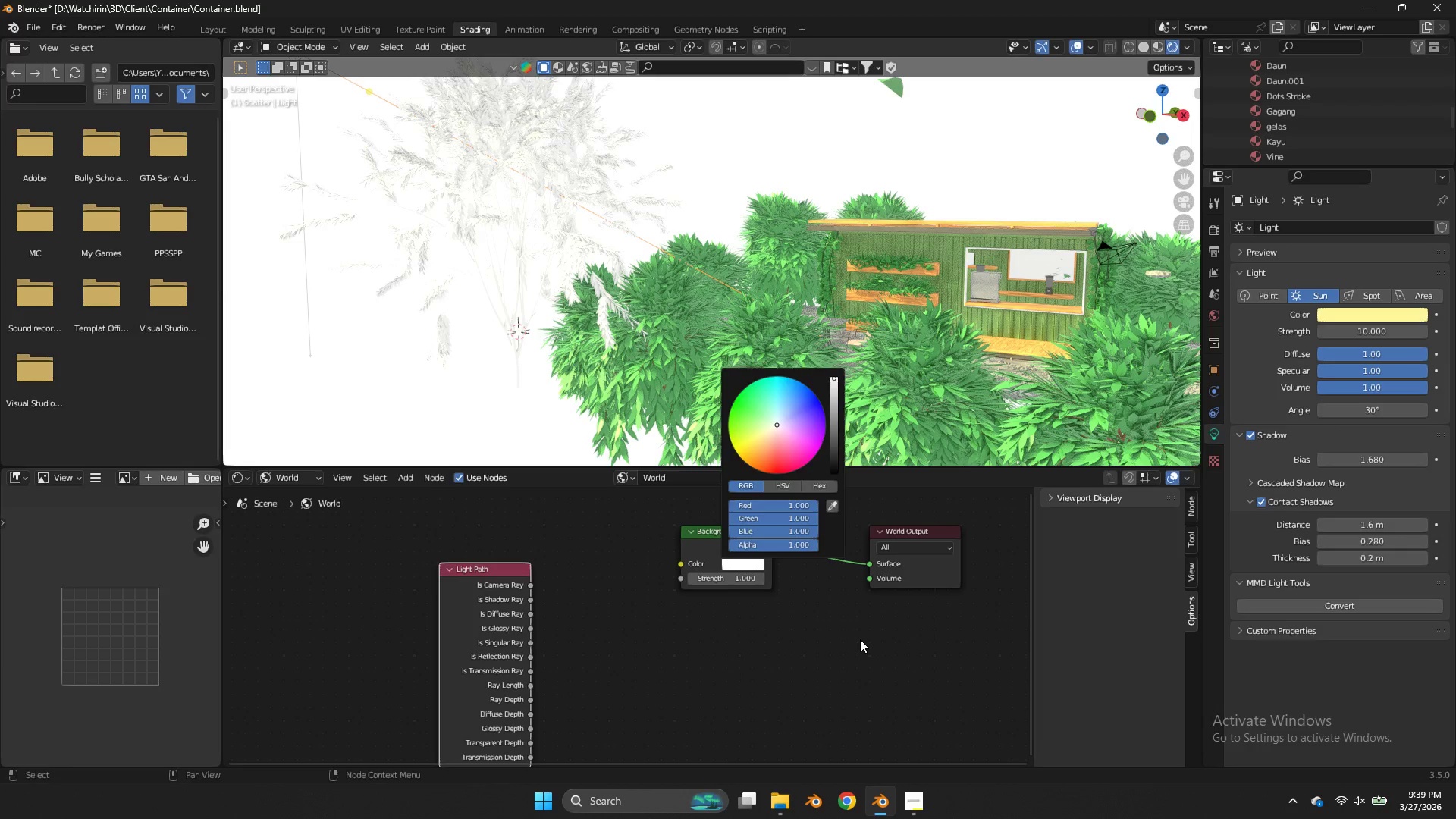 
left_click([860, 639])
 